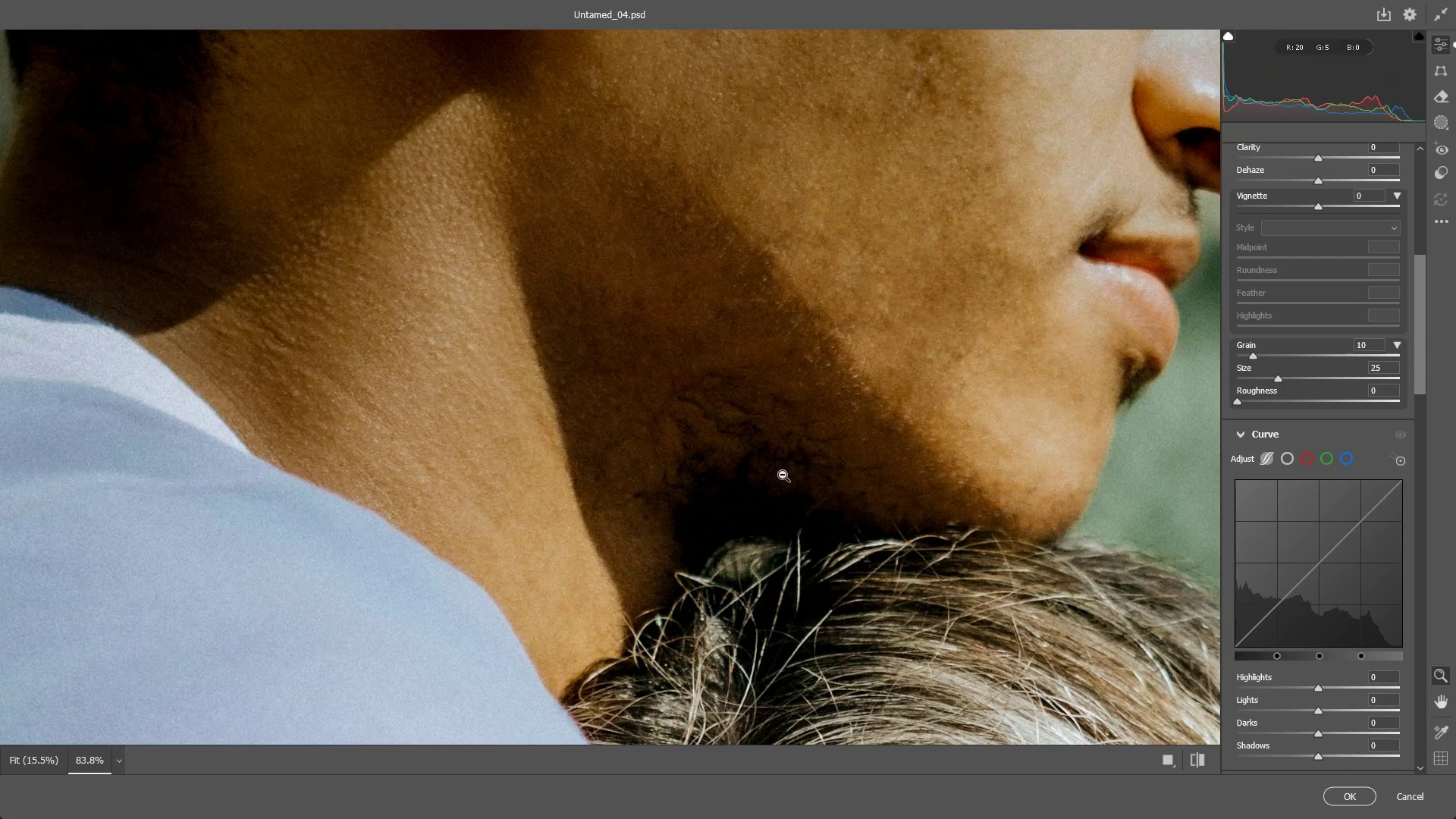 
left_click_drag(start_coordinate=[783, 474], to_coordinate=[770, 470])
 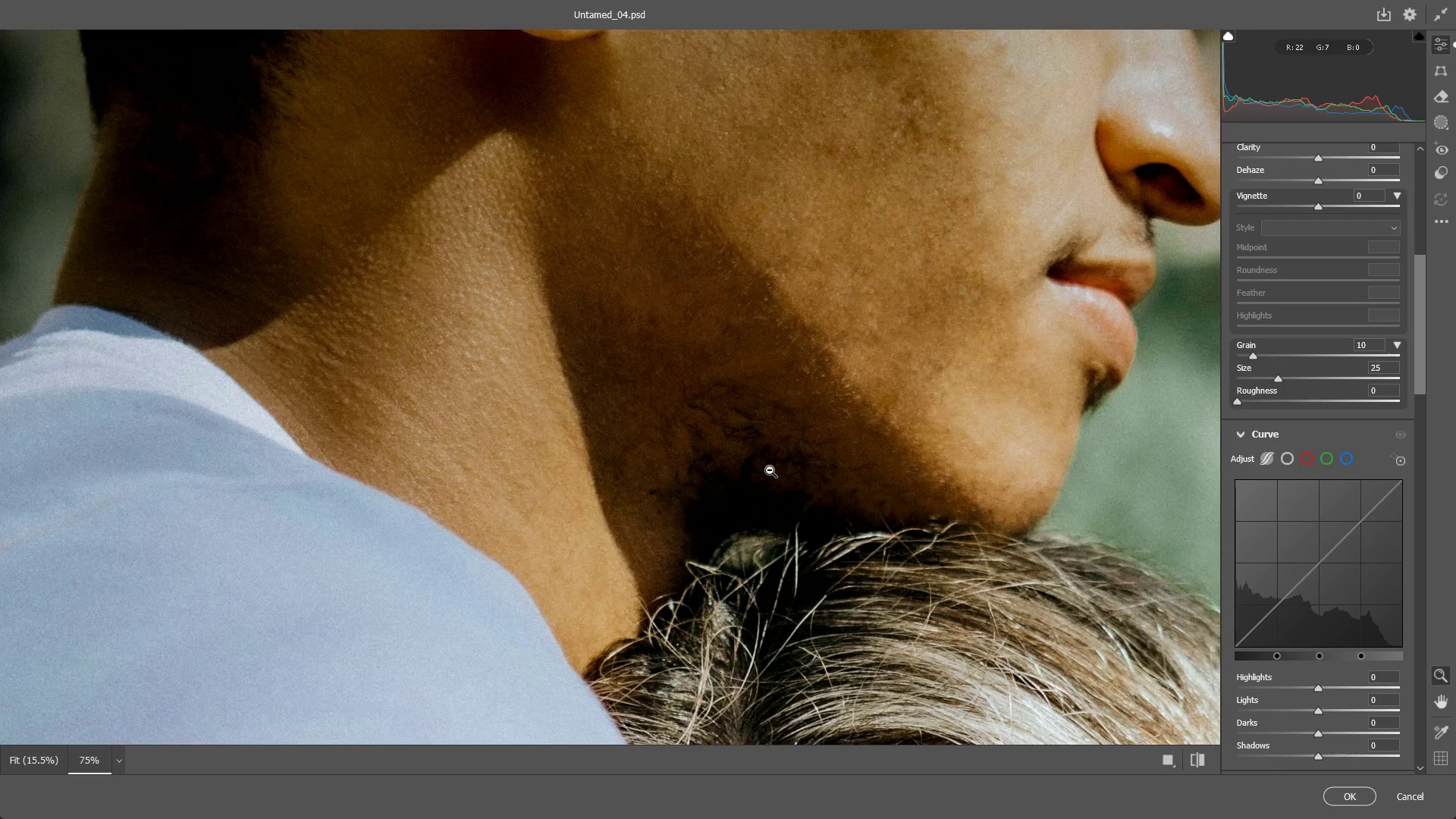 
hold_key(key=Space, duration=0.5)
 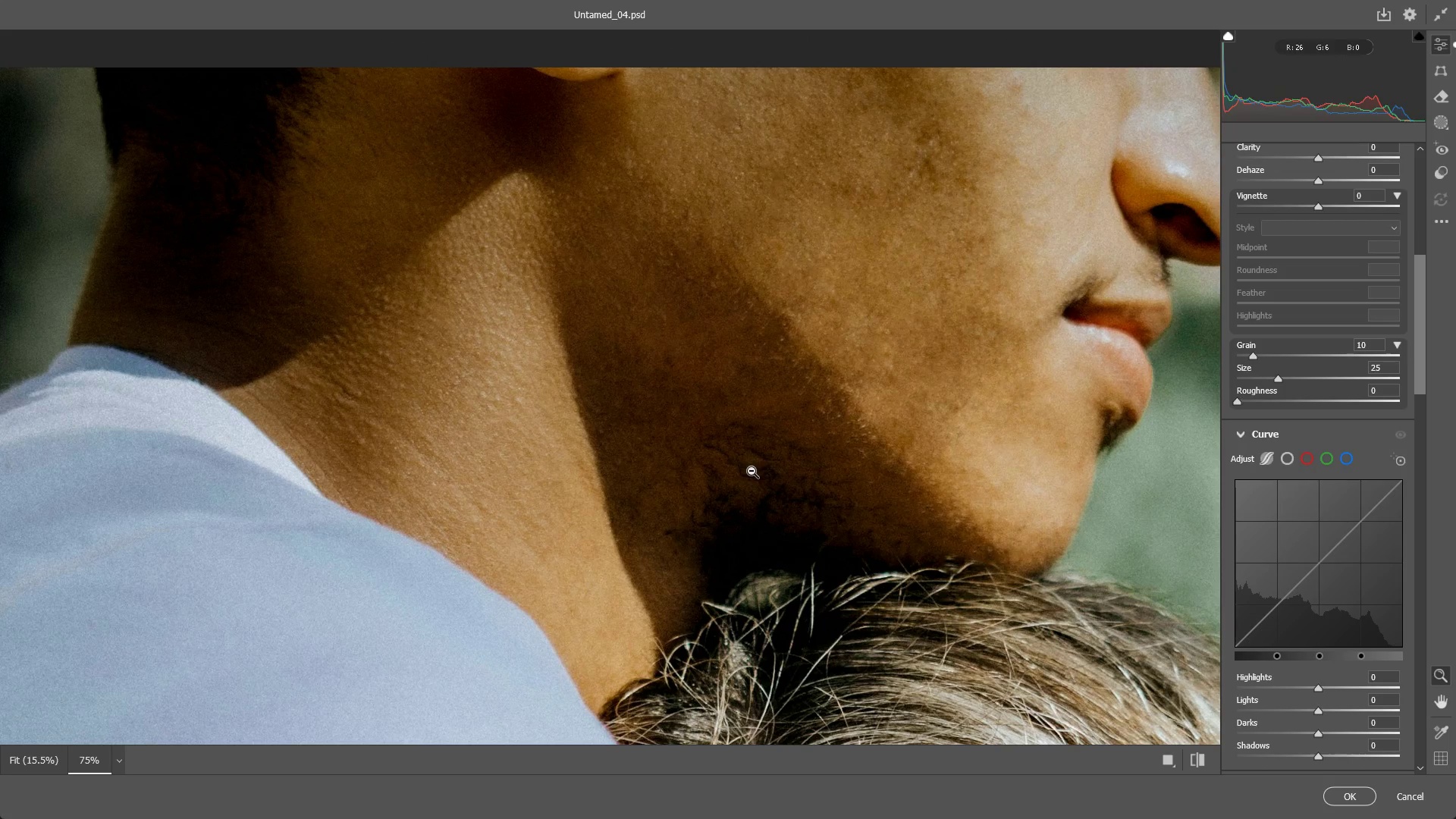 
left_click_drag(start_coordinate=[701, 434], to_coordinate=[717, 474])
 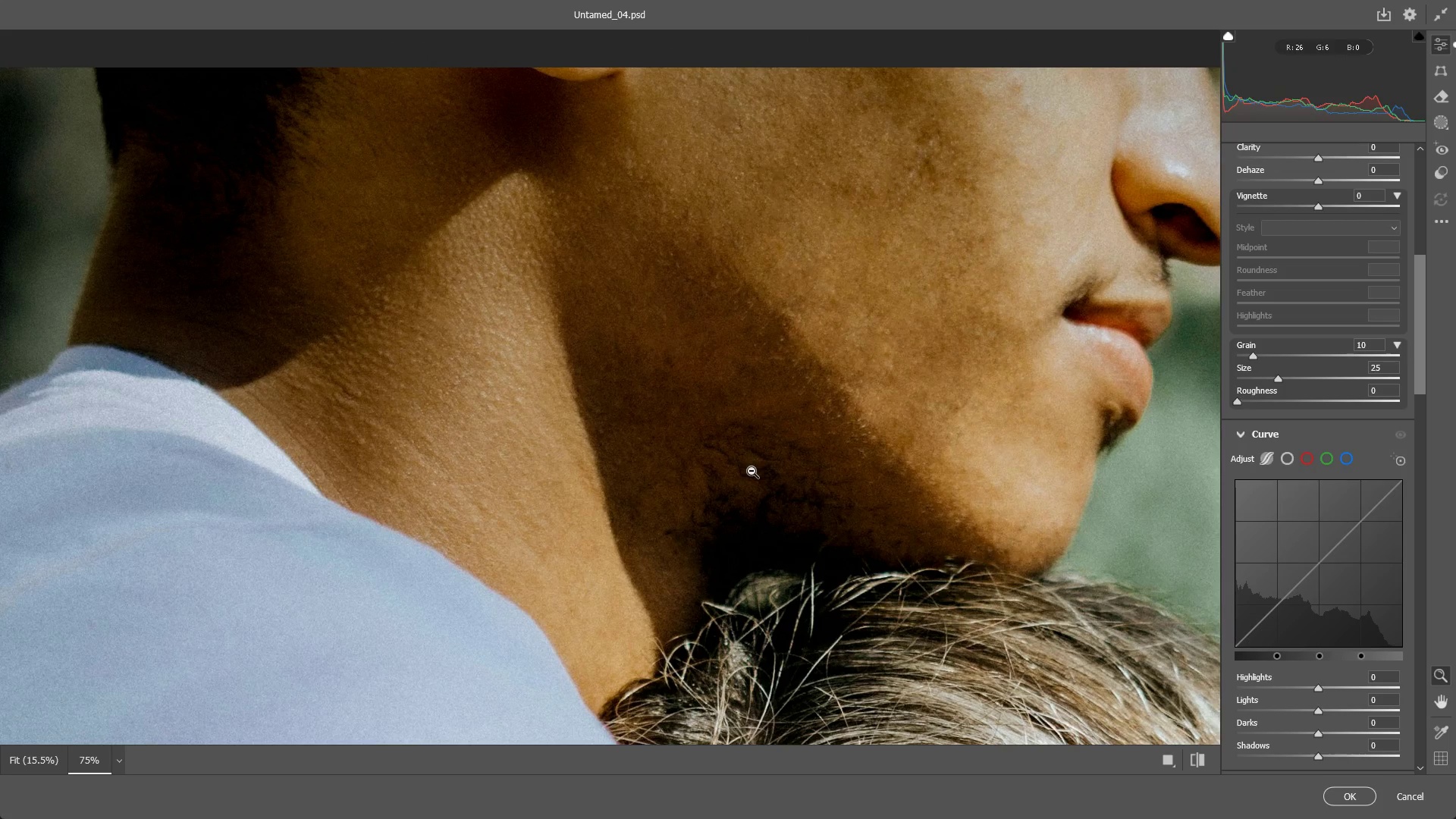 
left_click_drag(start_coordinate=[745, 428], to_coordinate=[742, 422])
 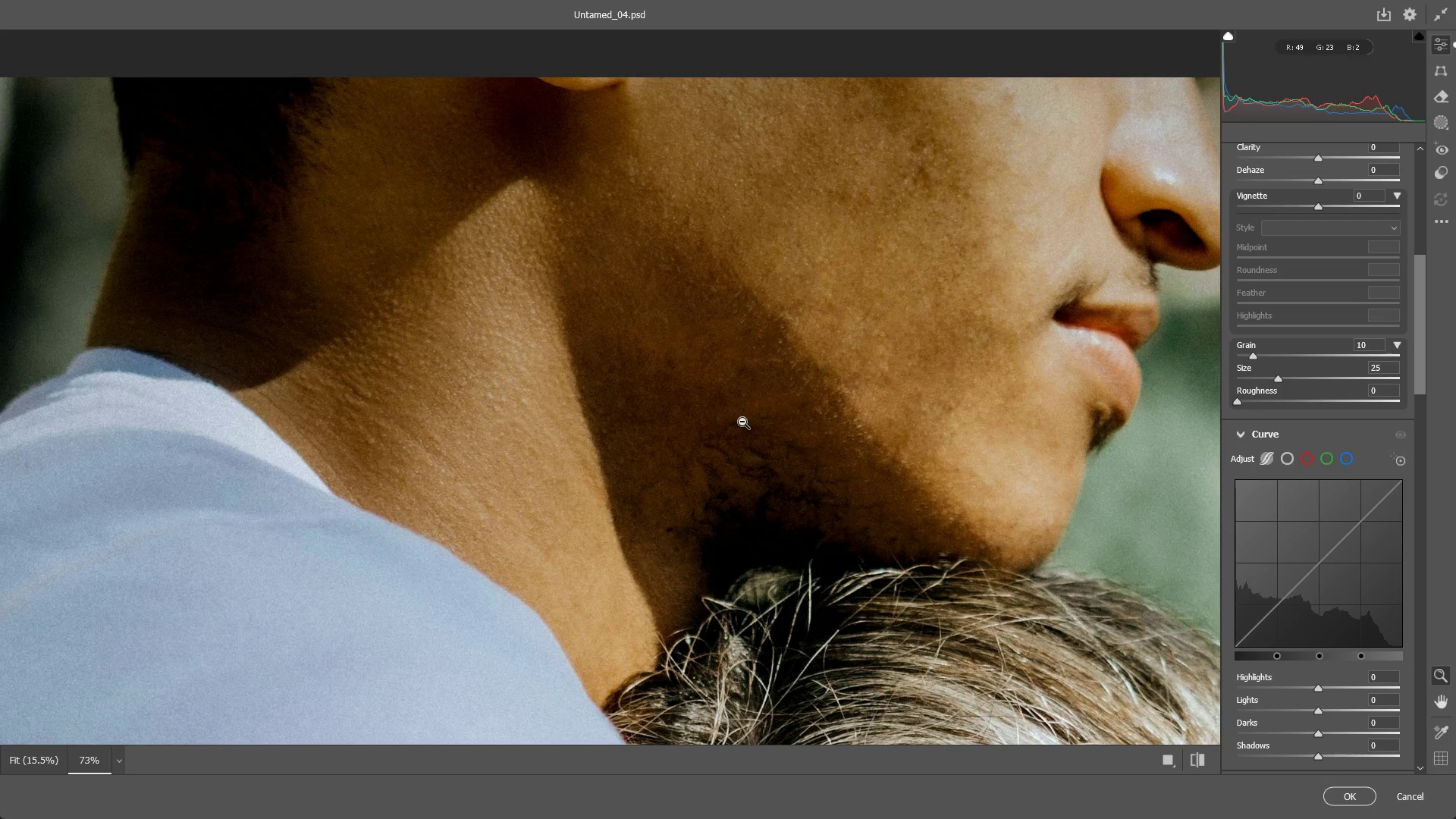 
hold_key(key=Space, duration=0.47)
 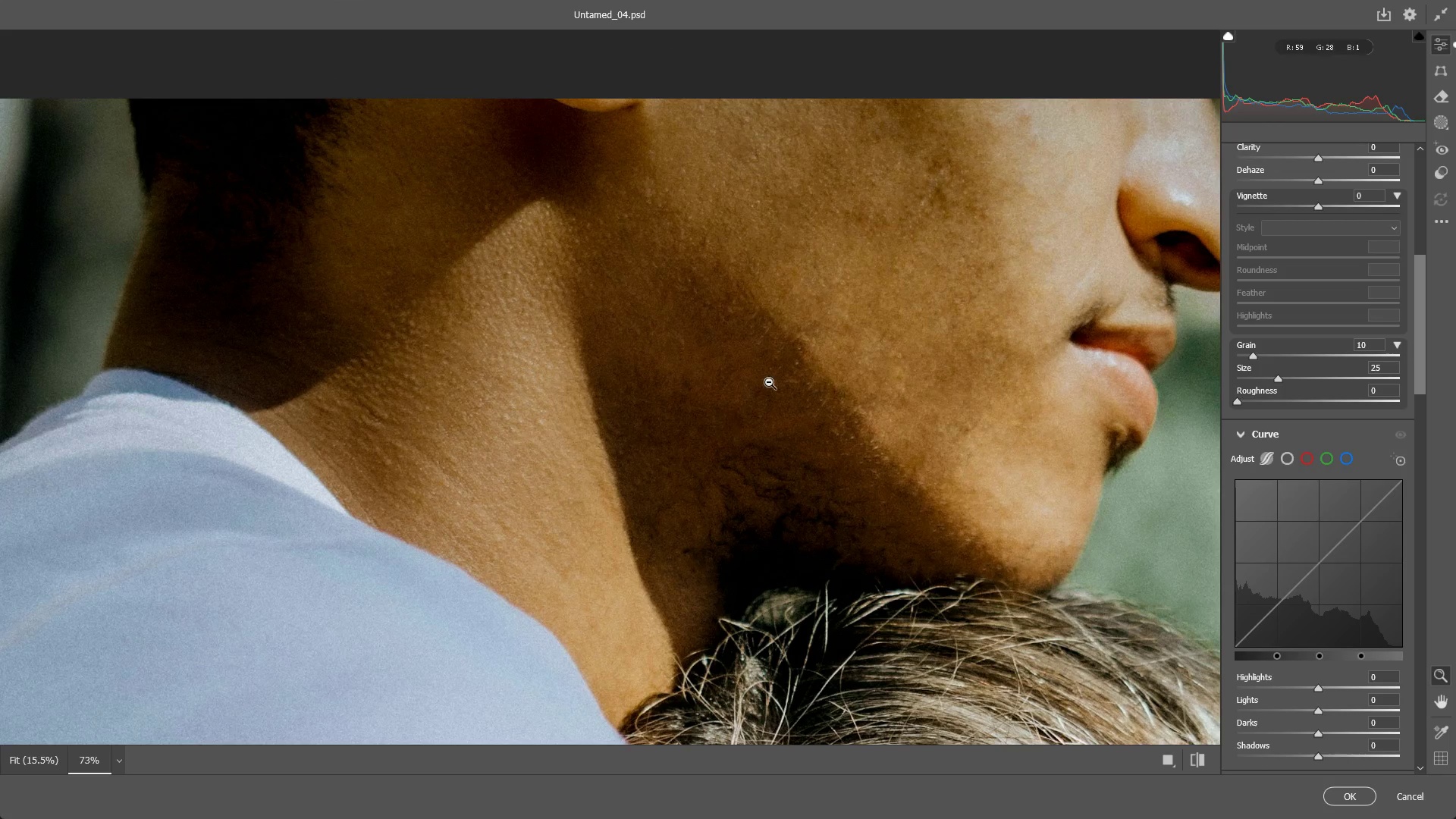 
left_click_drag(start_coordinate=[699, 406], to_coordinate=[716, 428])
 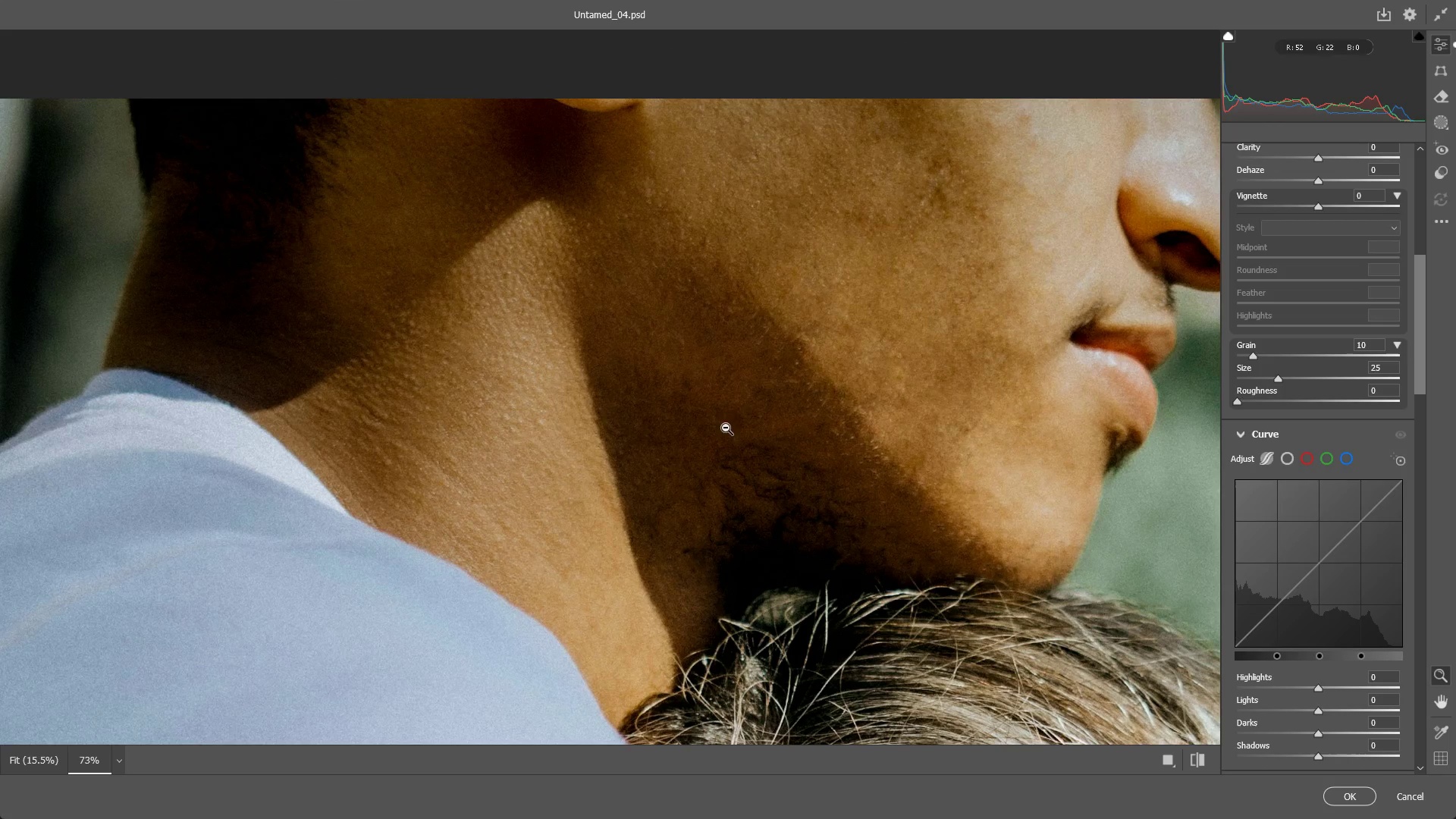 
hold_key(key=Space, duration=0.48)
 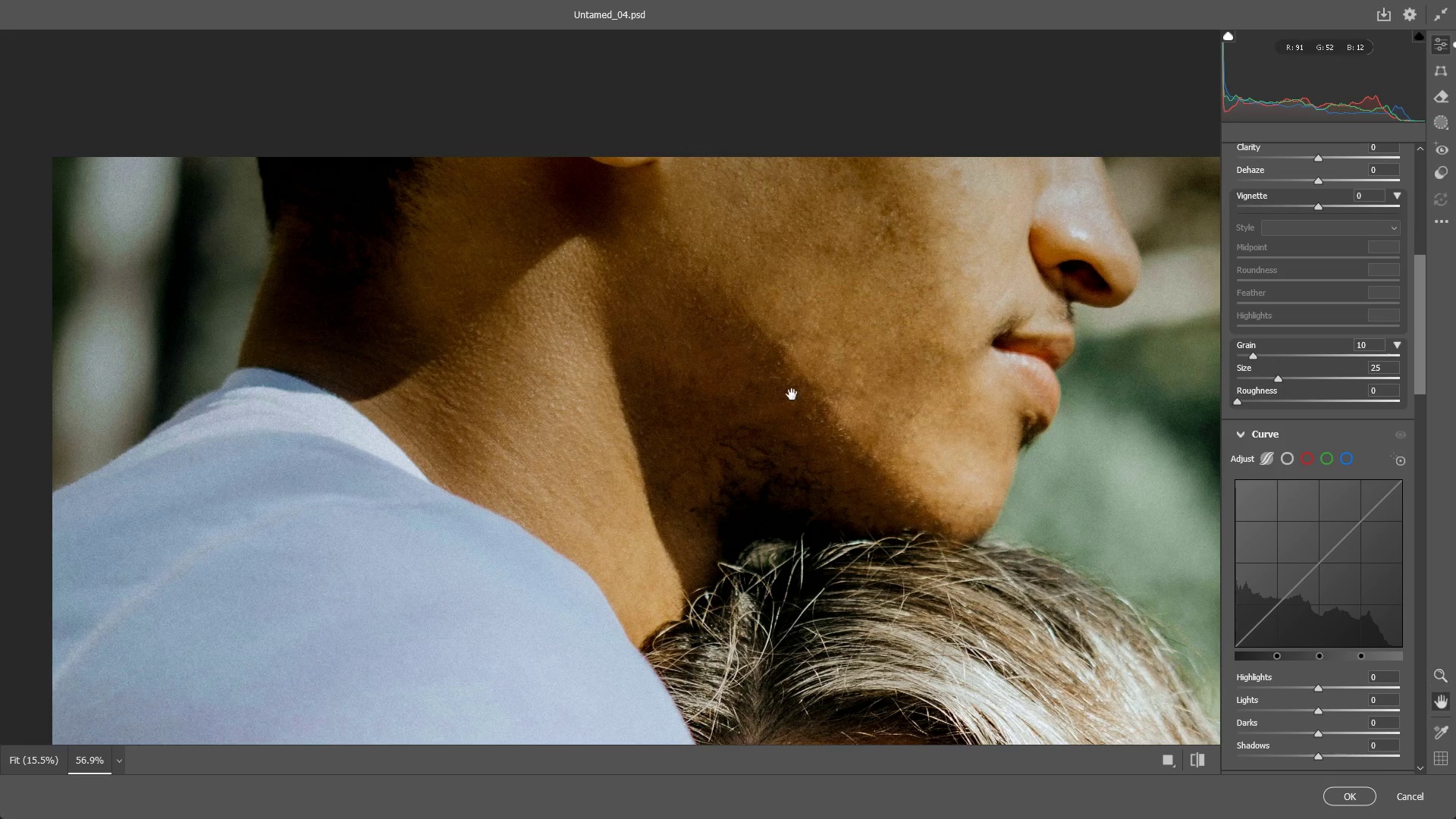 
left_click_drag(start_coordinate=[771, 381], to_coordinate=[739, 372])
 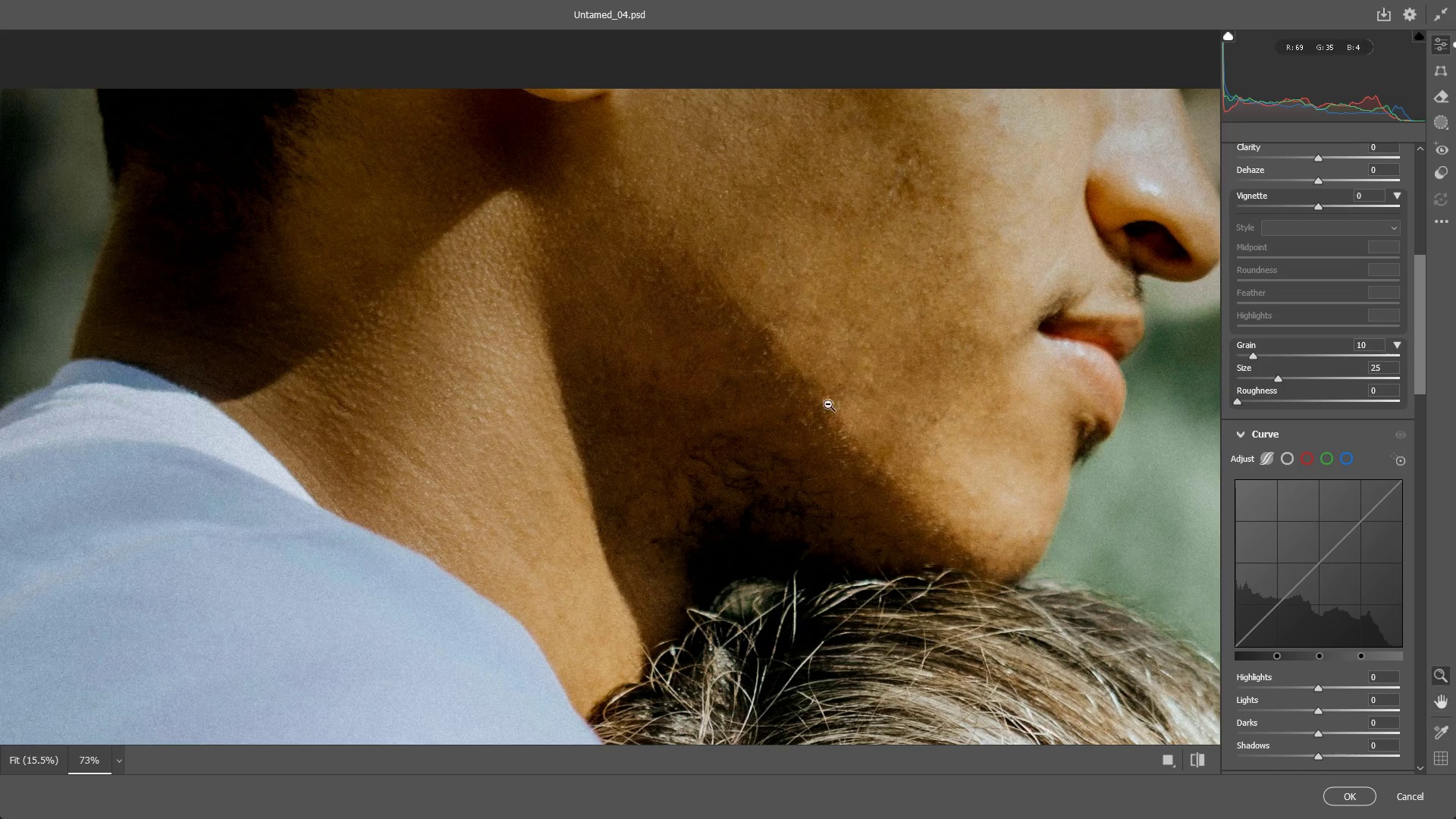 
left_click_drag(start_coordinate=[829, 404], to_coordinate=[801, 394])
 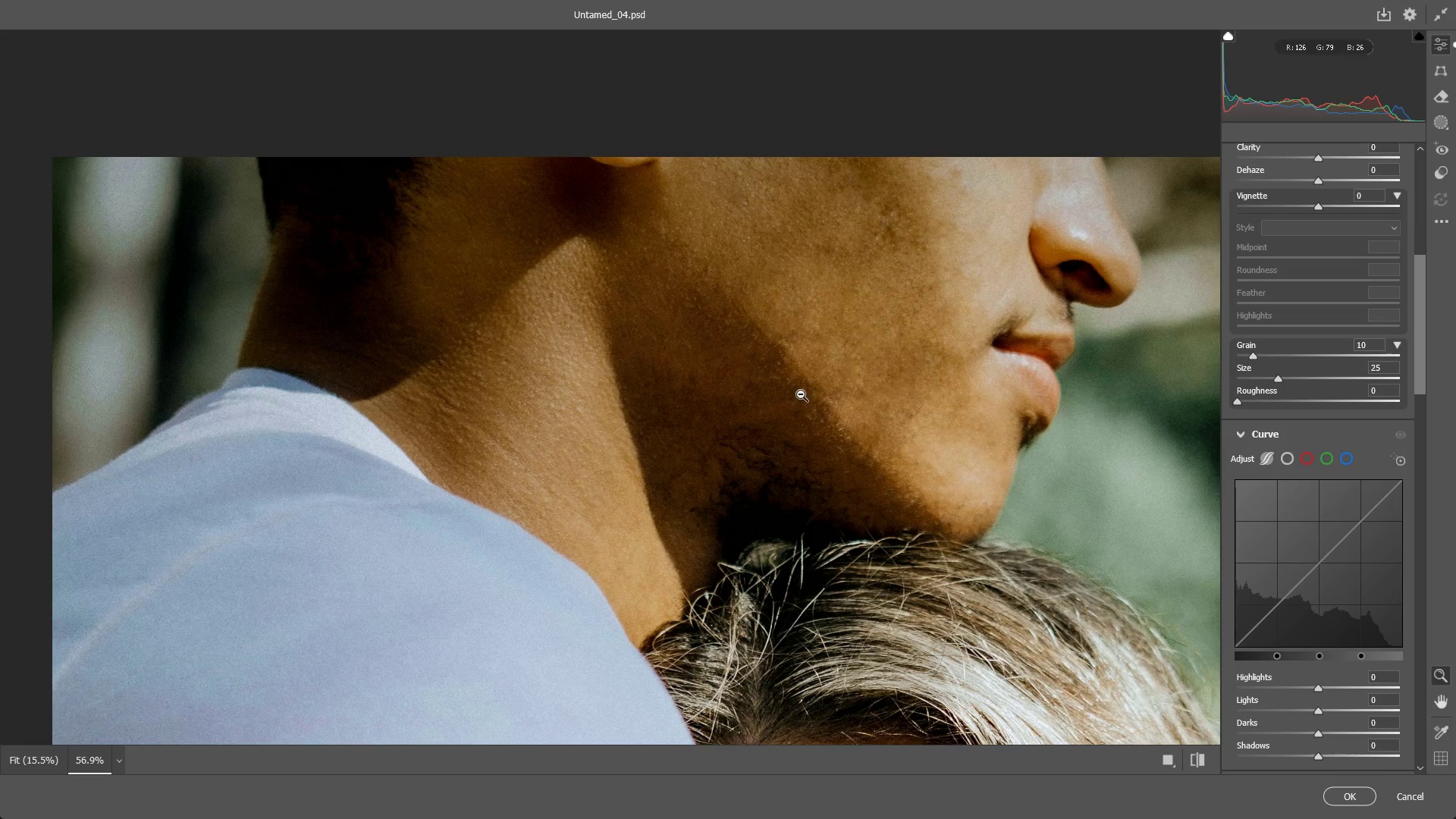 
hold_key(key=Space, duration=0.53)
 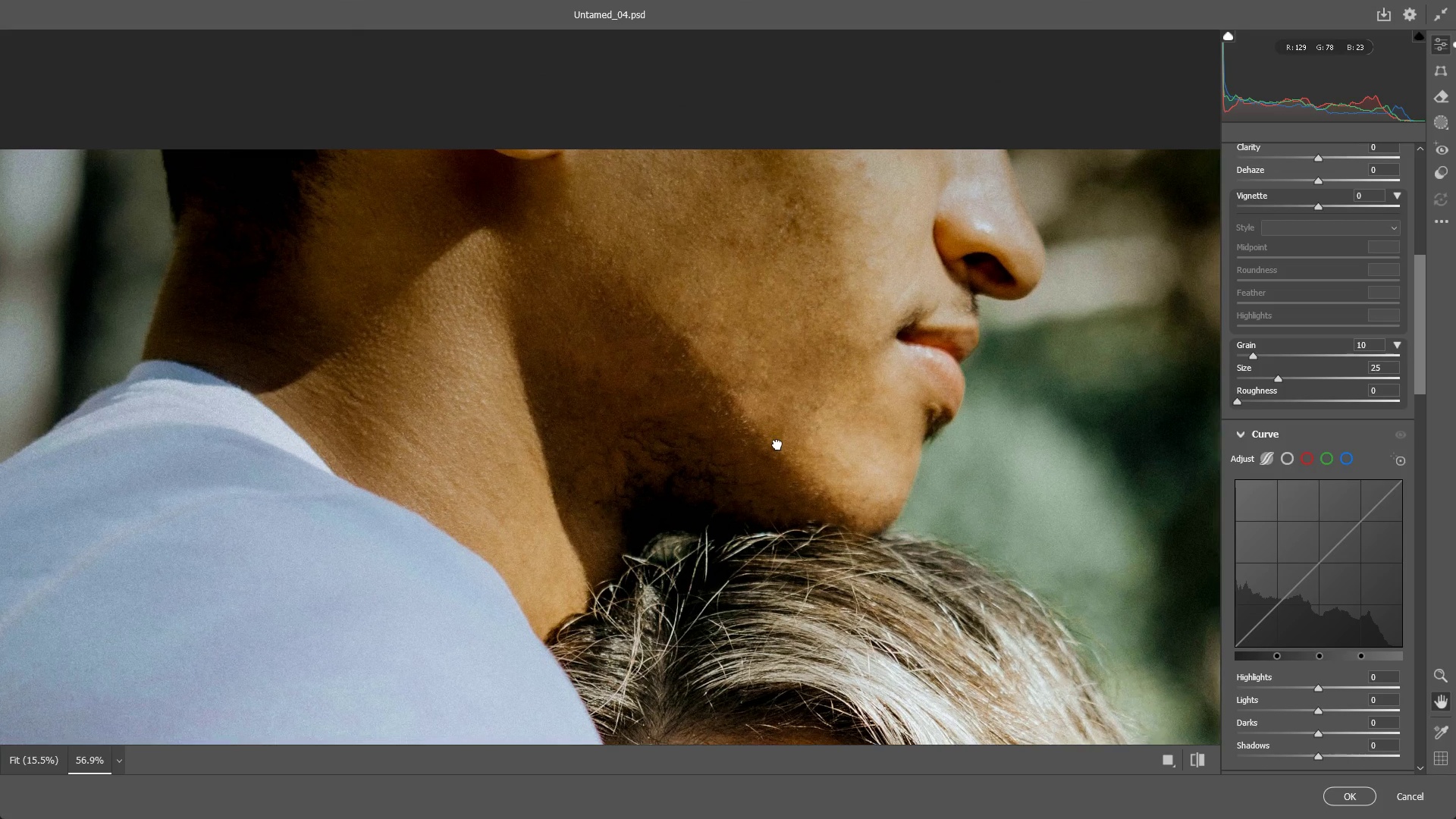 
left_click_drag(start_coordinate=[747, 393], to_coordinate=[736, 446])
 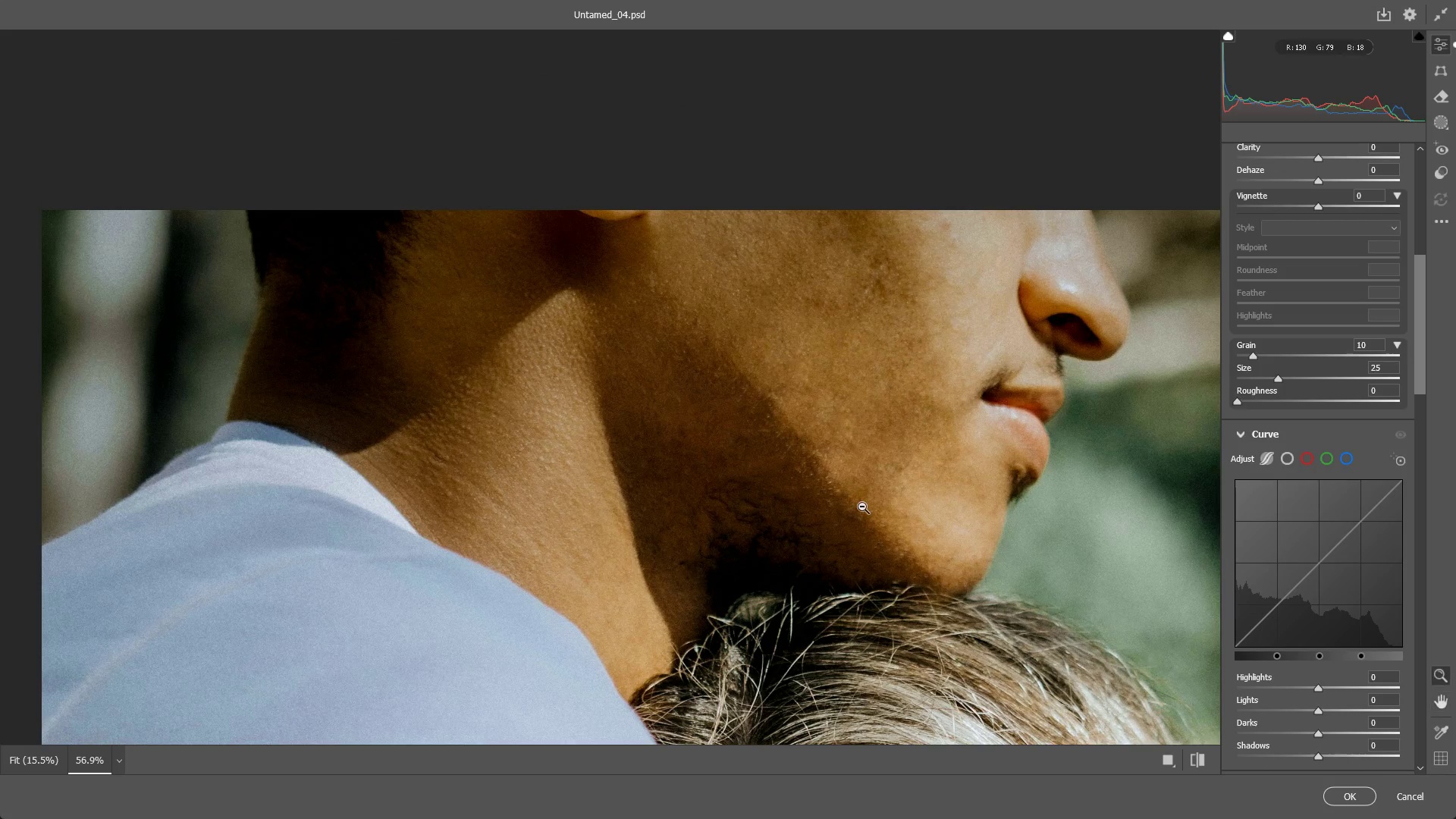 
hold_key(key=Space, duration=0.52)
 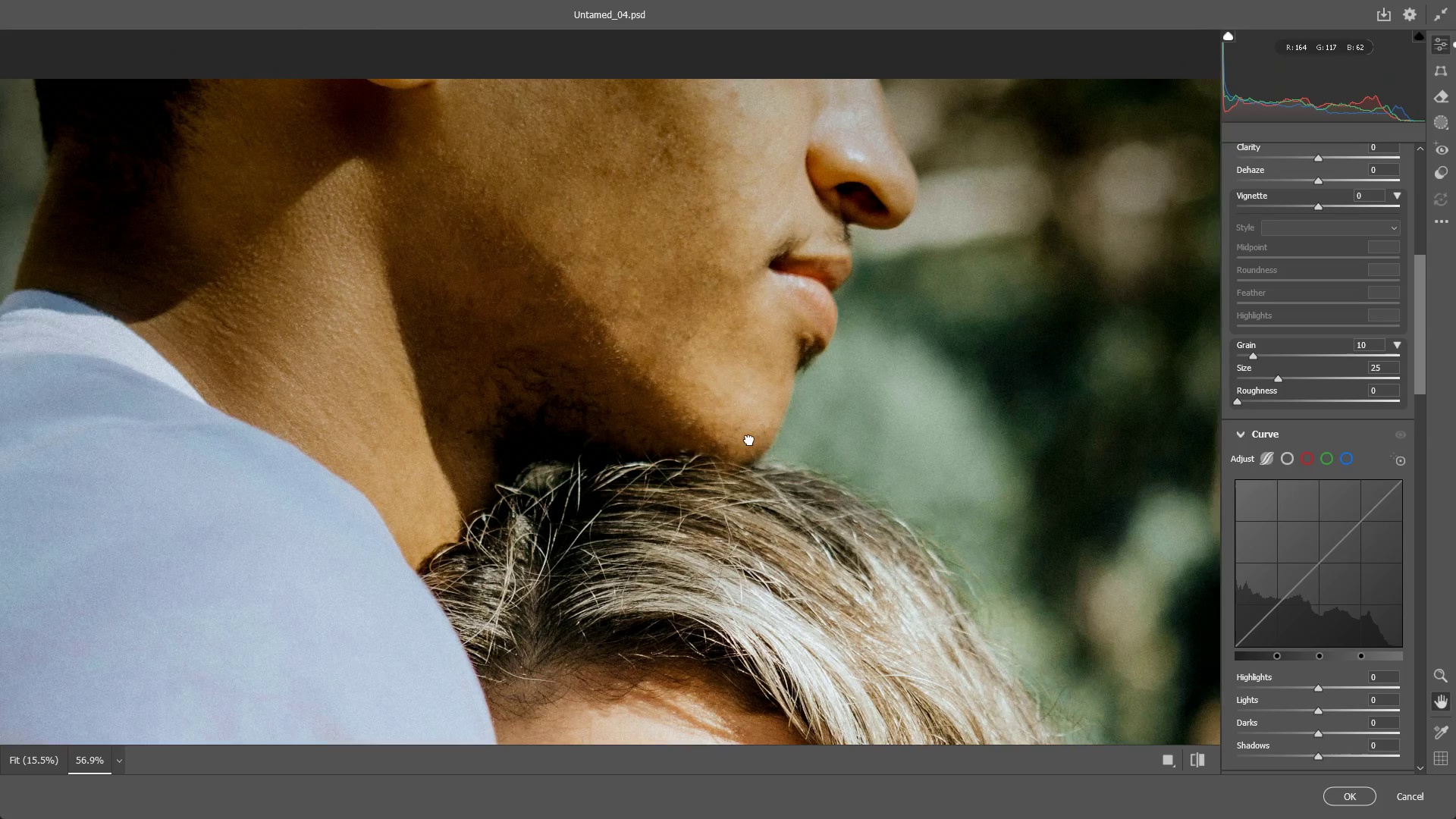 
left_click_drag(start_coordinate=[862, 505], to_coordinate=[777, 444])
 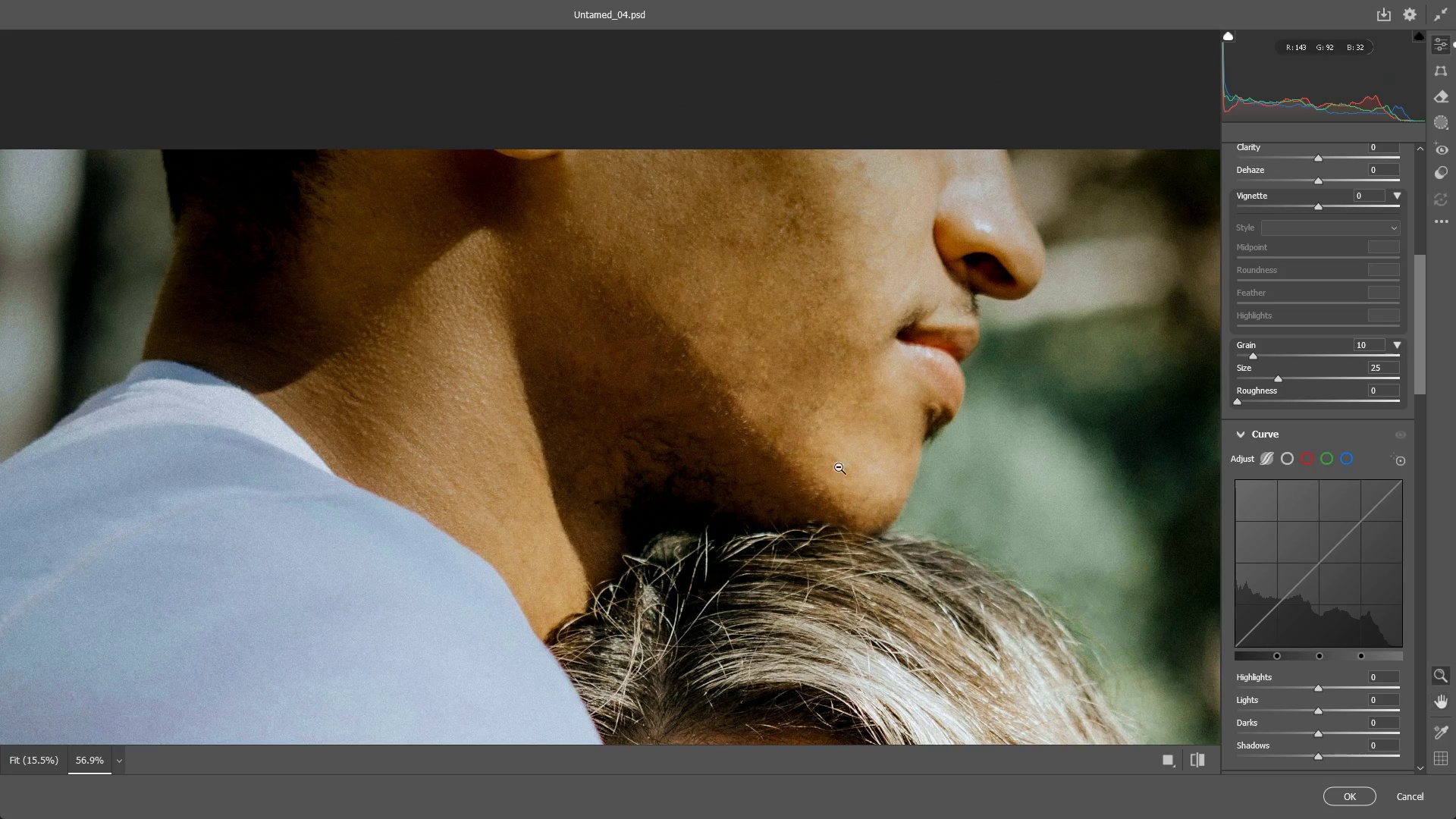 
hold_key(key=Space, duration=1.52)
 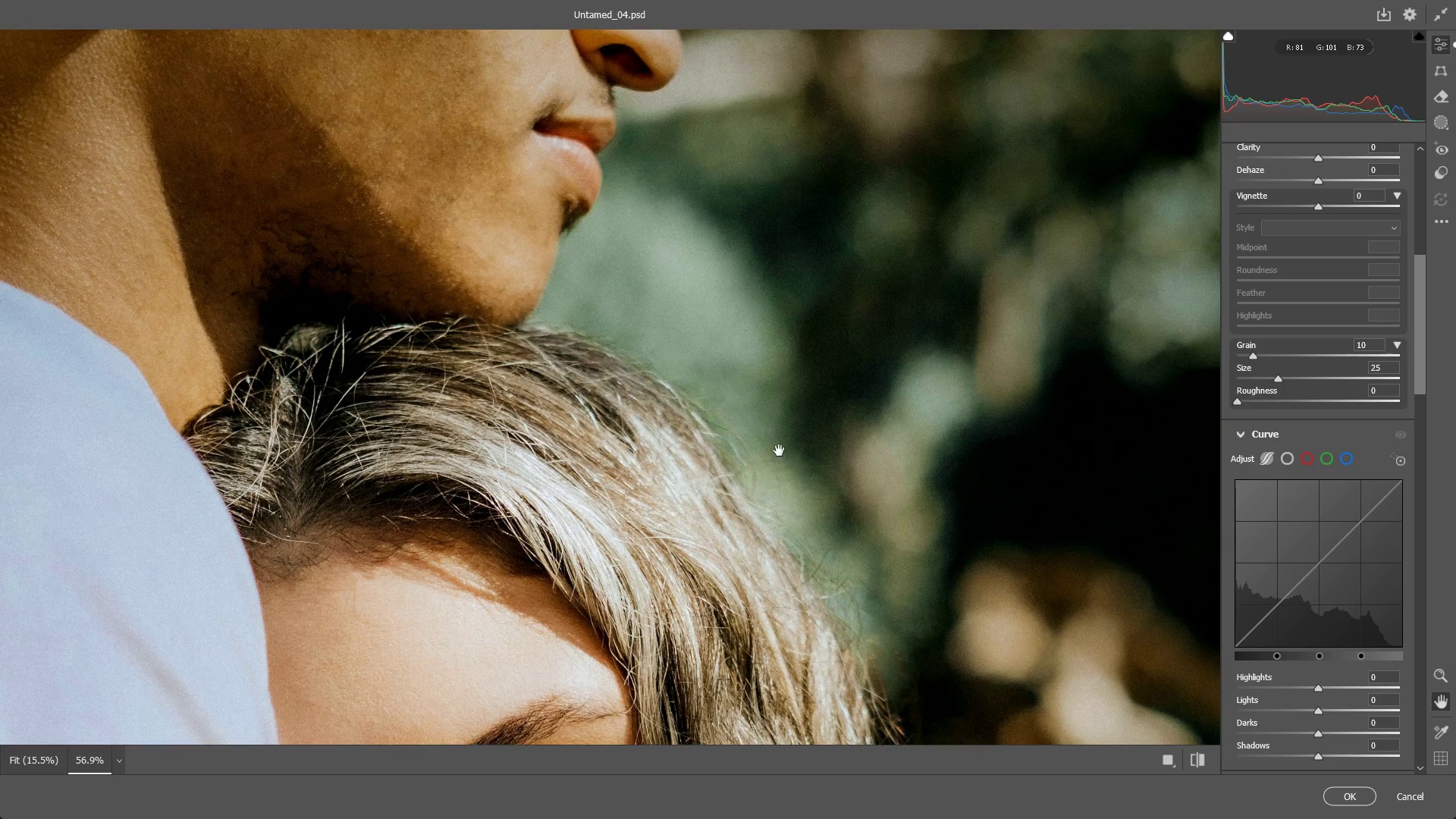 
left_click_drag(start_coordinate=[886, 513], to_coordinate=[723, 433])
 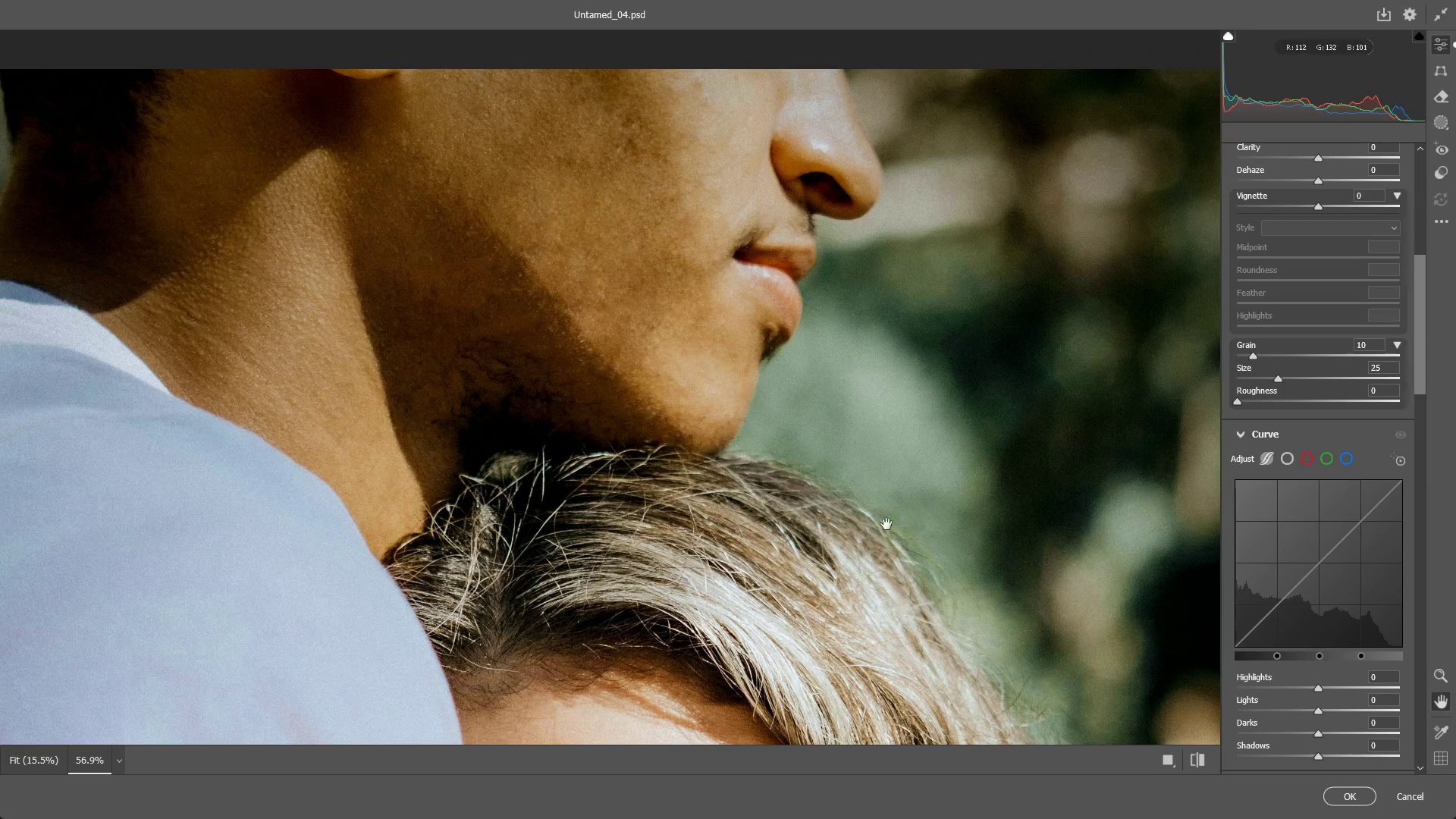 
left_click_drag(start_coordinate=[883, 518], to_coordinate=[763, 441])
 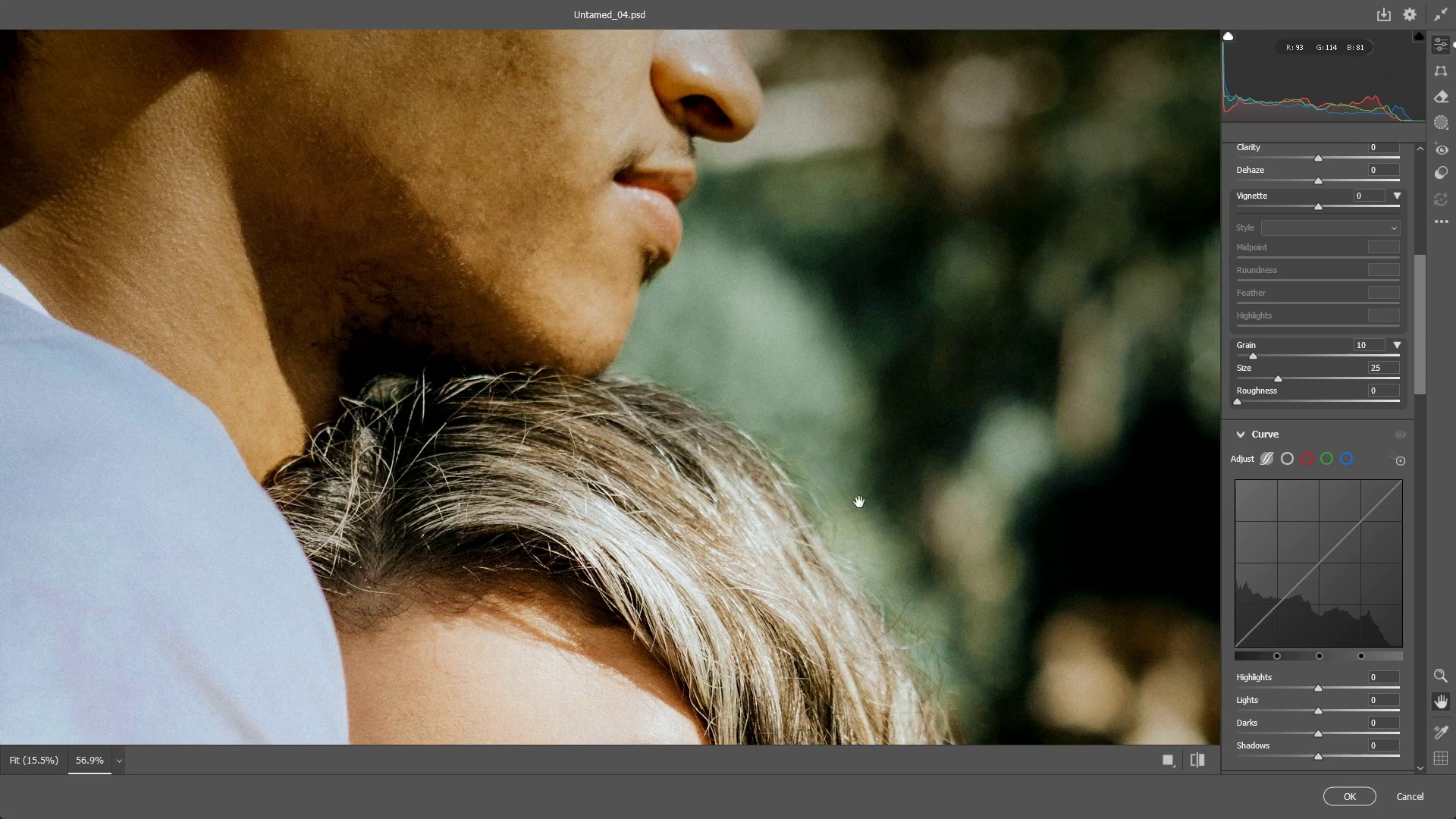 
hold_key(key=Space, duration=0.78)
 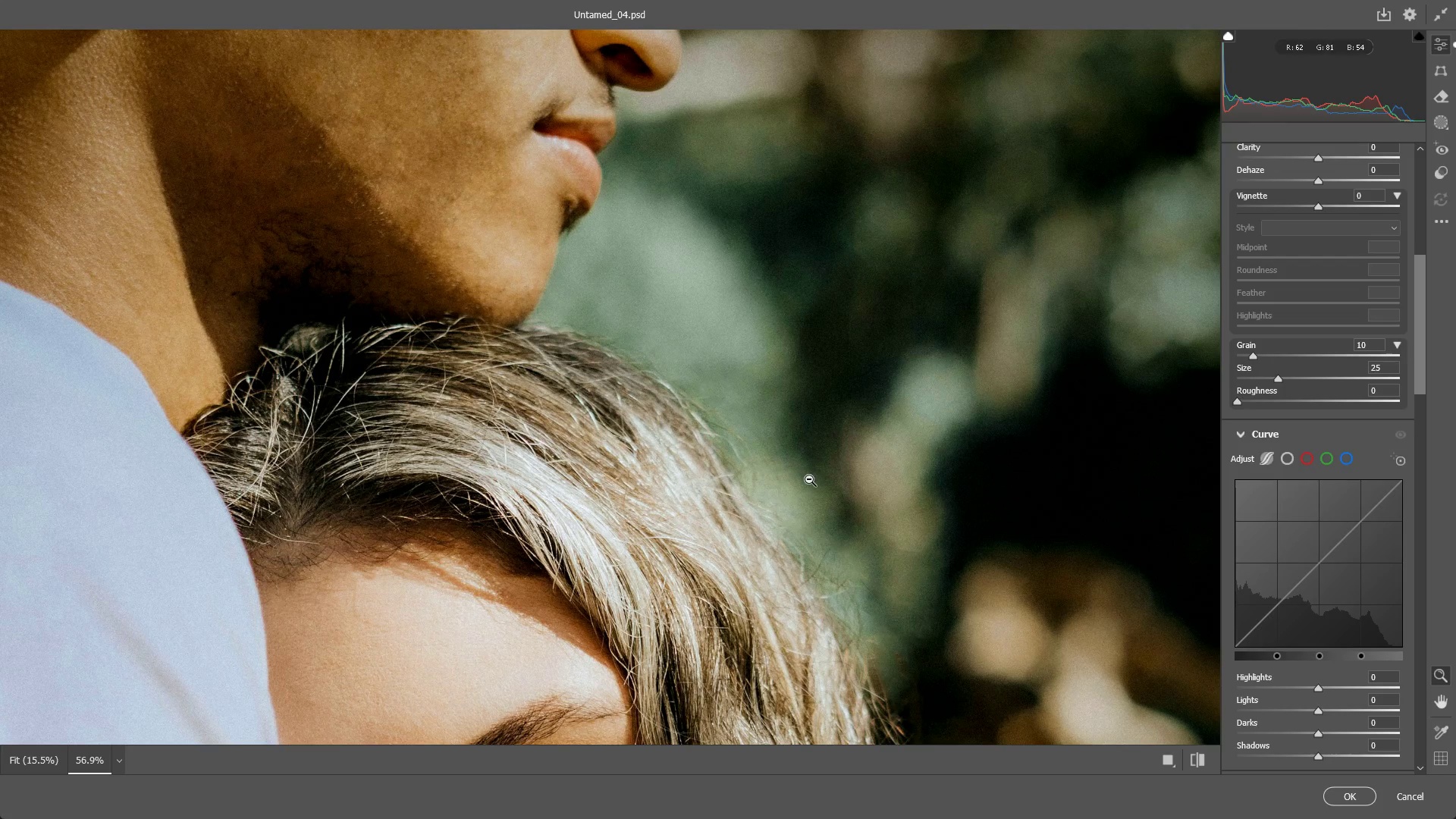 
left_click_drag(start_coordinate=[859, 502], to_coordinate=[779, 451])
 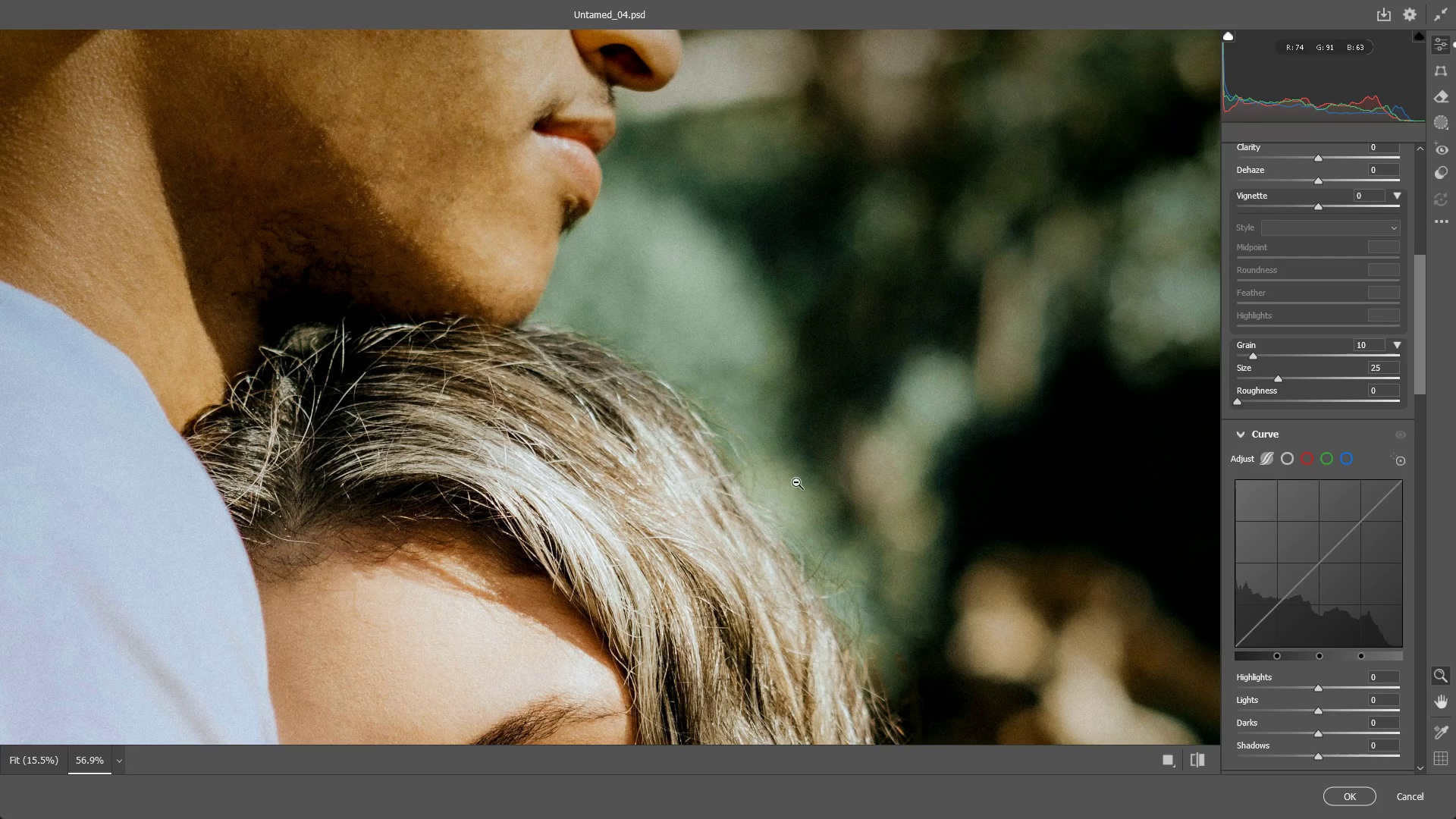 
left_click_drag(start_coordinate=[632, 386], to_coordinate=[645, 393])
 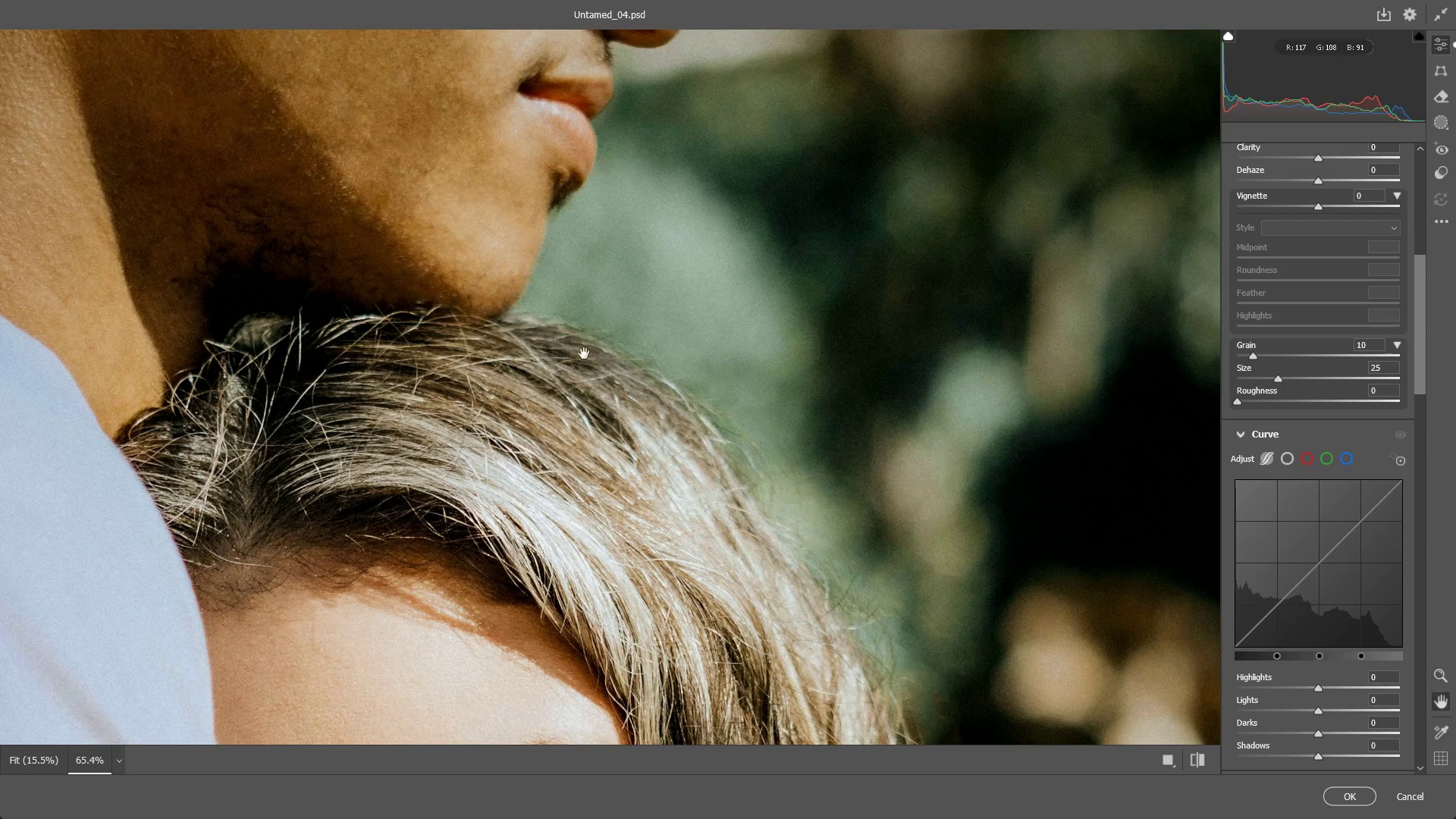 
hold_key(key=Space, duration=0.5)
 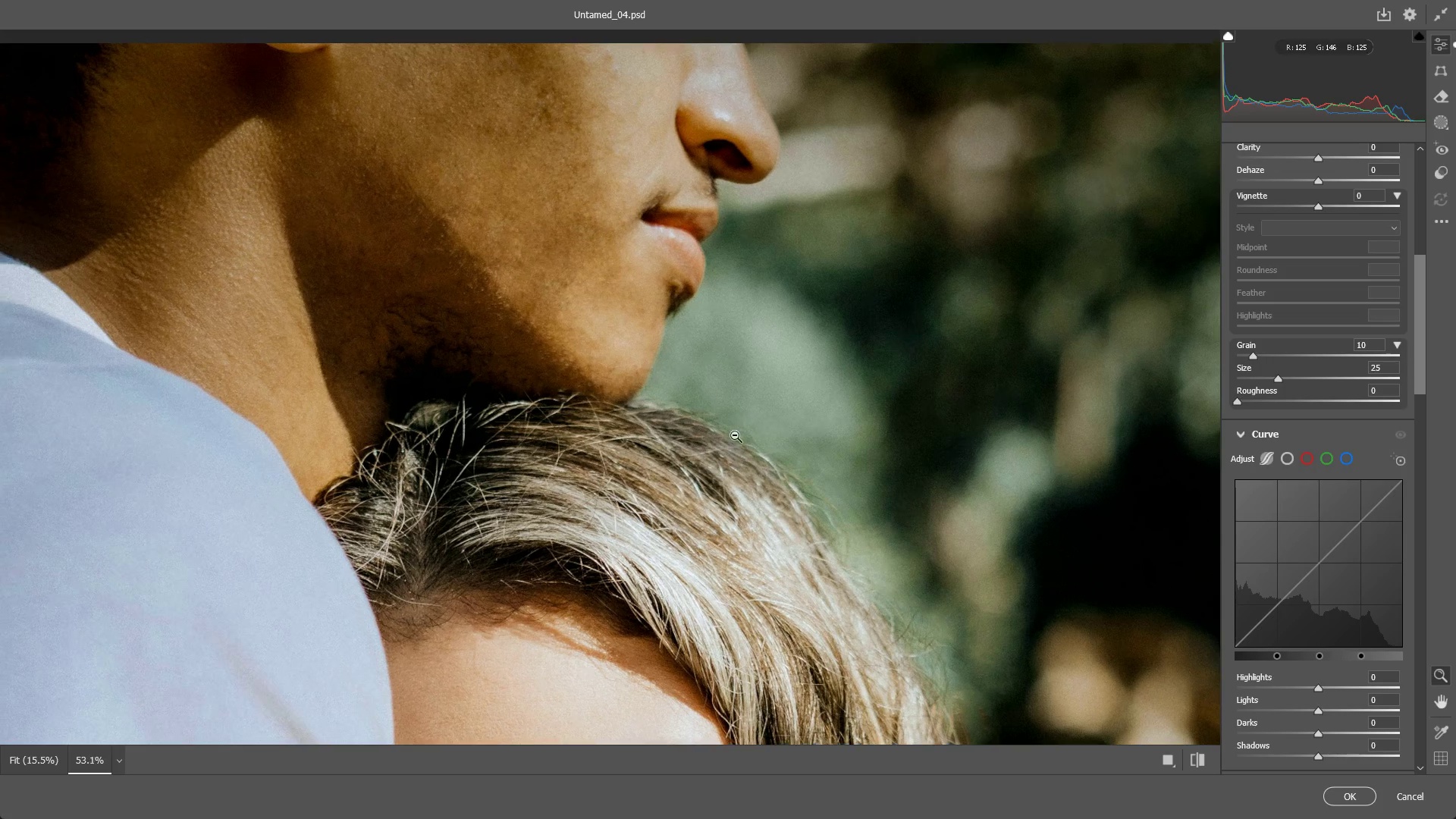 
left_click_drag(start_coordinate=[581, 351], to_coordinate=[673, 433])
 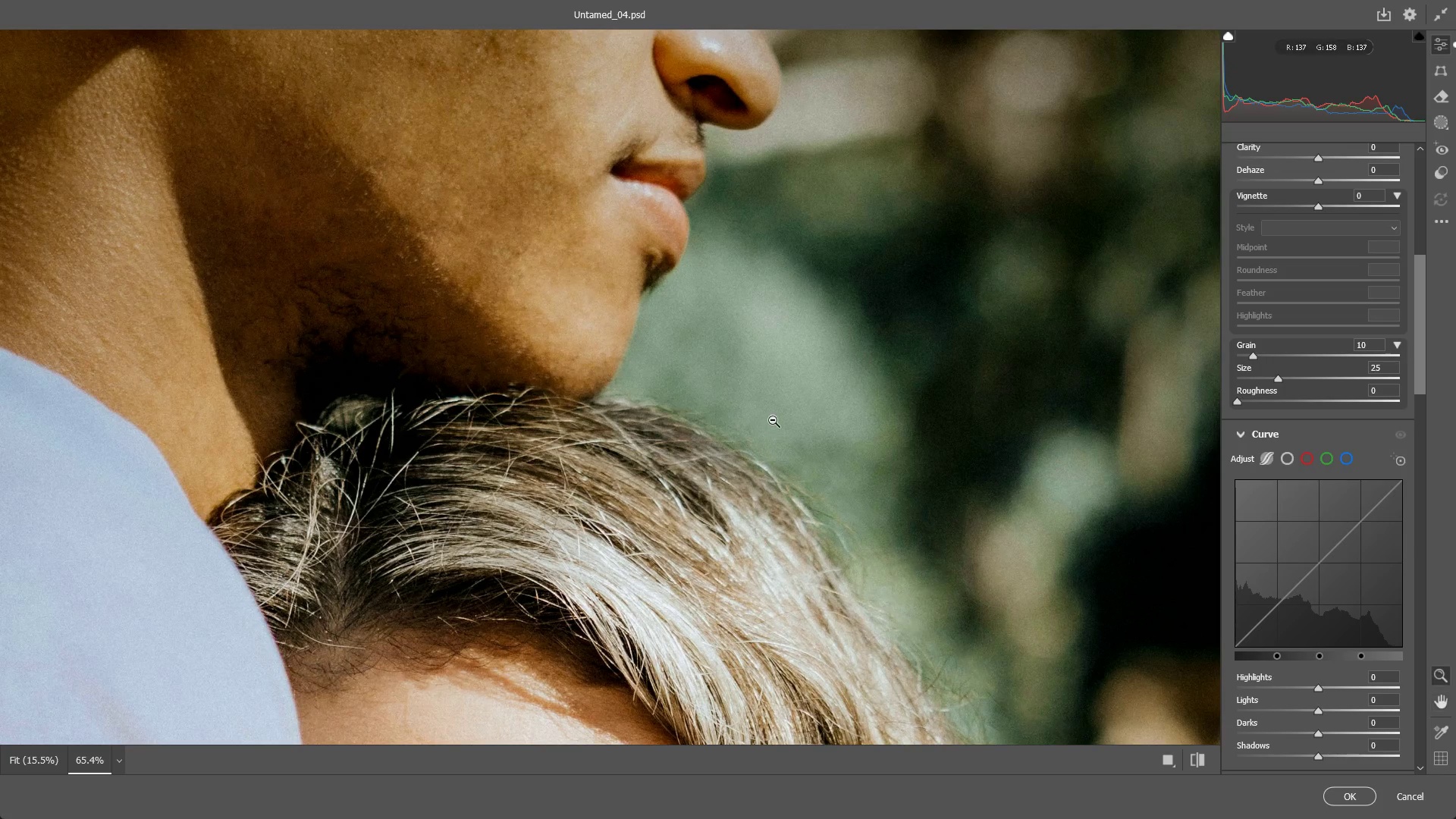 
left_click_drag(start_coordinate=[773, 420], to_coordinate=[749, 420])
 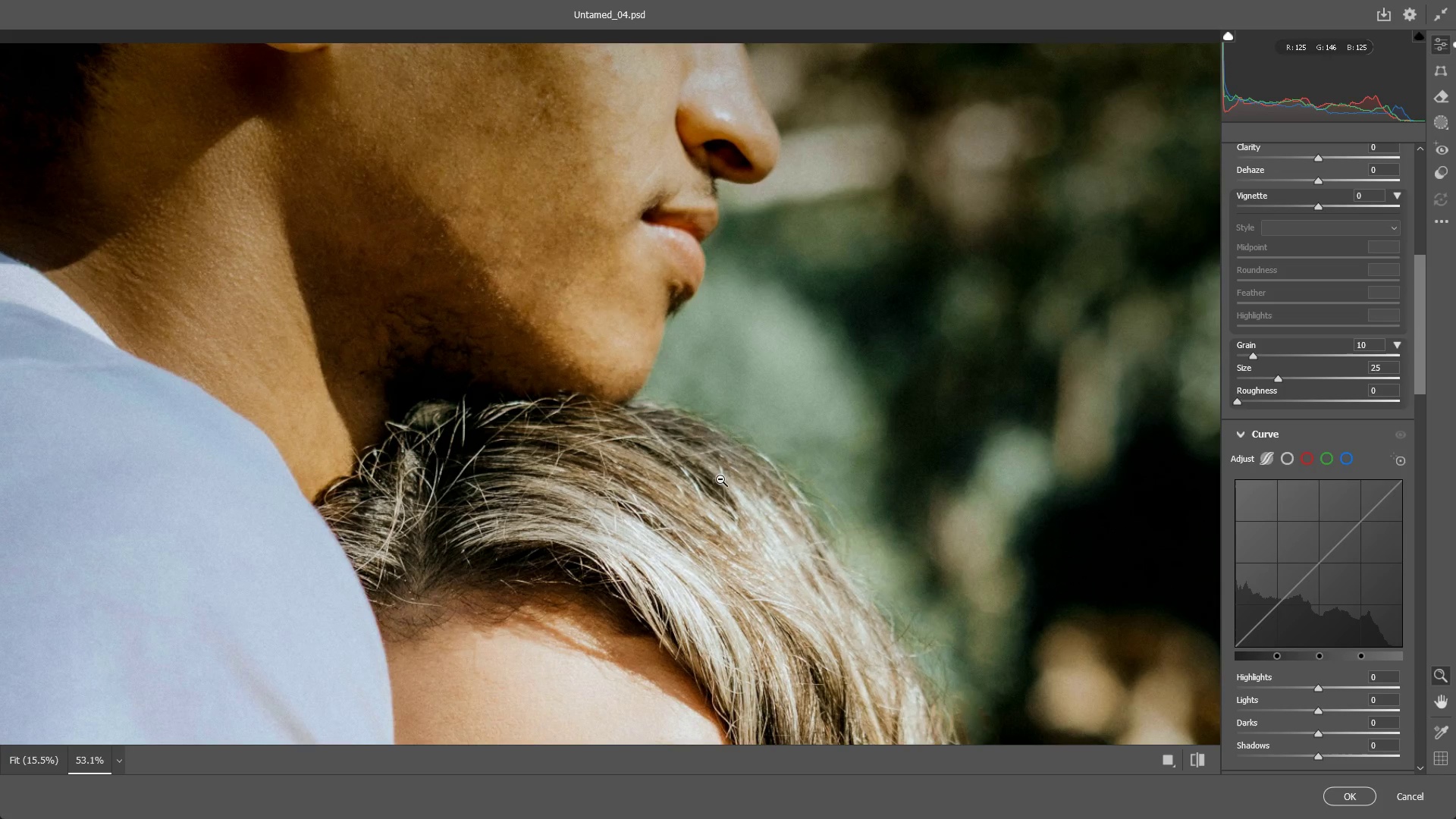 
hold_key(key=Space, duration=0.5)
 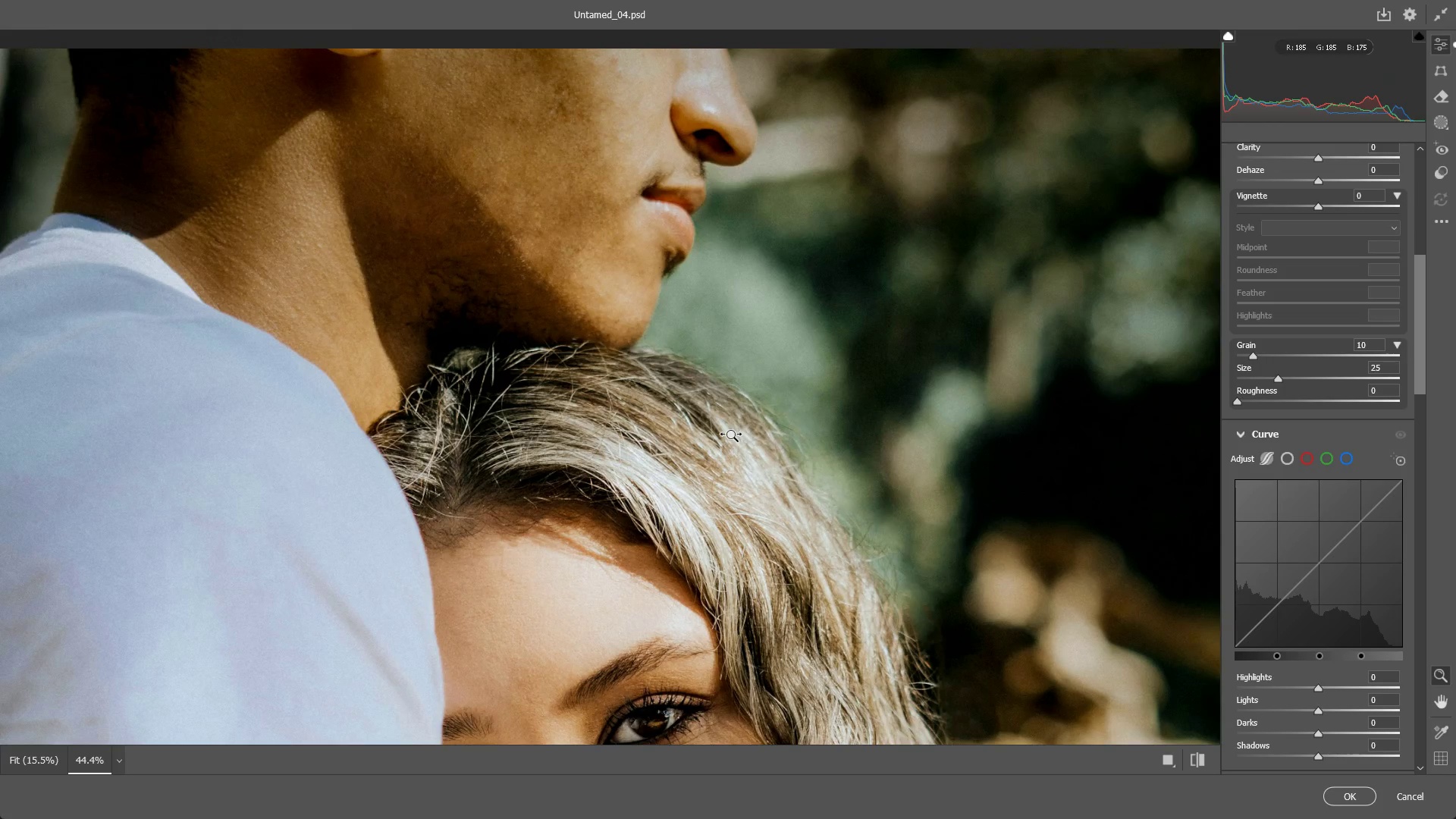 
left_click_drag(start_coordinate=[719, 483], to_coordinate=[698, 413])
 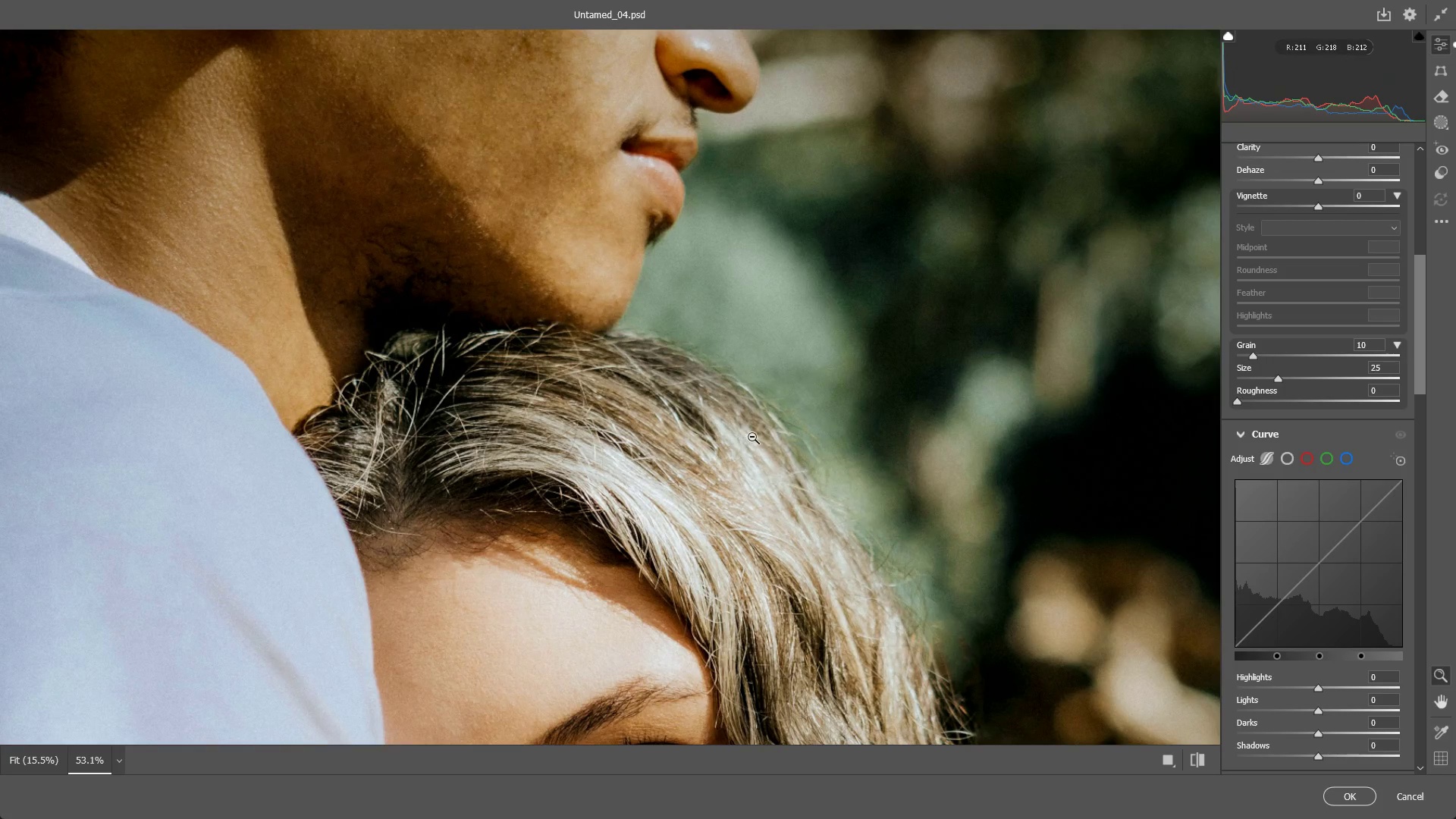 
left_click_drag(start_coordinate=[752, 437], to_coordinate=[732, 435])
 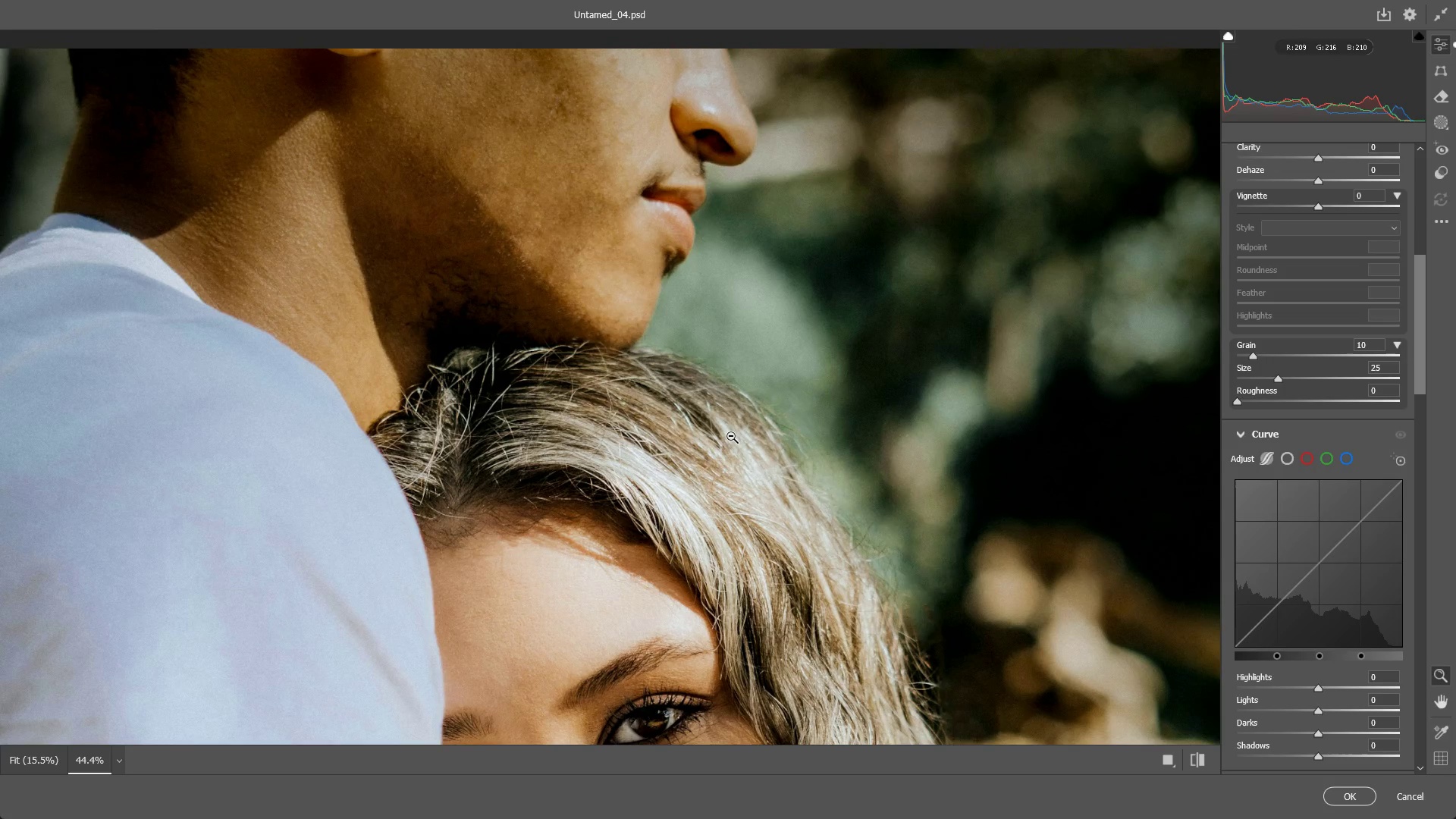 
hold_key(key=Space, duration=0.47)
 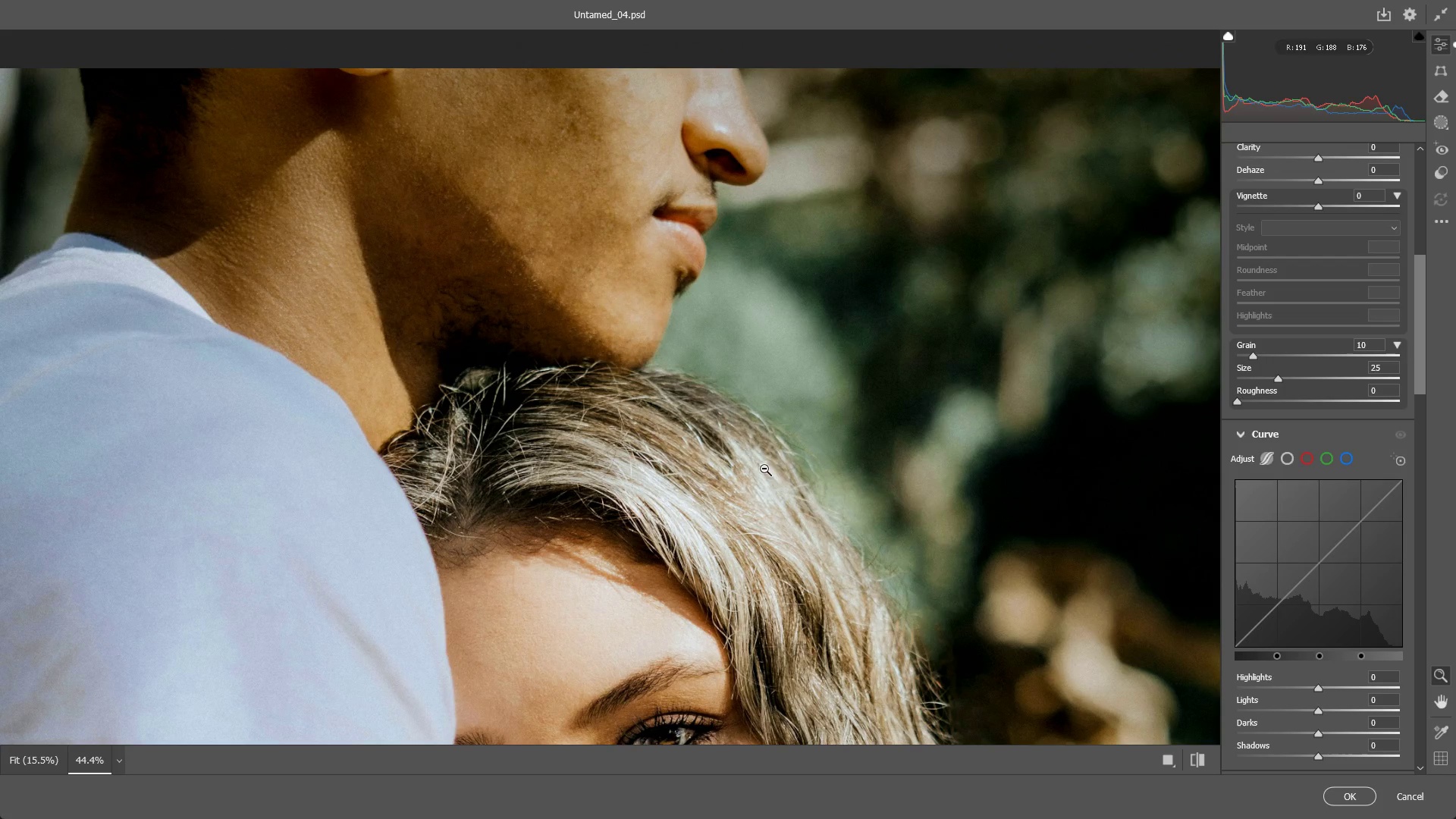 
left_click_drag(start_coordinate=[732, 435], to_coordinate=[743, 455])
 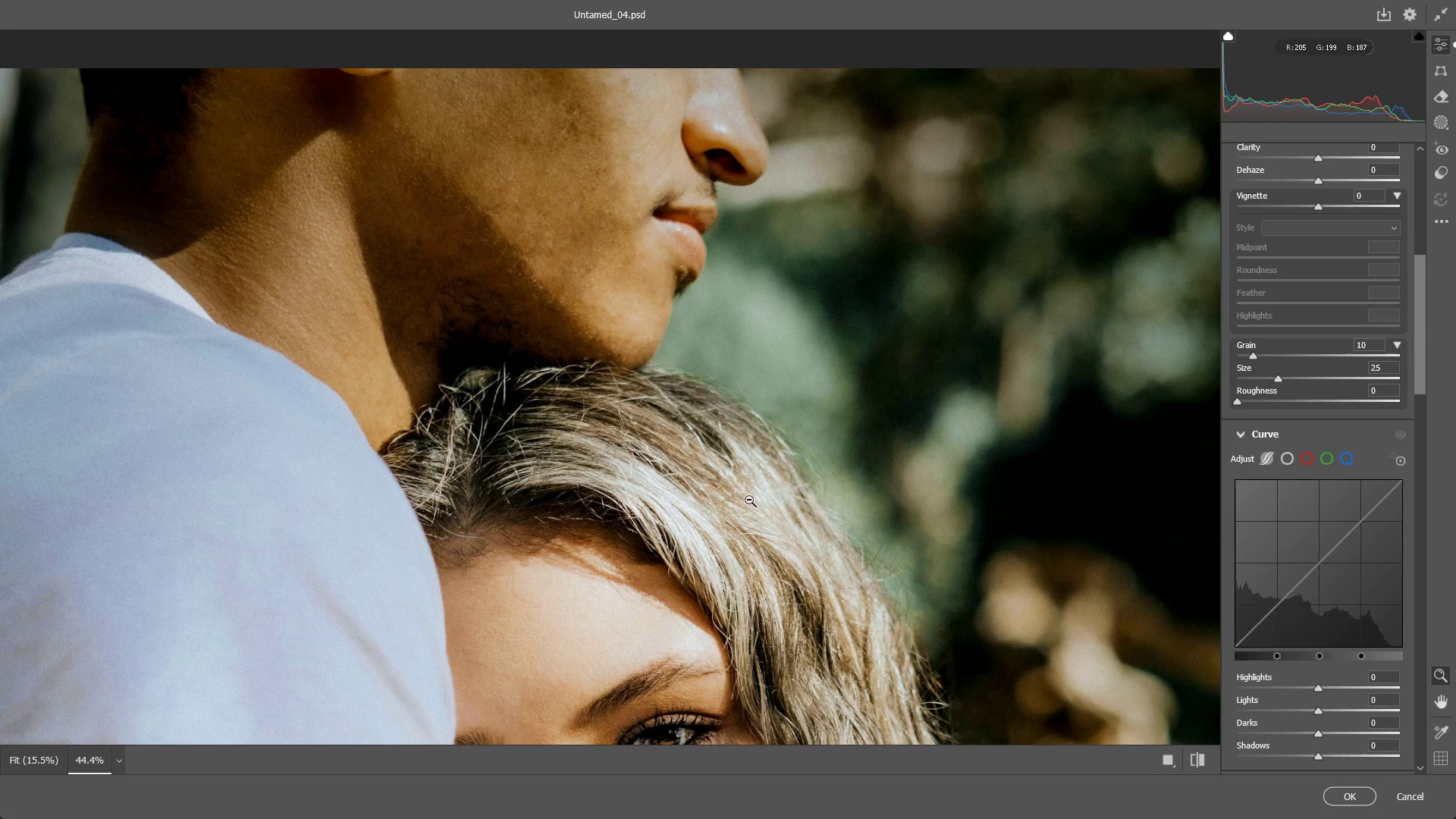 
left_click_drag(start_coordinate=[706, 457], to_coordinate=[667, 443])
 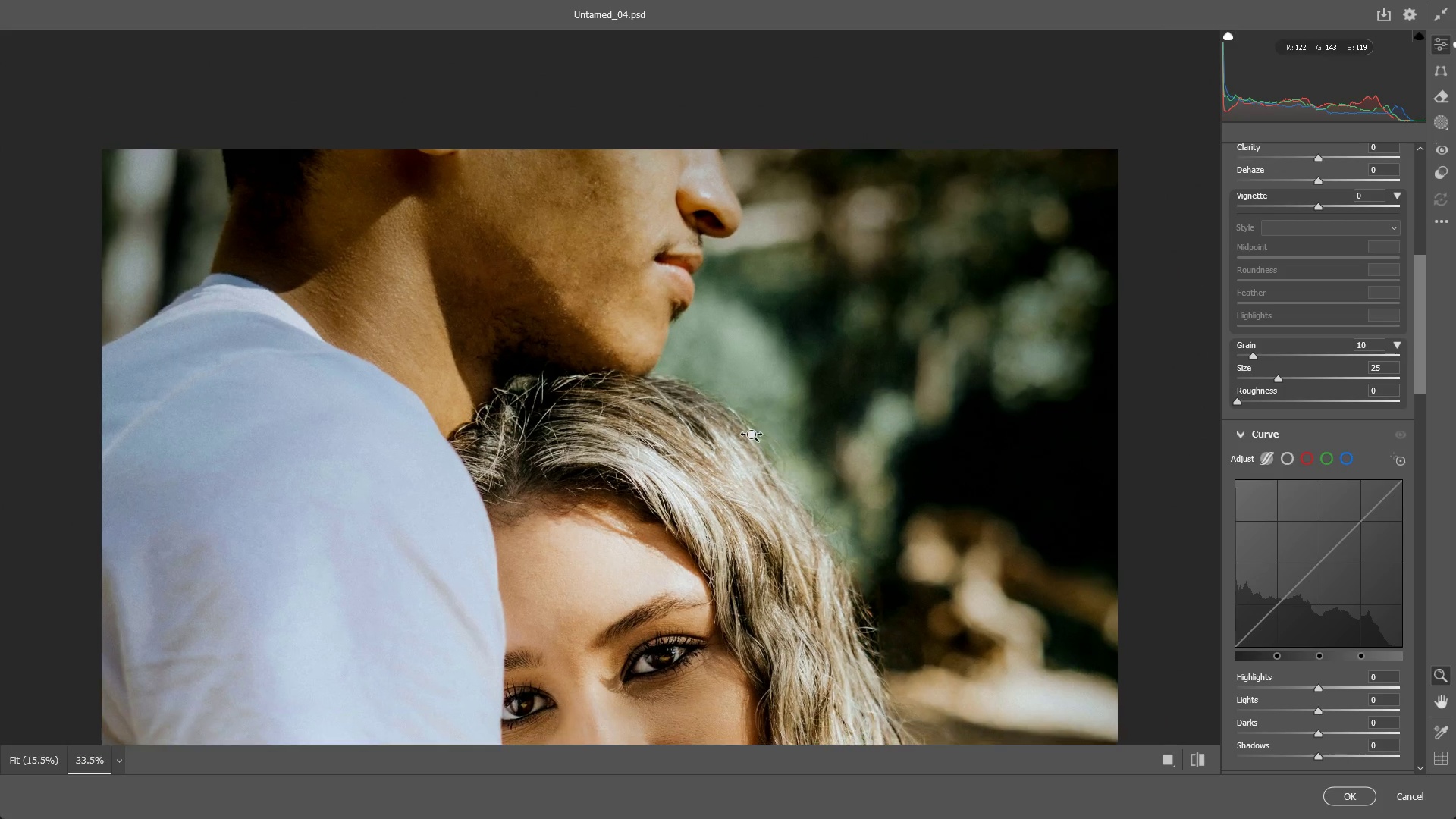 
hold_key(key=Space, duration=0.69)
 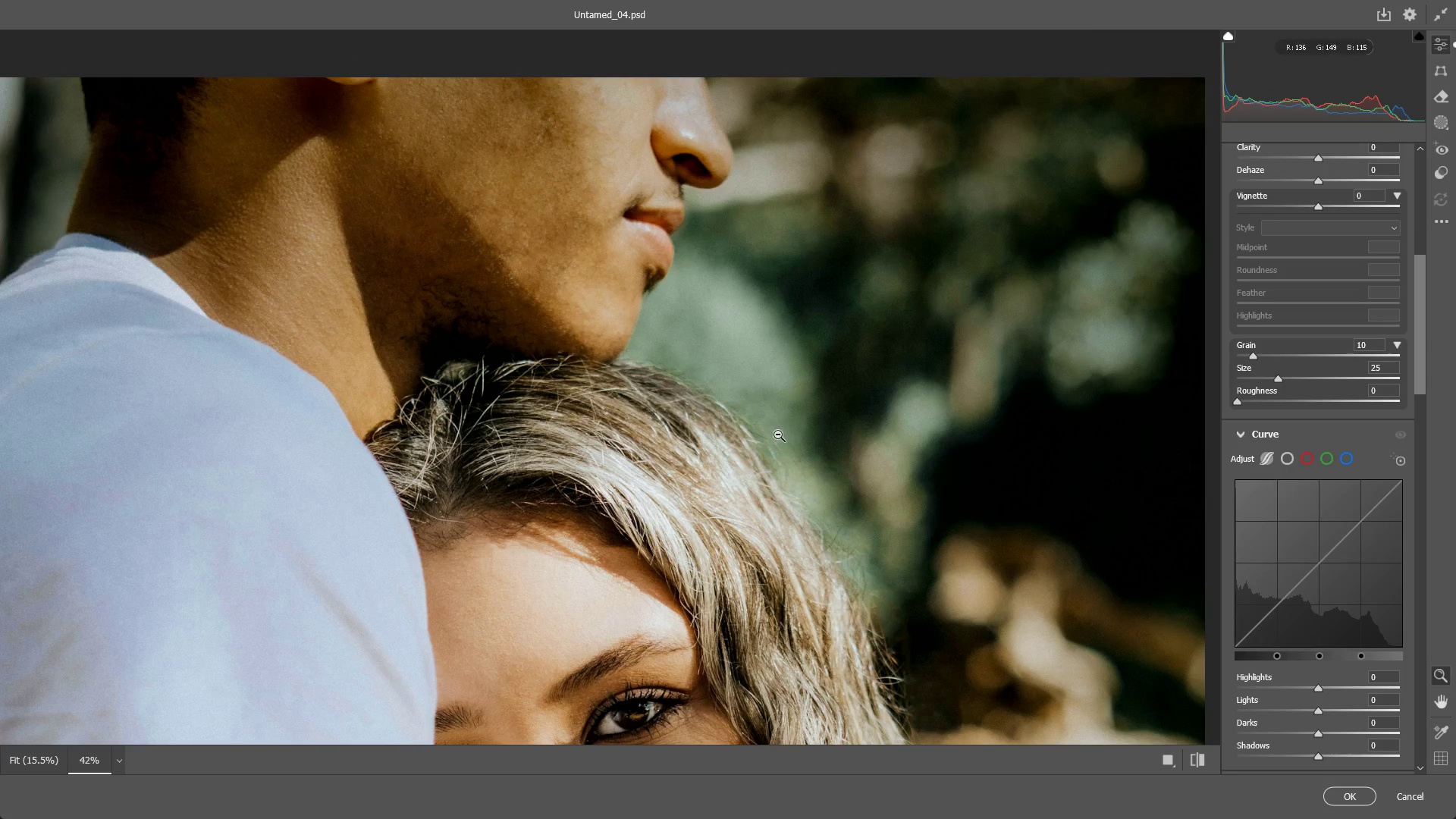 
left_click_drag(start_coordinate=[778, 435], to_coordinate=[752, 435])
 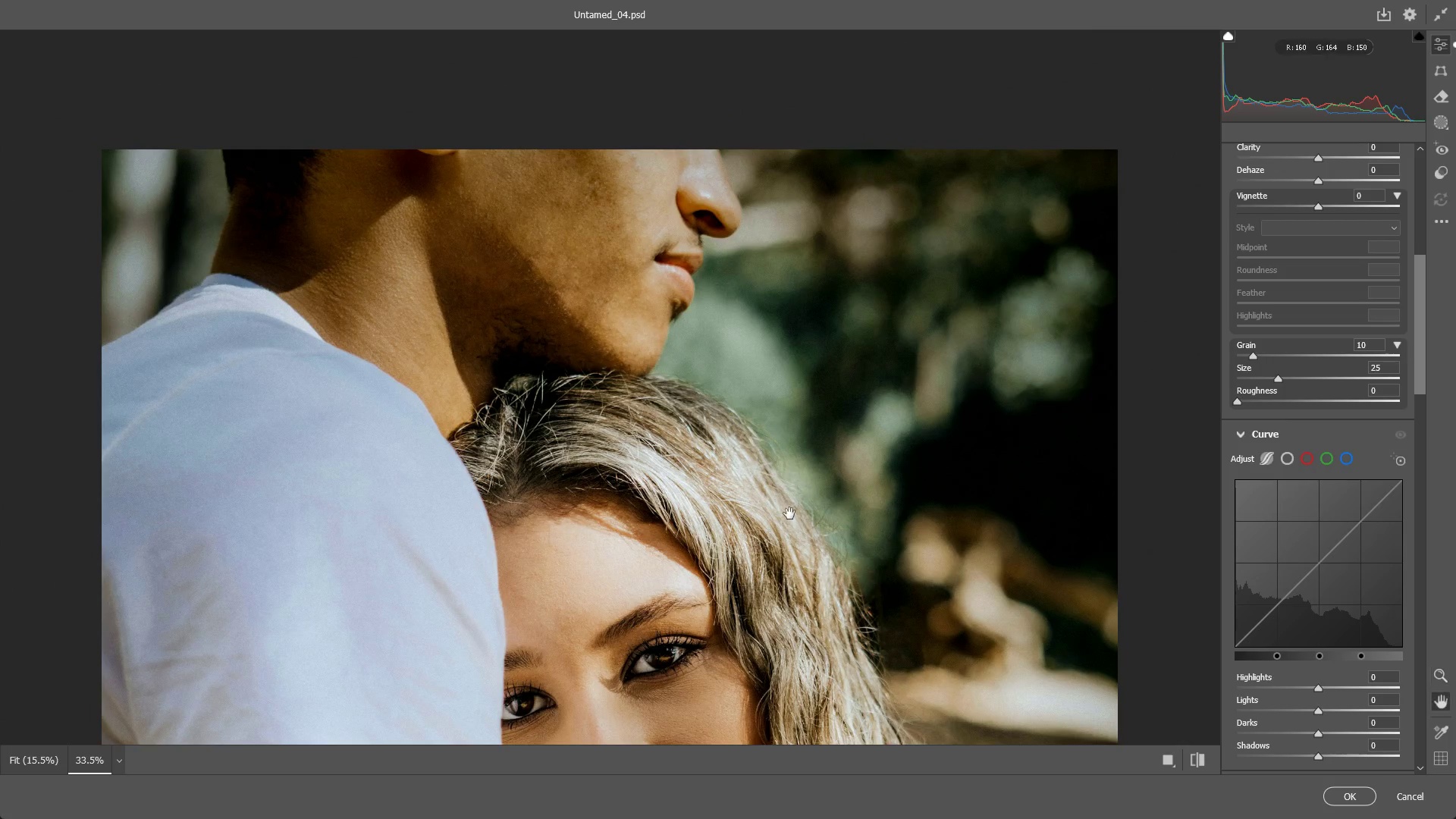 
hold_key(key=Space, duration=1.11)
 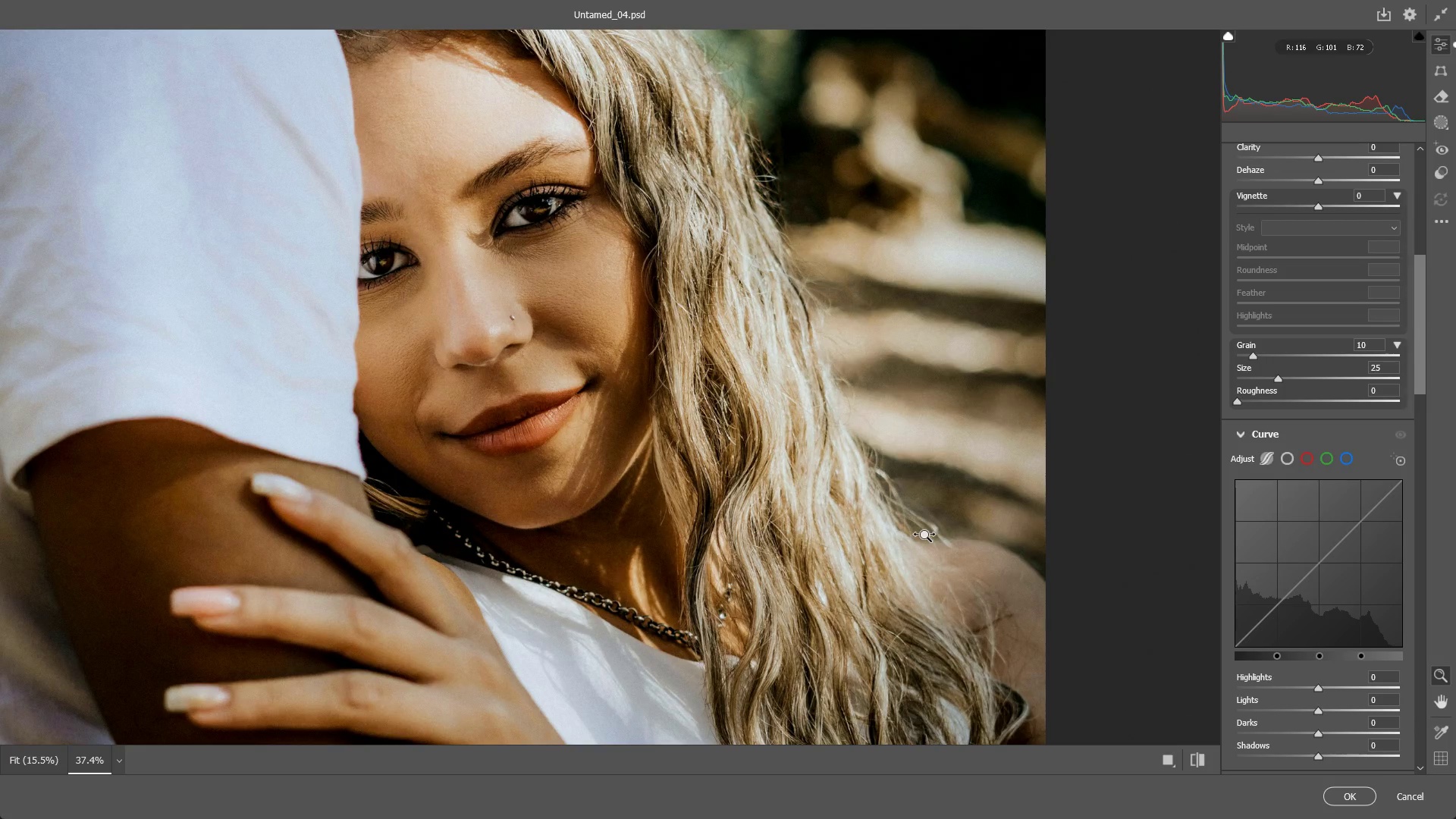 
left_click_drag(start_coordinate=[788, 520], to_coordinate=[750, 315])
 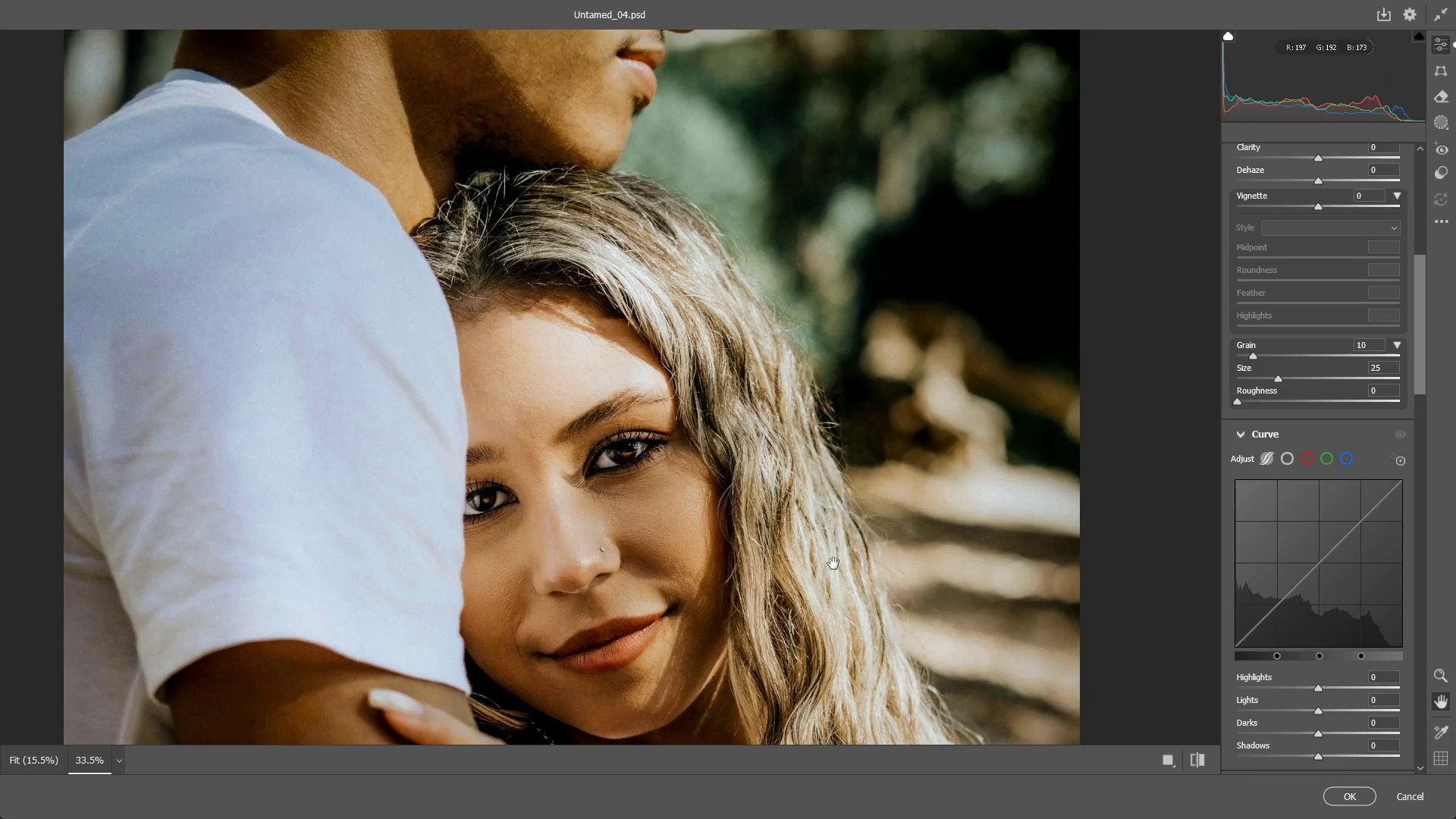 
left_click_drag(start_coordinate=[833, 563], to_coordinate=[786, 353])
 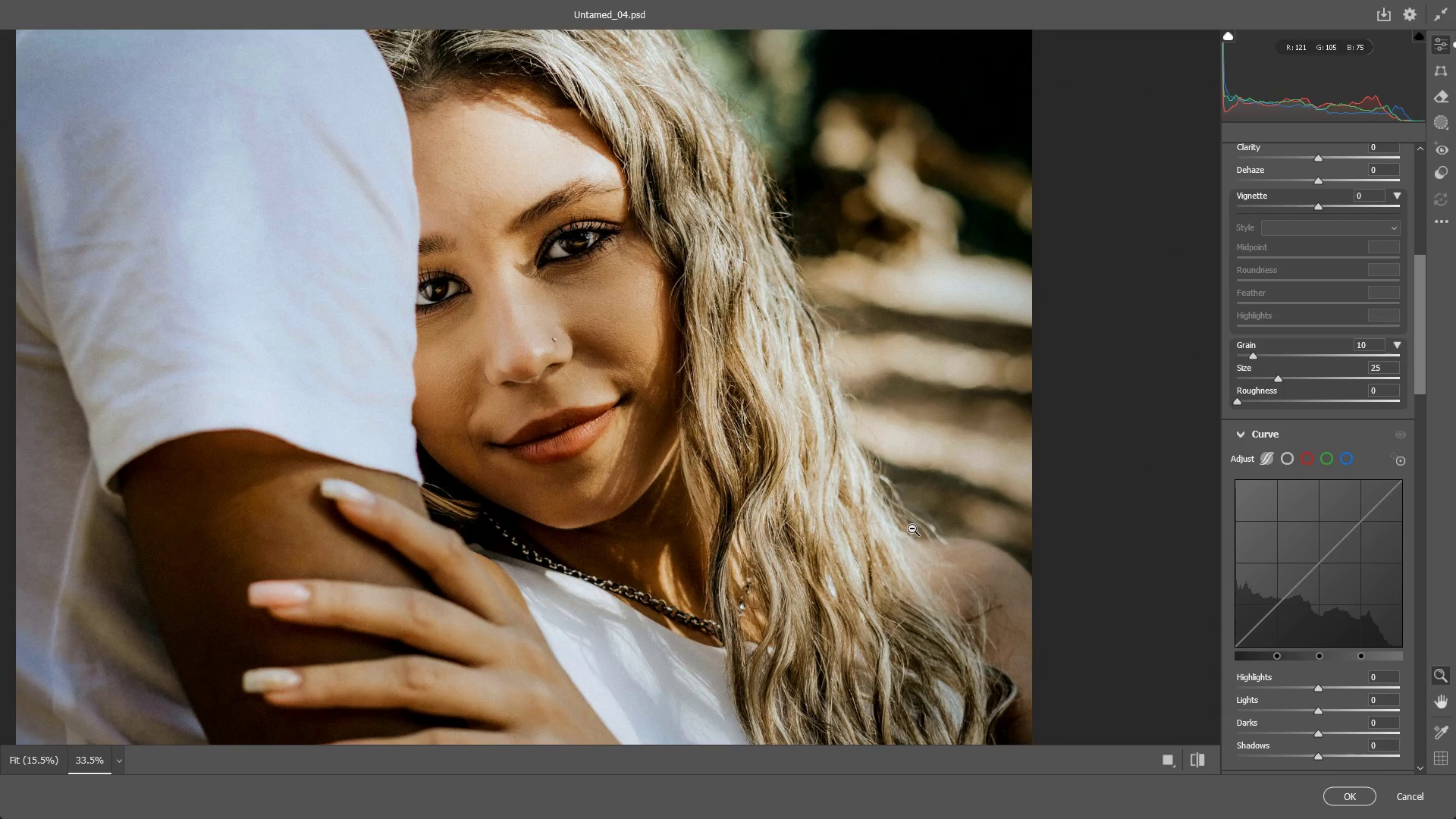 
left_click_drag(start_coordinate=[912, 529], to_coordinate=[925, 535])
 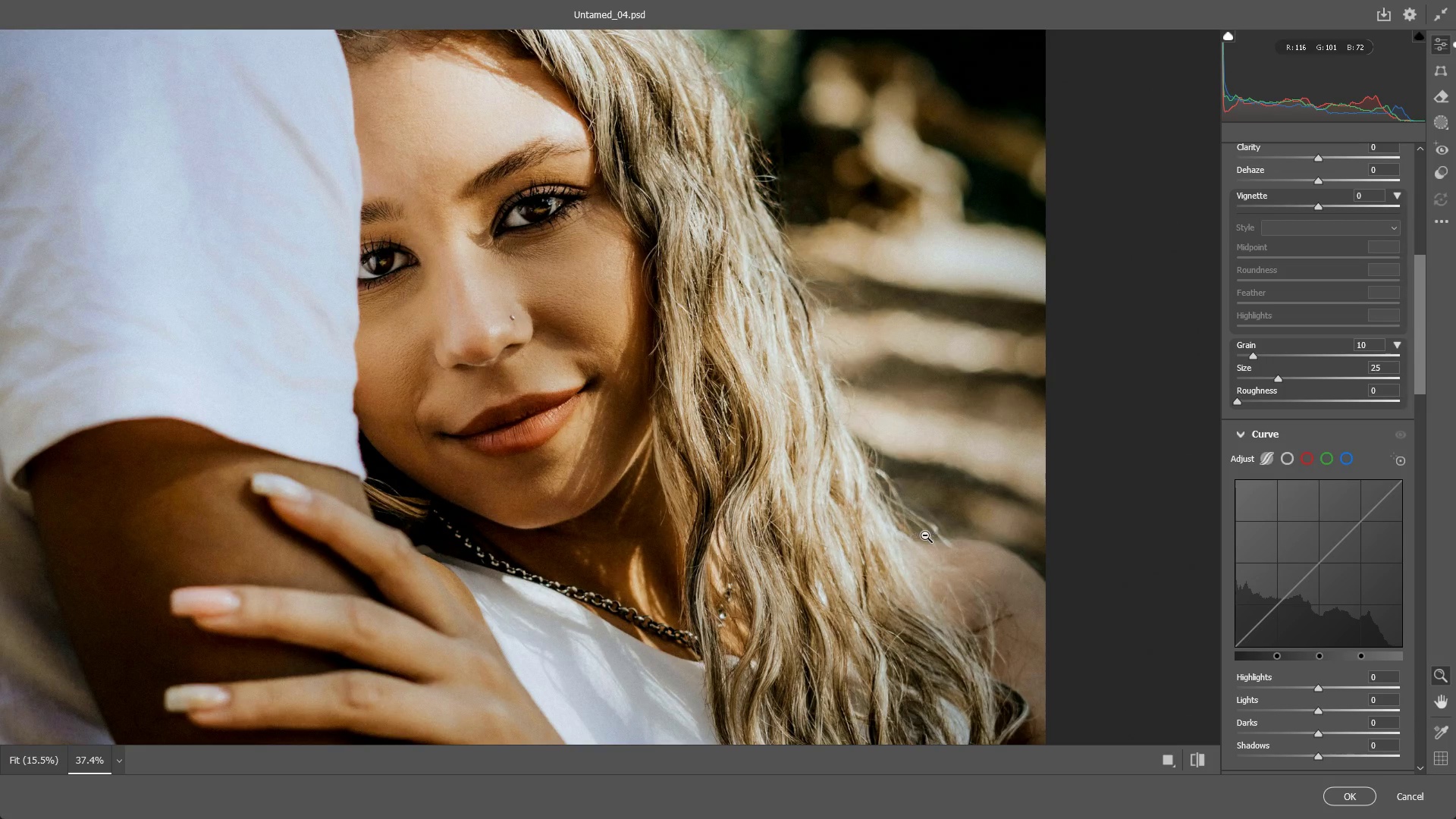 
hold_key(key=Space, duration=0.52)
 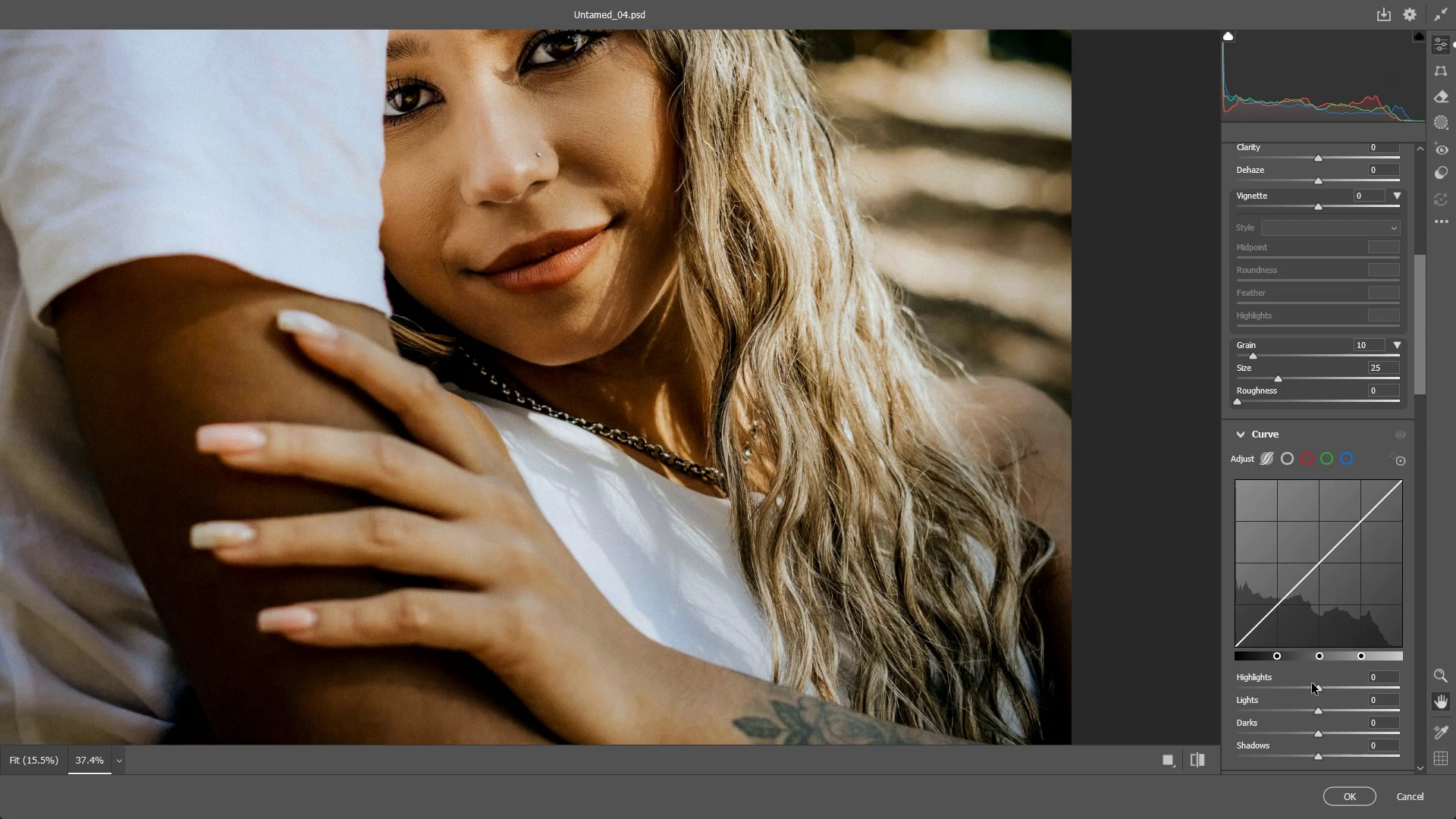 
left_click_drag(start_coordinate=[890, 579], to_coordinate=[915, 416])
 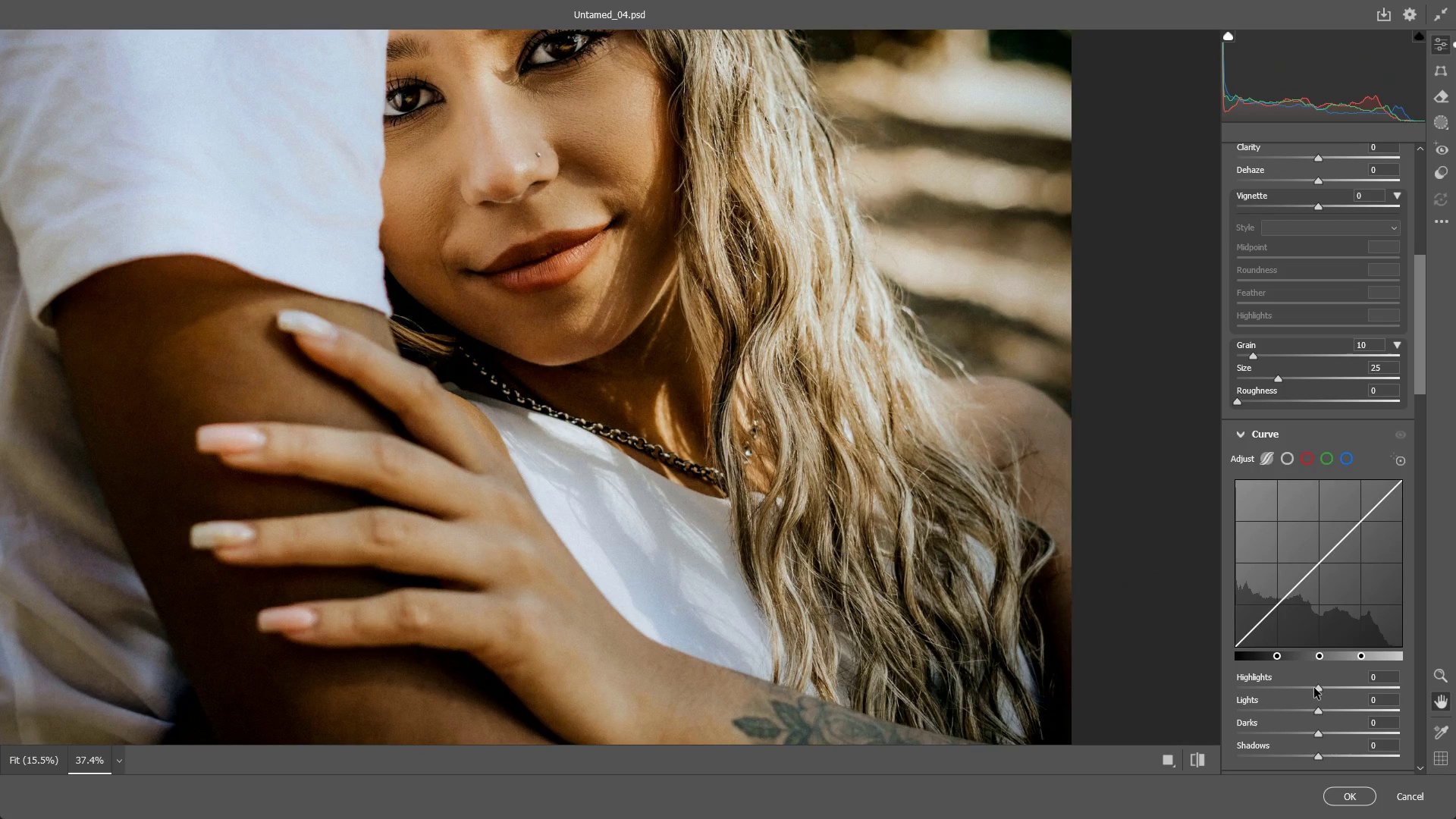 
left_click_drag(start_coordinate=[1320, 689], to_coordinate=[1334, 689])
 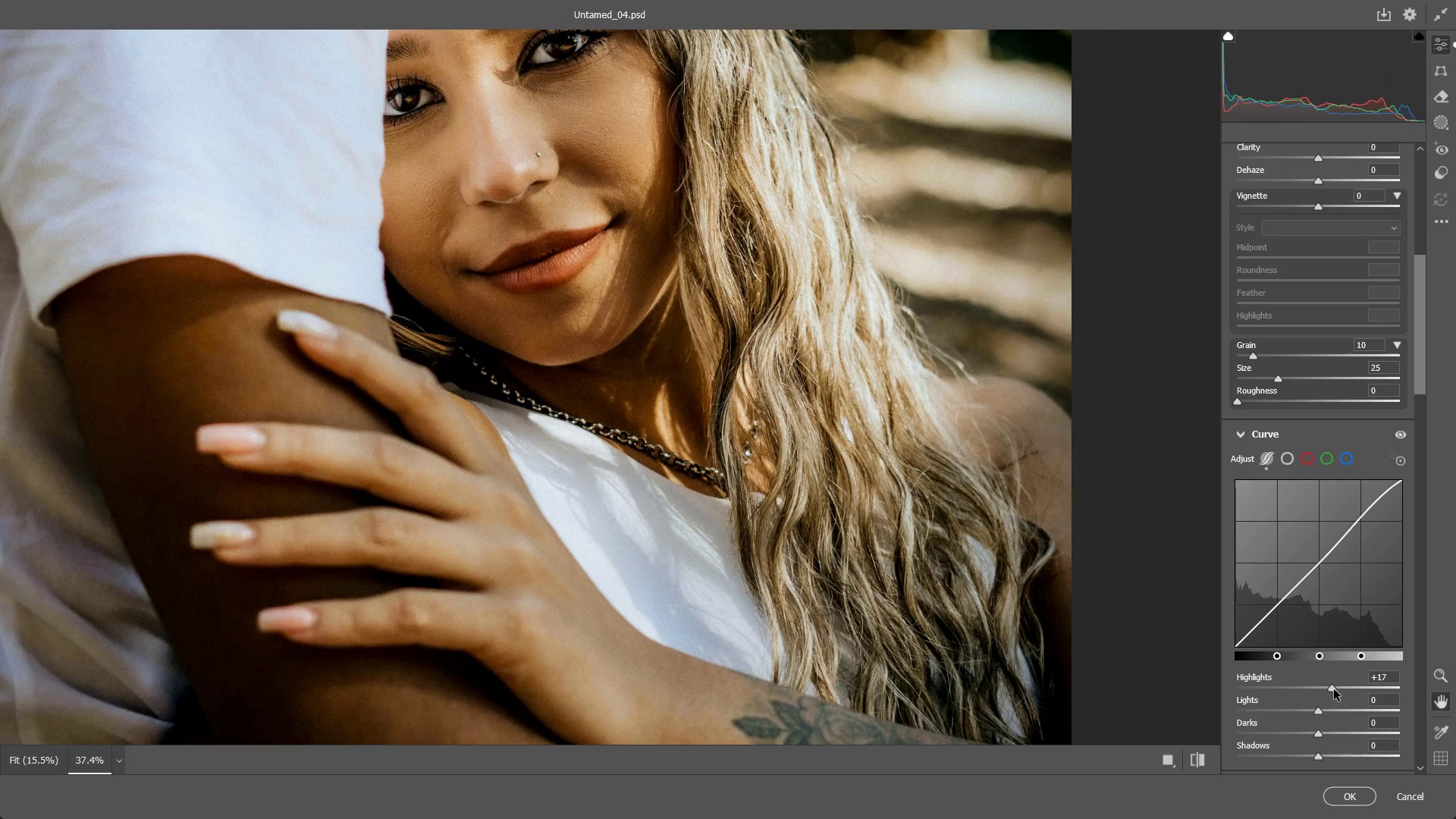 
key(Control+ControlLeft)
 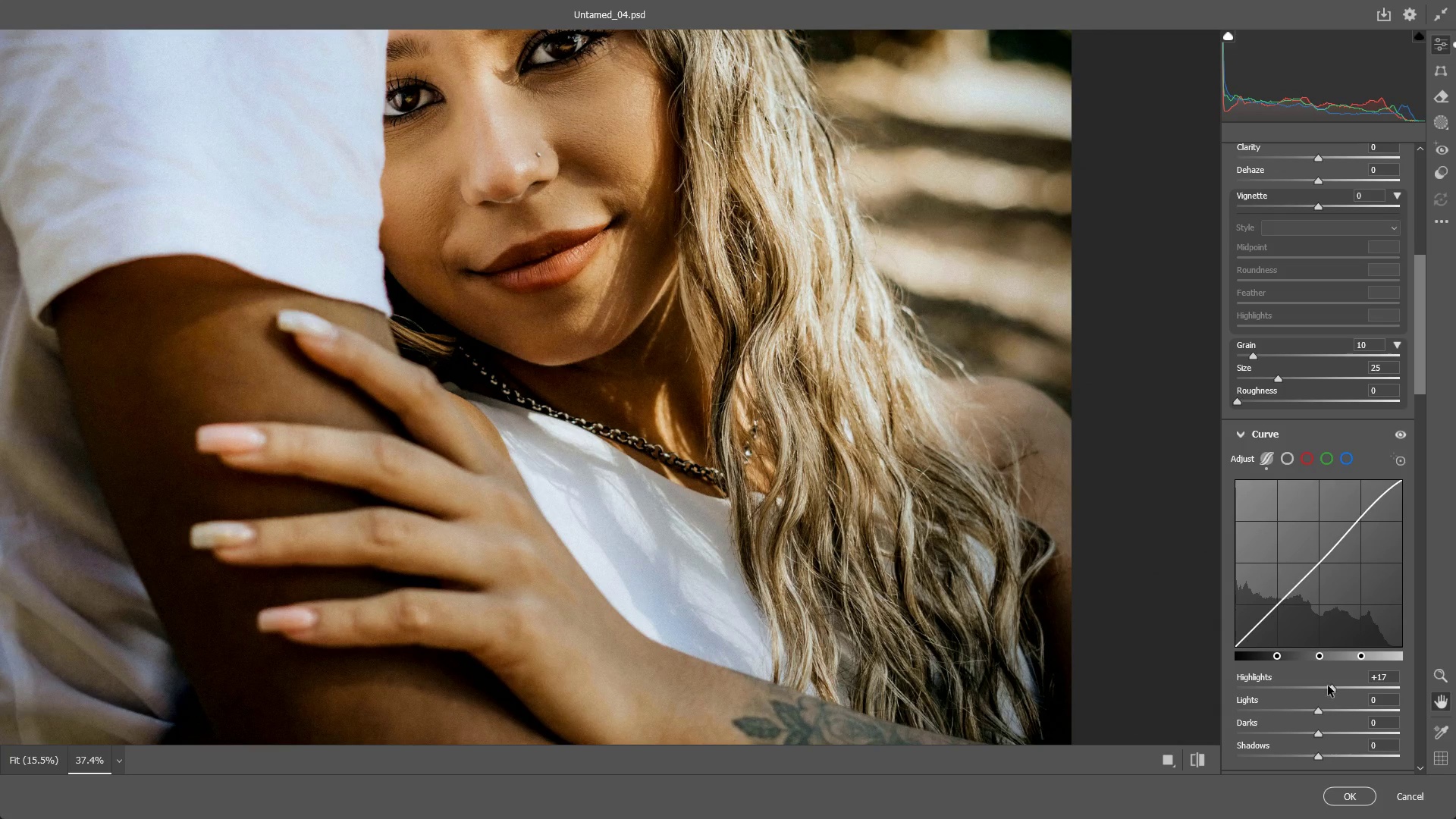 
key(Control+Z)
 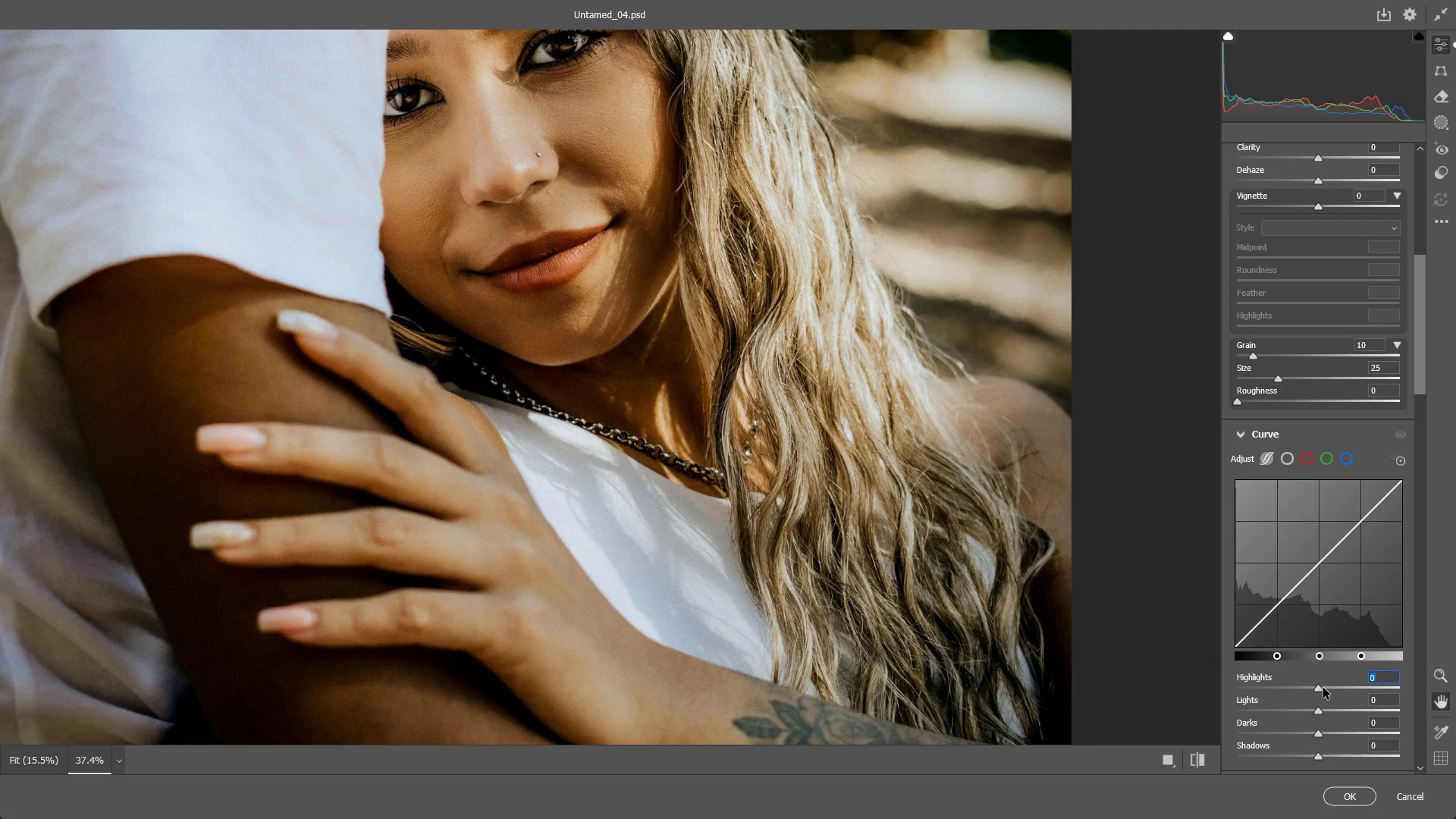 
left_click_drag(start_coordinate=[1318, 687], to_coordinate=[1312, 684])
 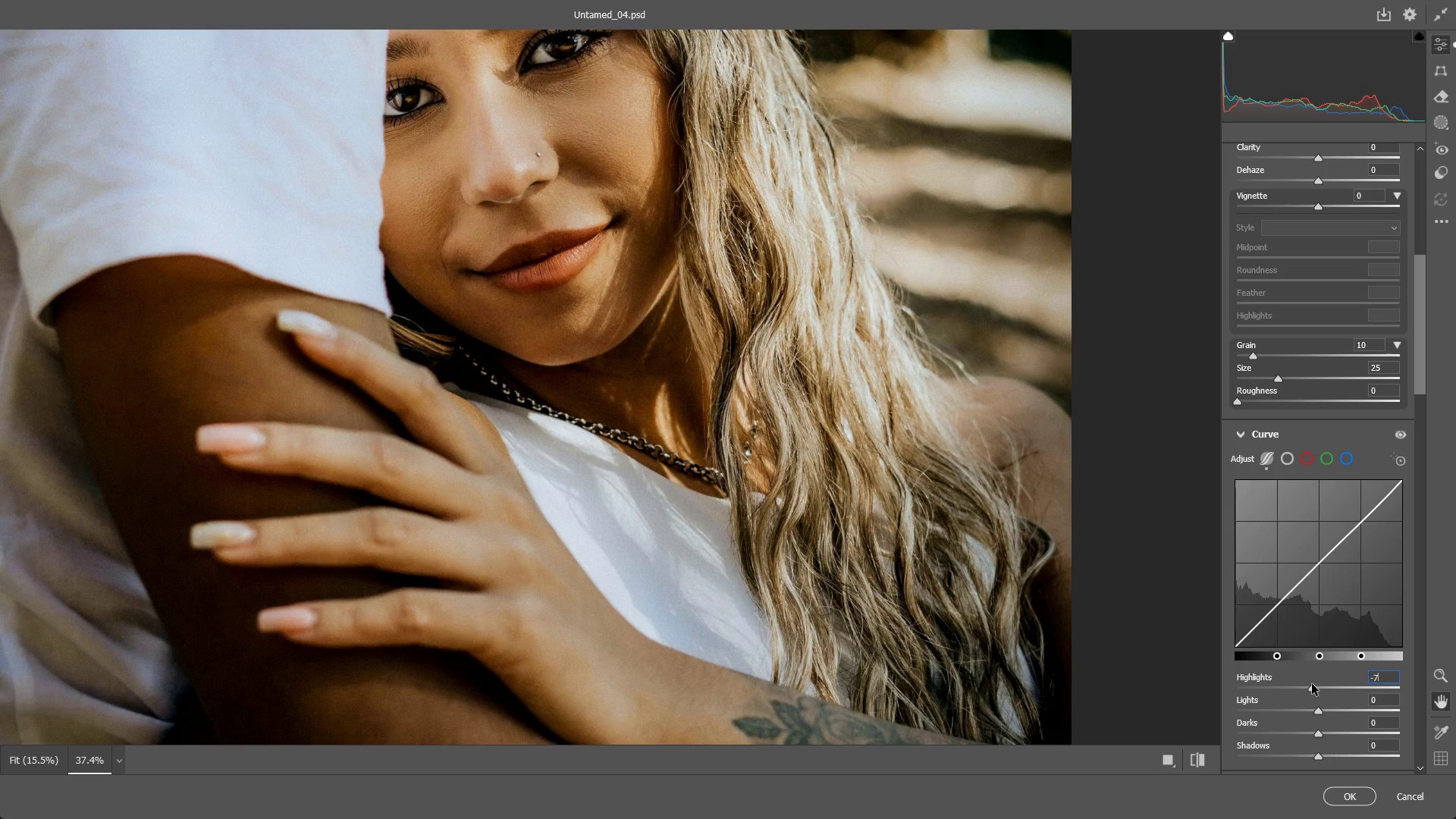 
key(Control+ControlLeft)
 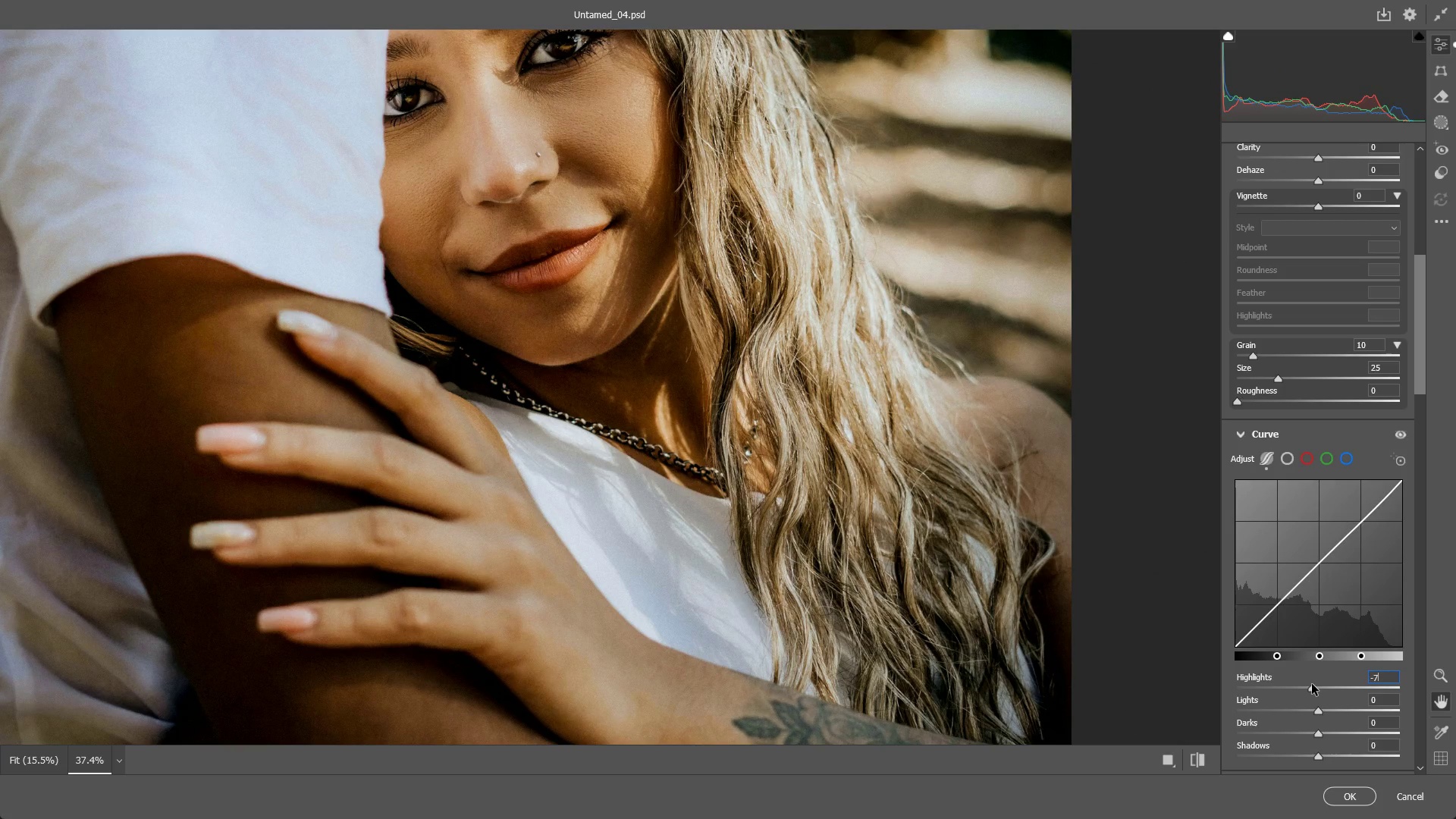 
key(Control+Z)
 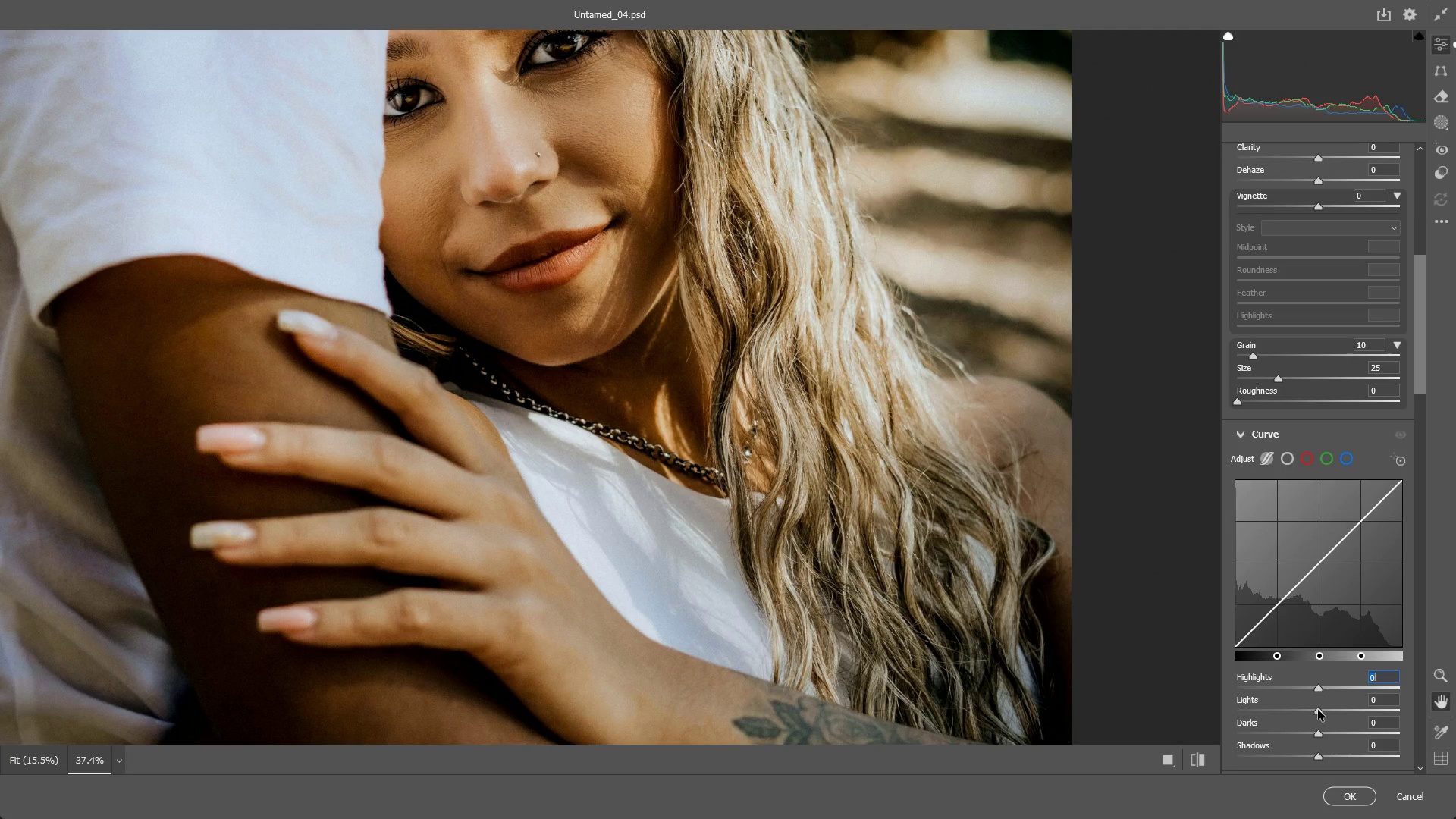 
left_click_drag(start_coordinate=[1319, 708], to_coordinate=[1295, 696])
 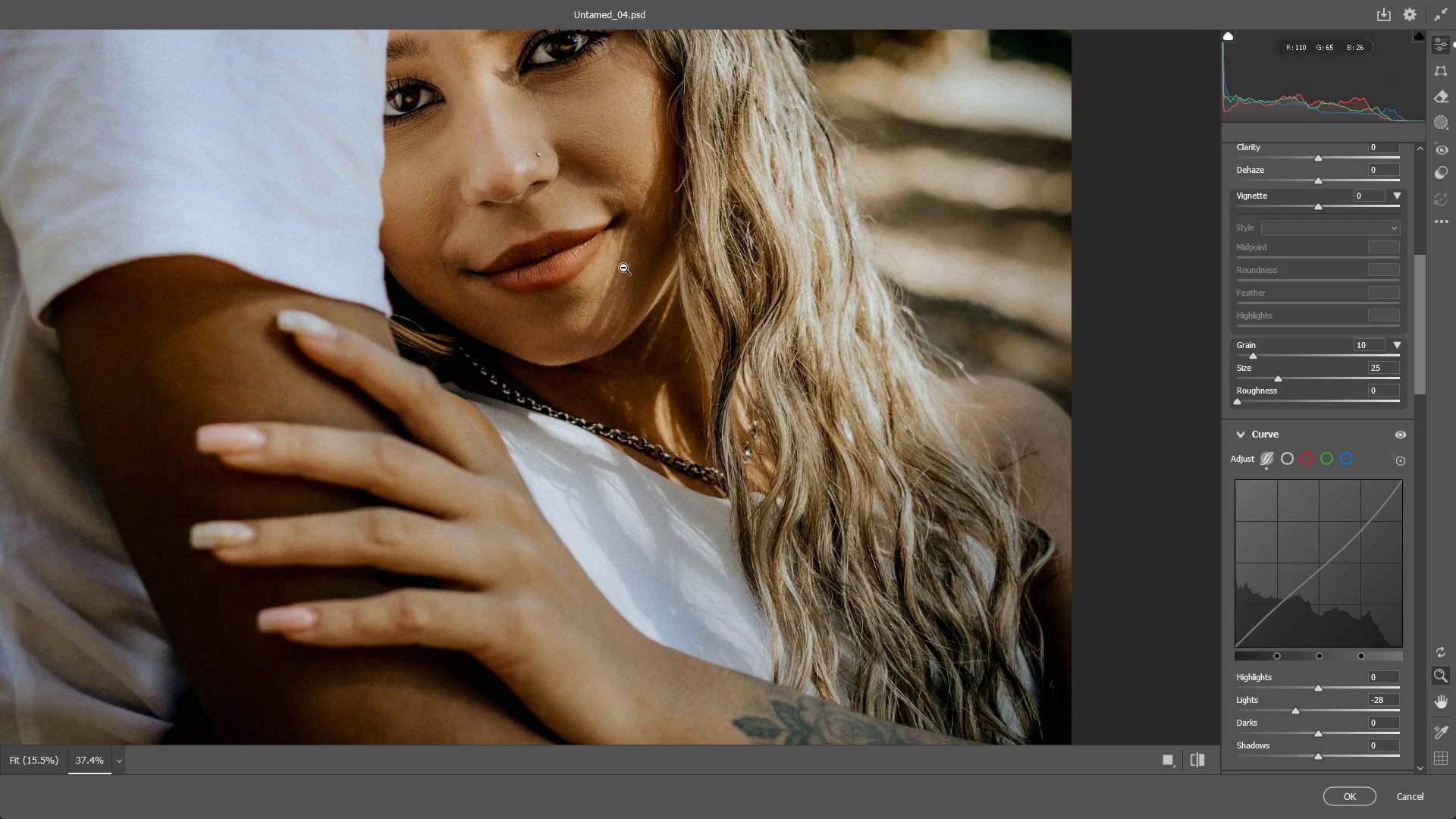 
left_click_drag(start_coordinate=[623, 268], to_coordinate=[554, 265])
 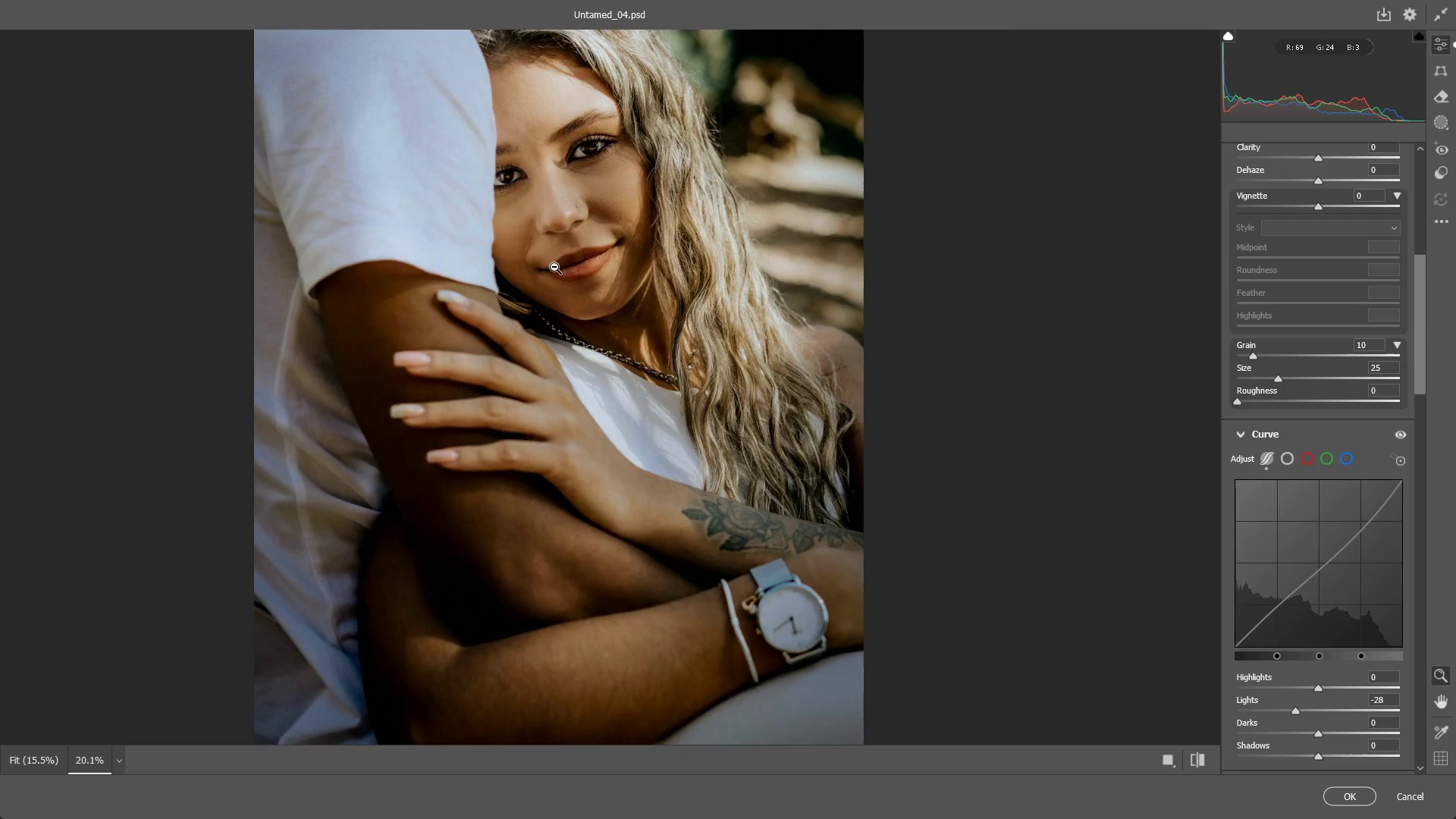 
hold_key(key=Space, duration=0.42)
 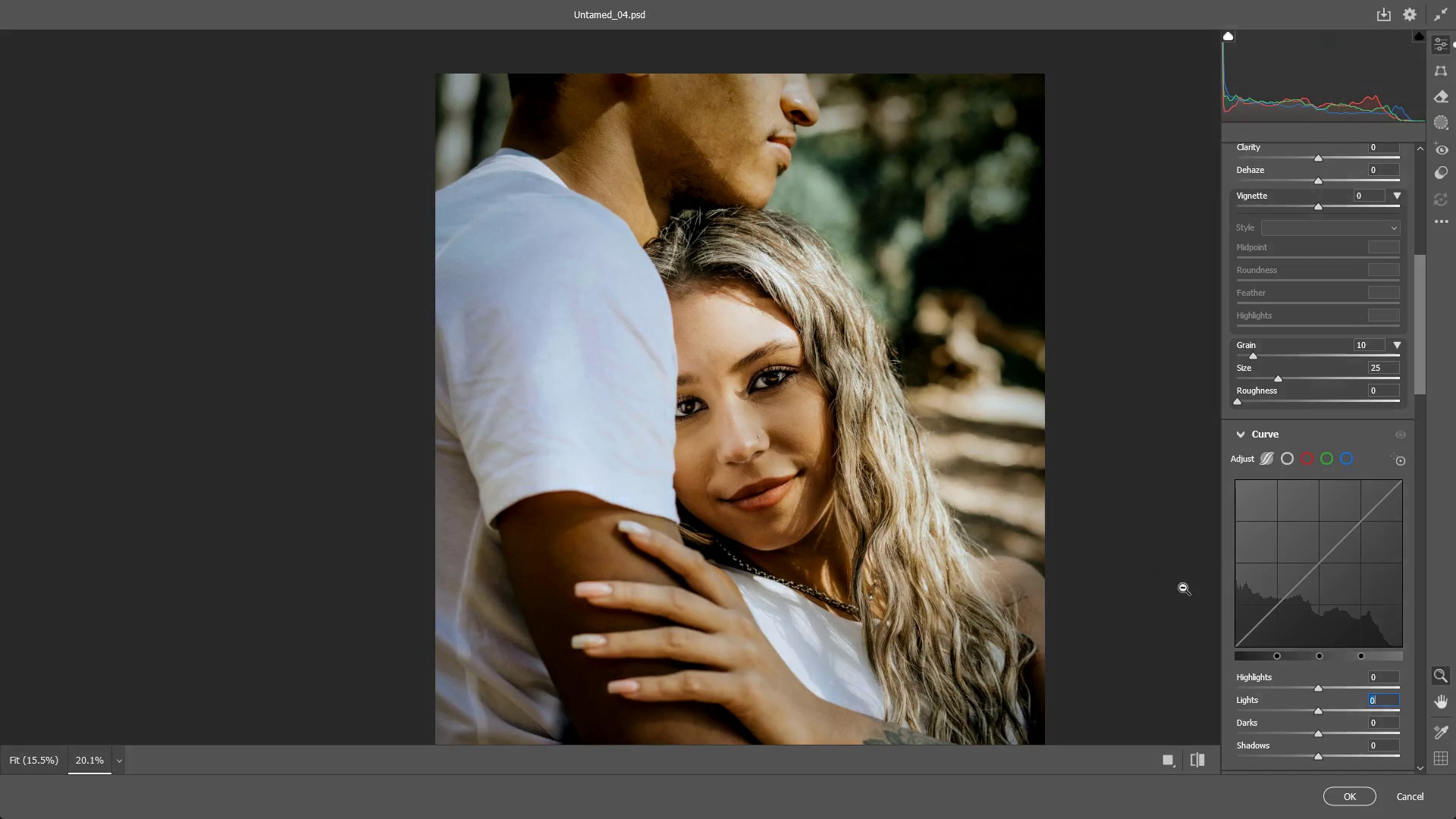 
left_click_drag(start_coordinate=[579, 293], to_coordinate=[761, 524])
 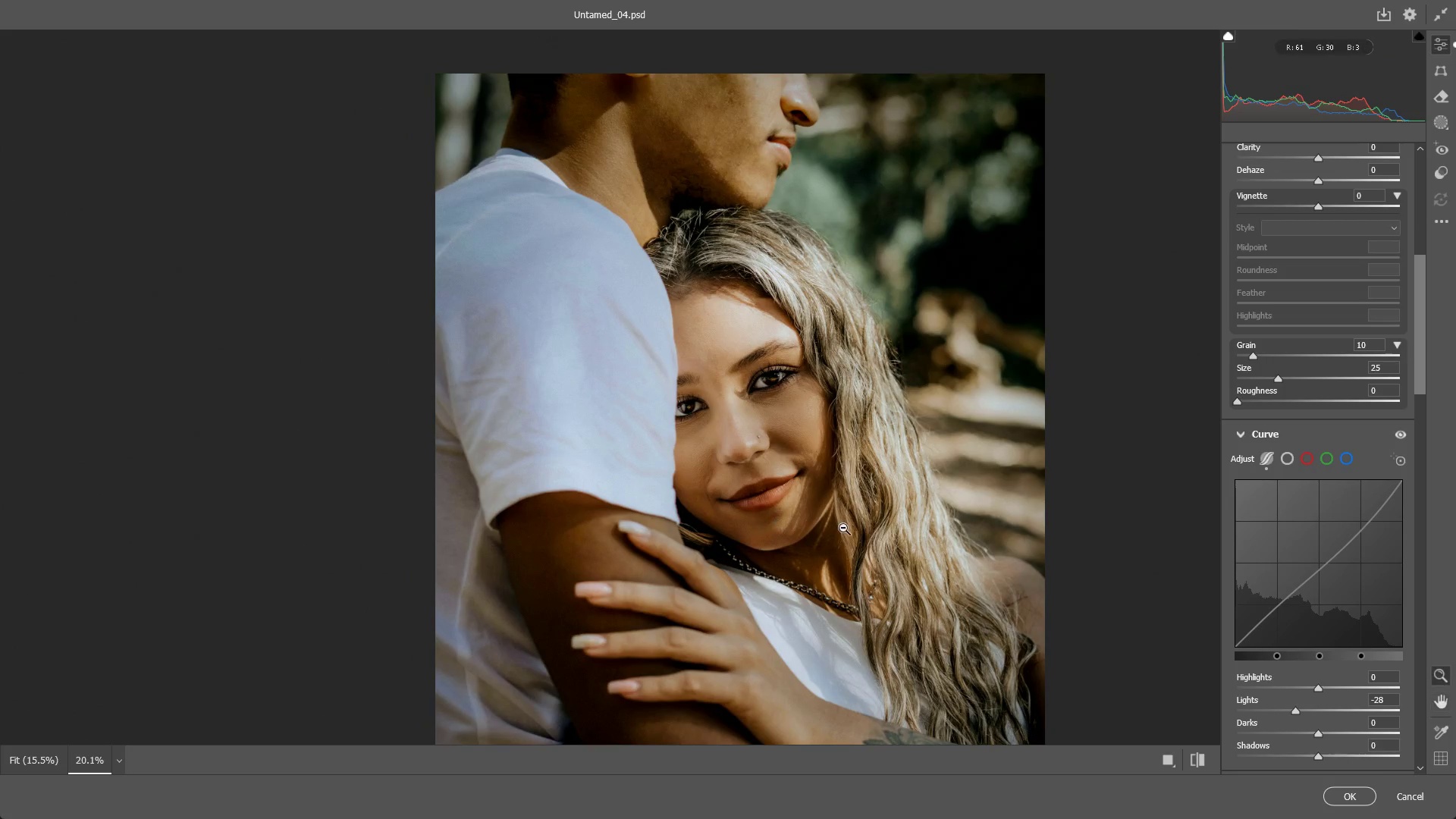 
key(Control+ControlLeft)
 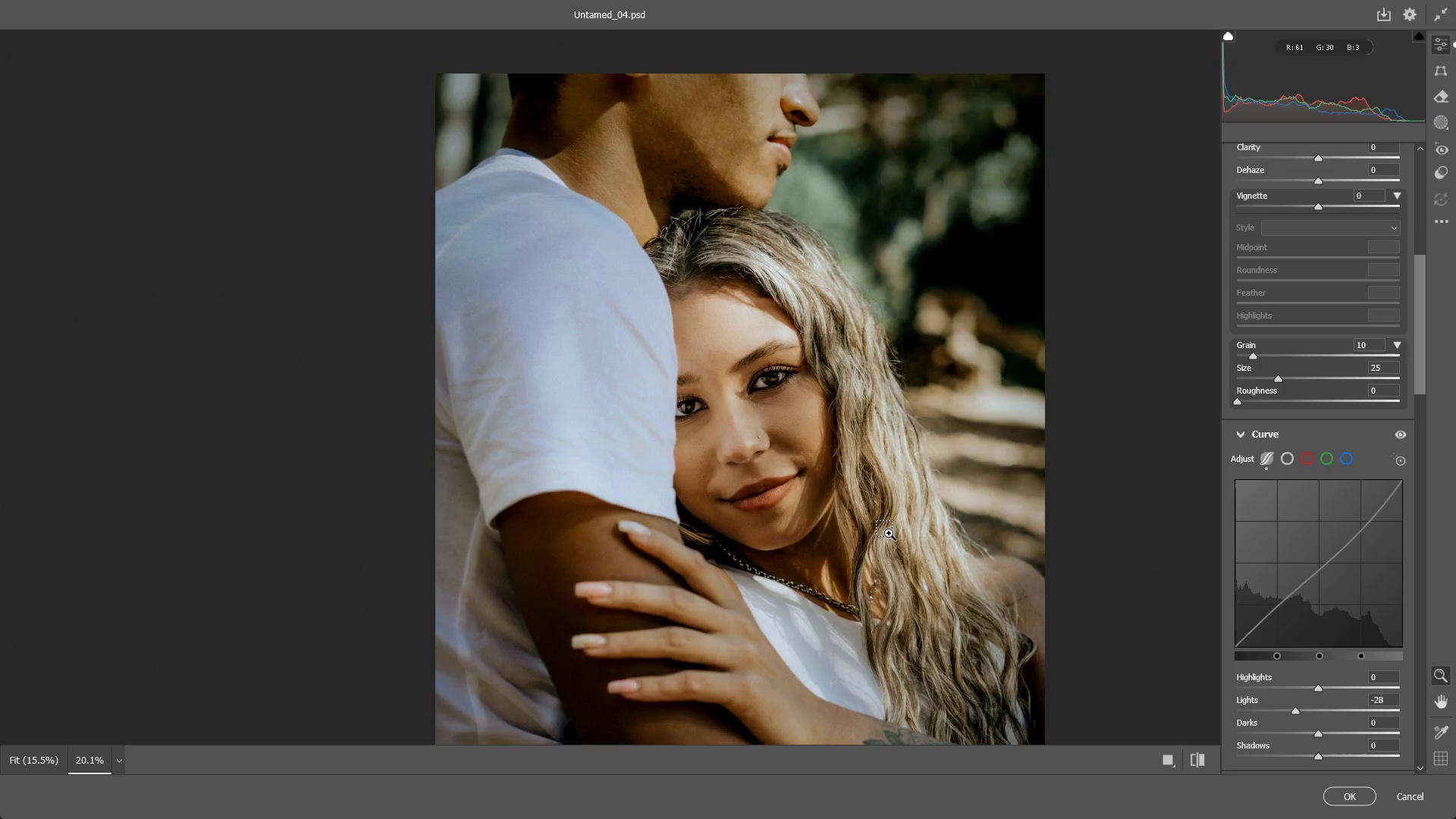 
key(Control+Z)
 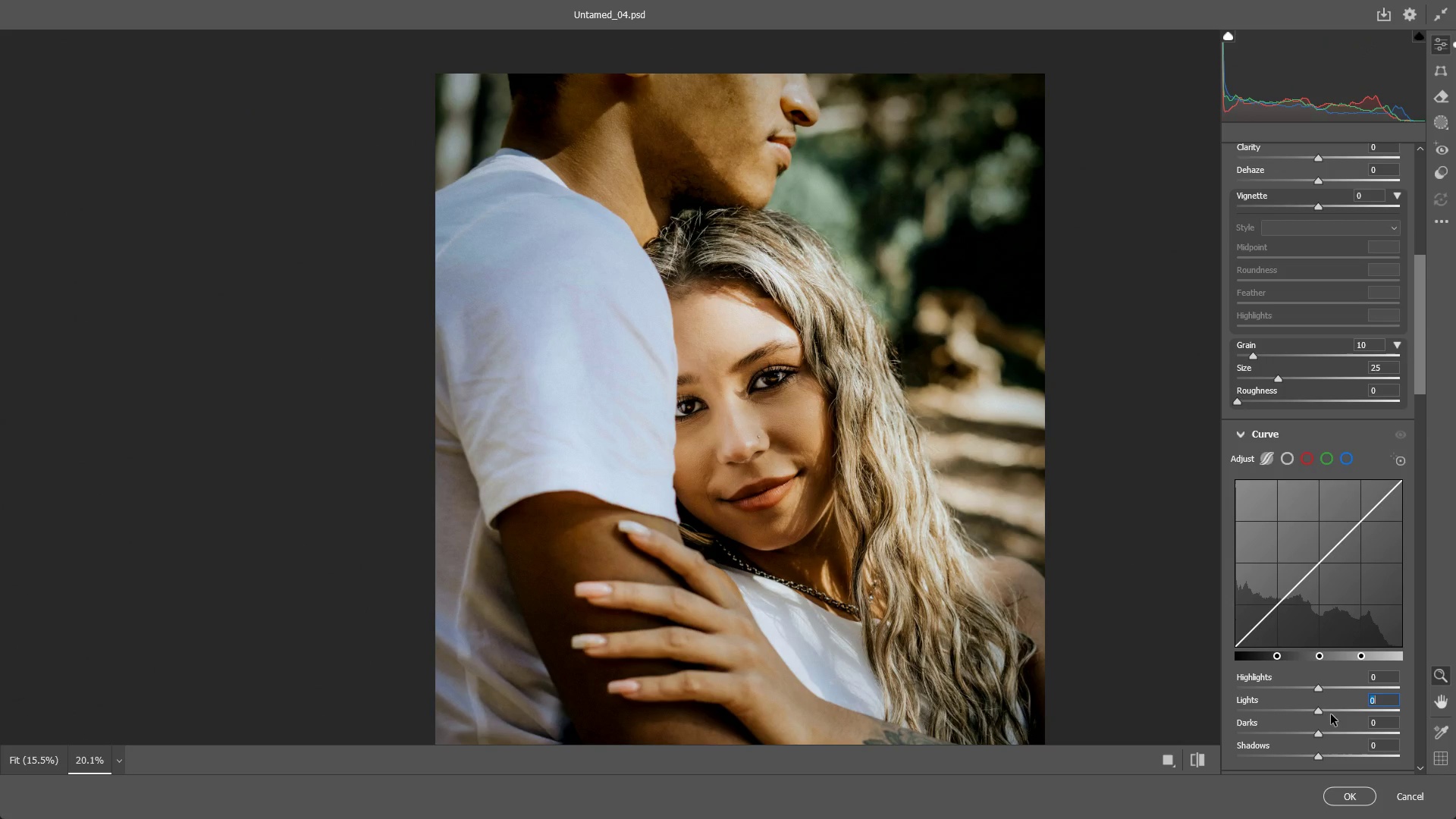 
key(Control+ControlLeft)
 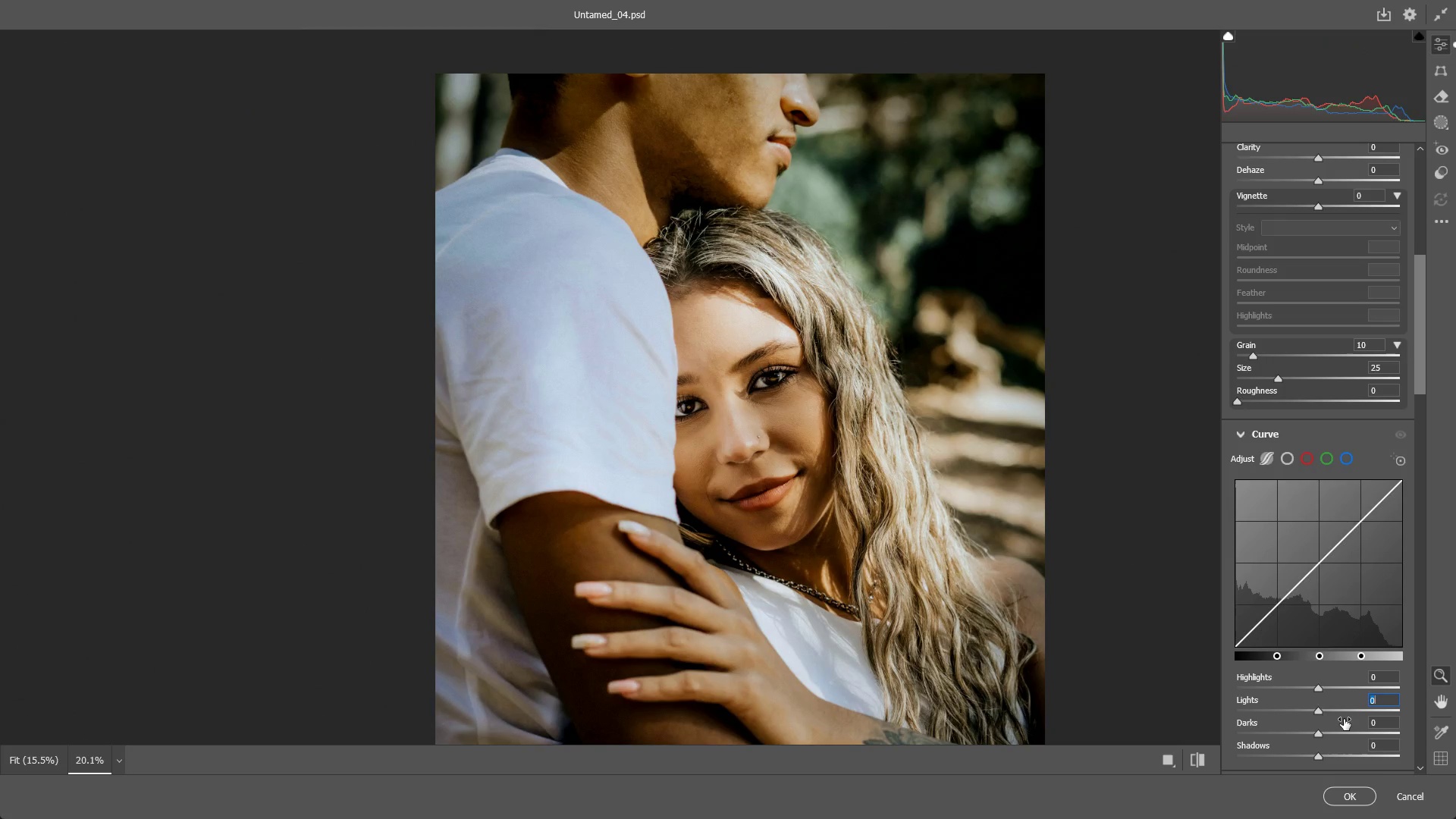 
key(Control+Shift+ShiftLeft)
 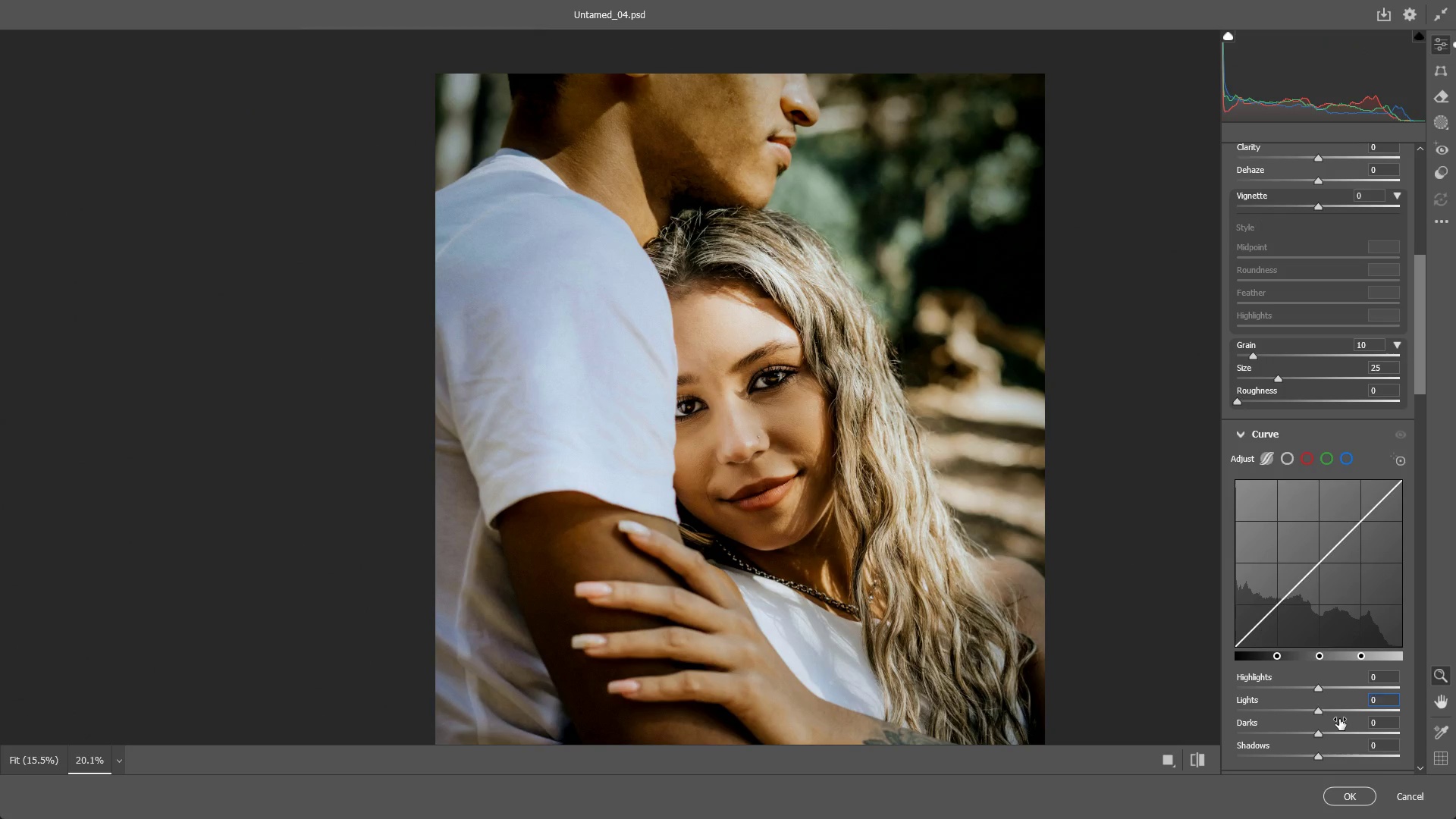 
key(Control+Shift+Z)
 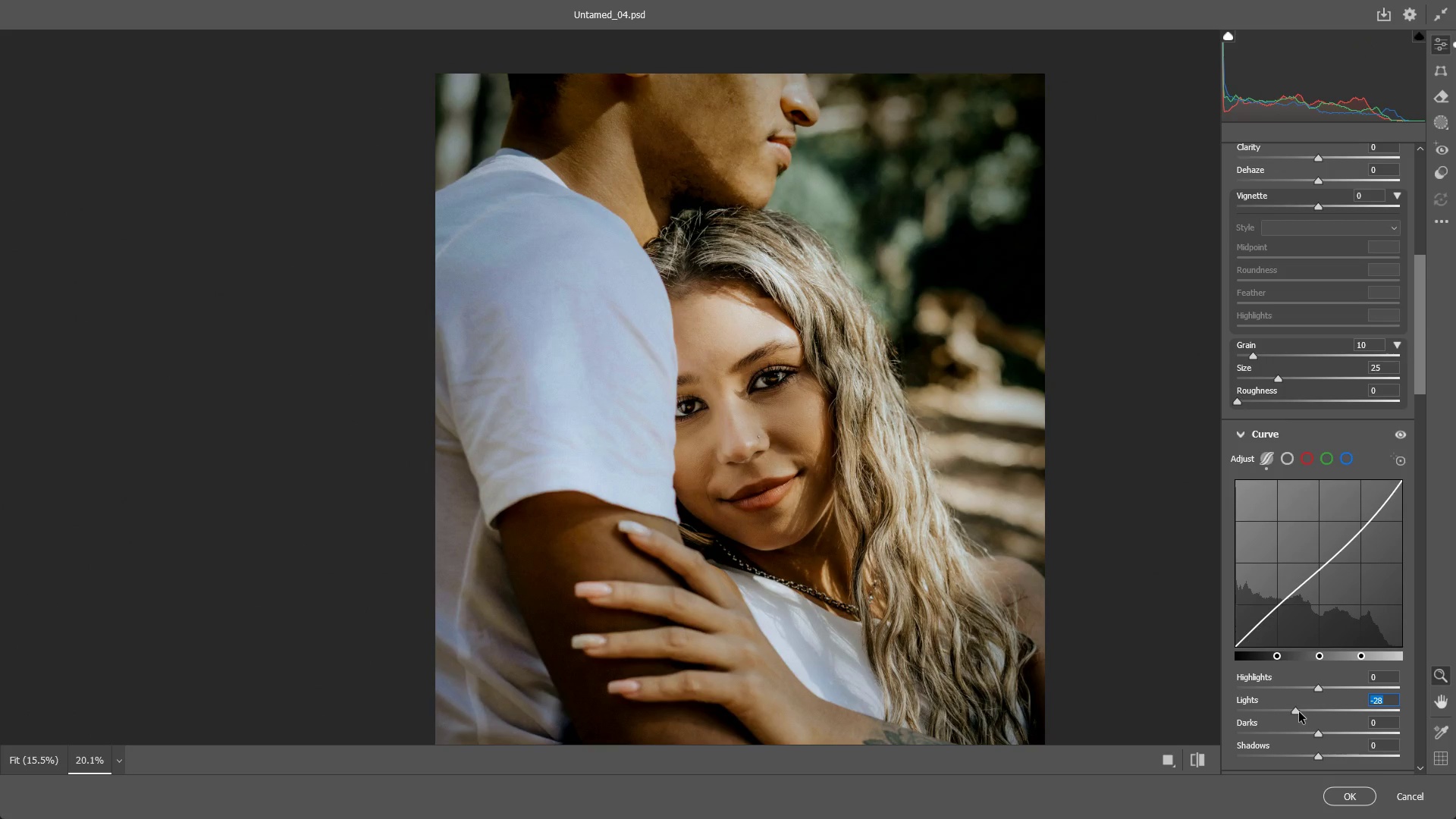 
double_click([1298, 711])
 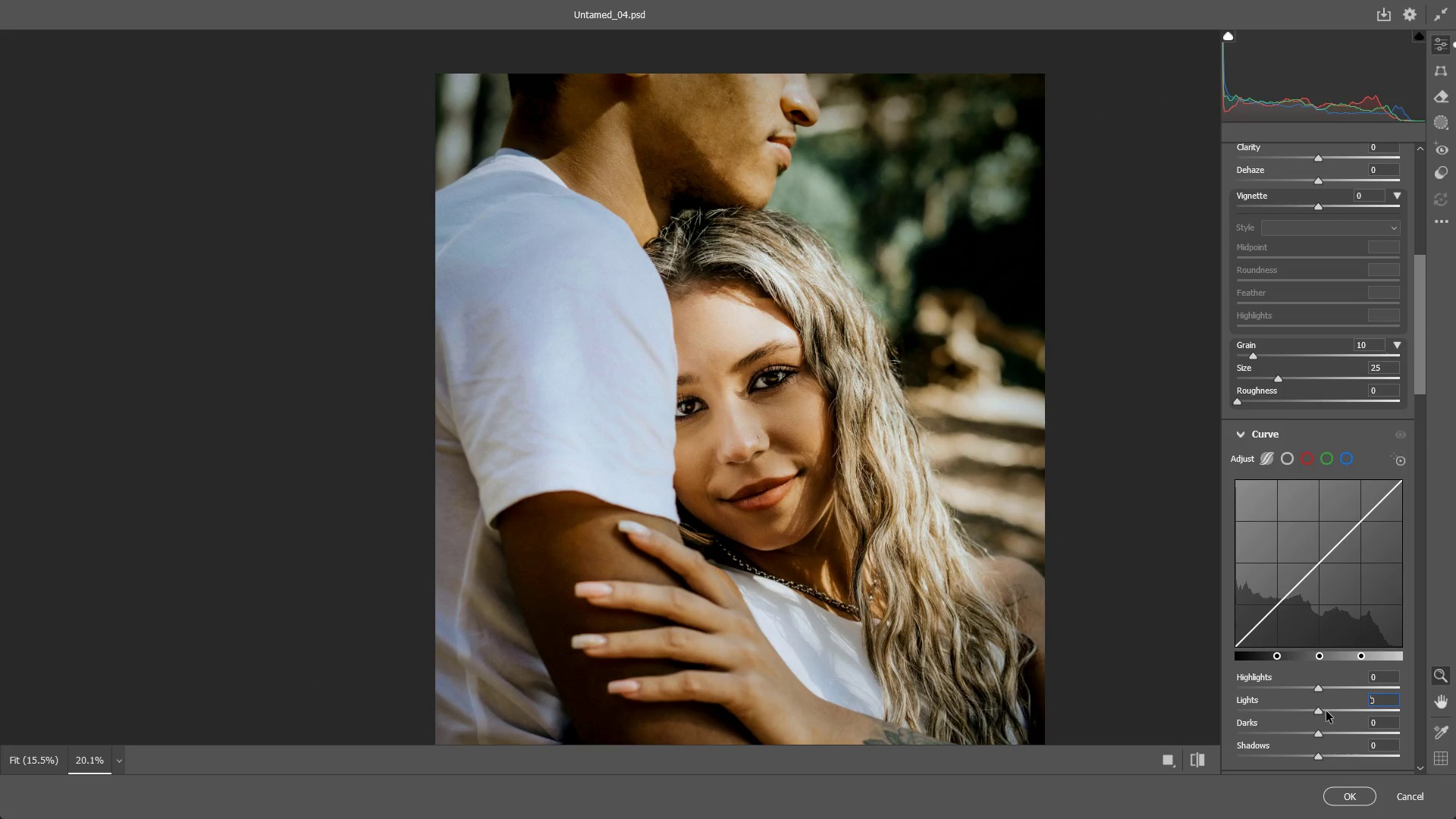 
left_click_drag(start_coordinate=[1319, 711], to_coordinate=[1310, 711])
 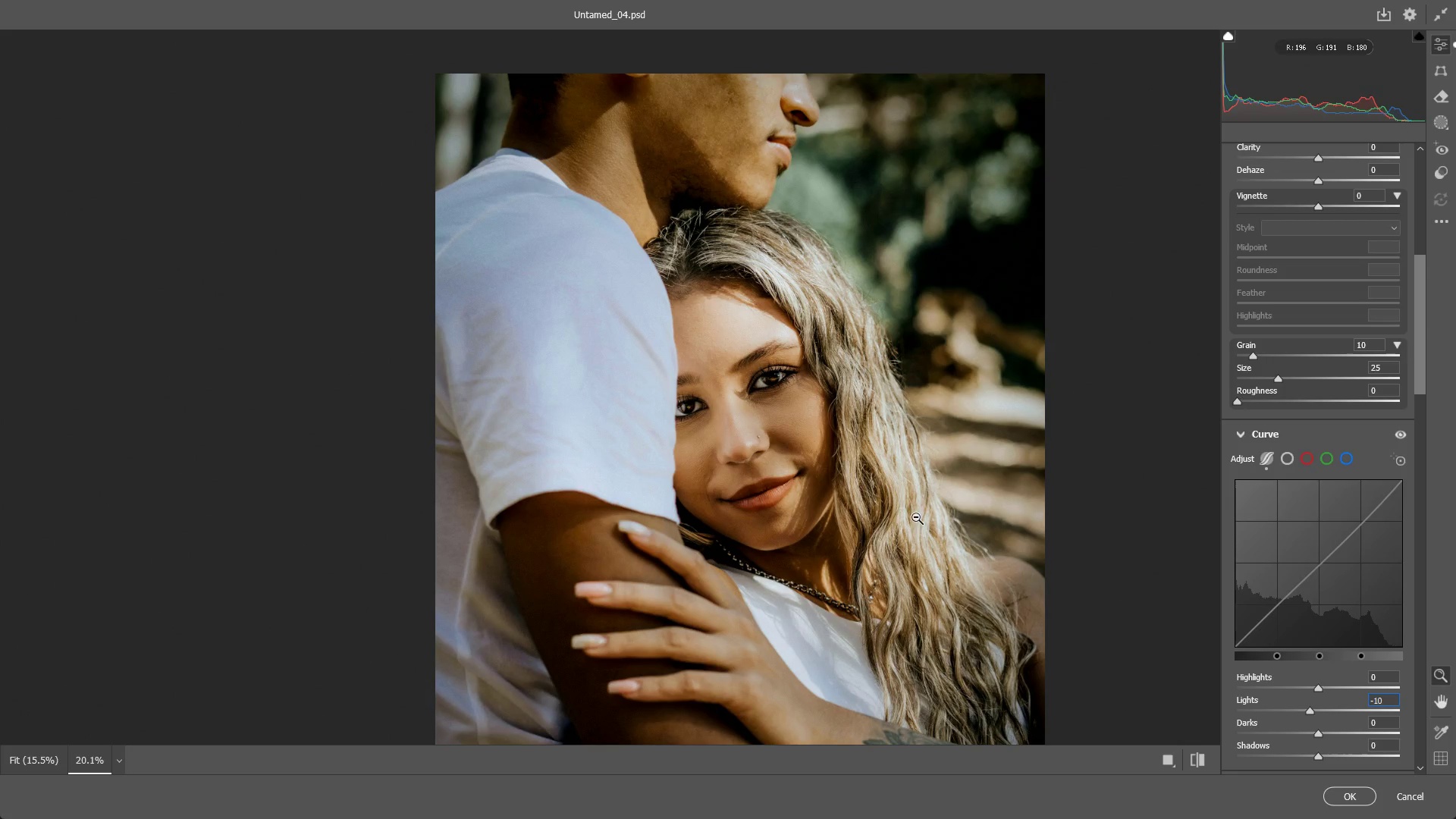 
left_click_drag(start_coordinate=[902, 492], to_coordinate=[883, 494])
 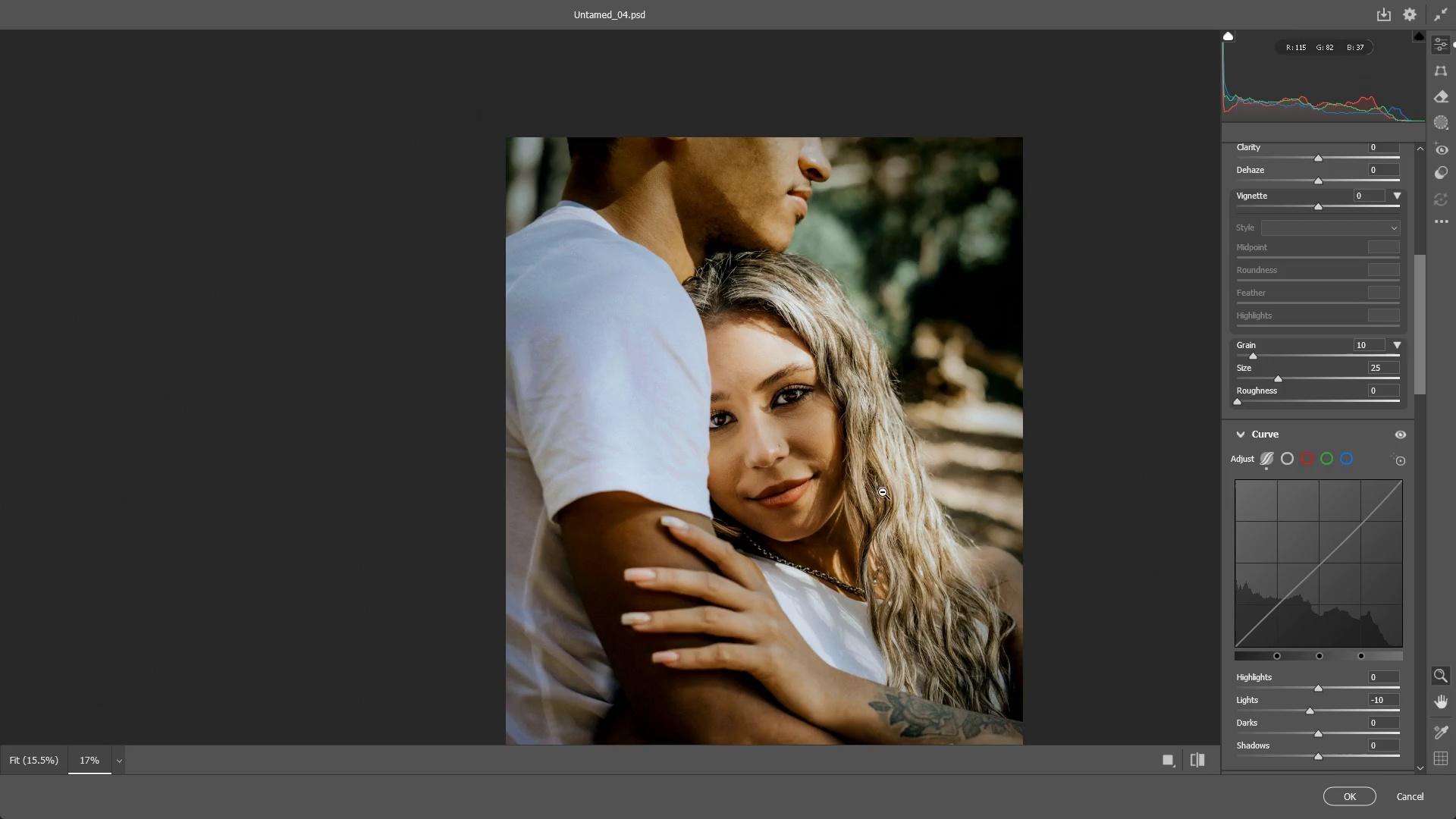 
hold_key(key=Space, duration=0.58)
 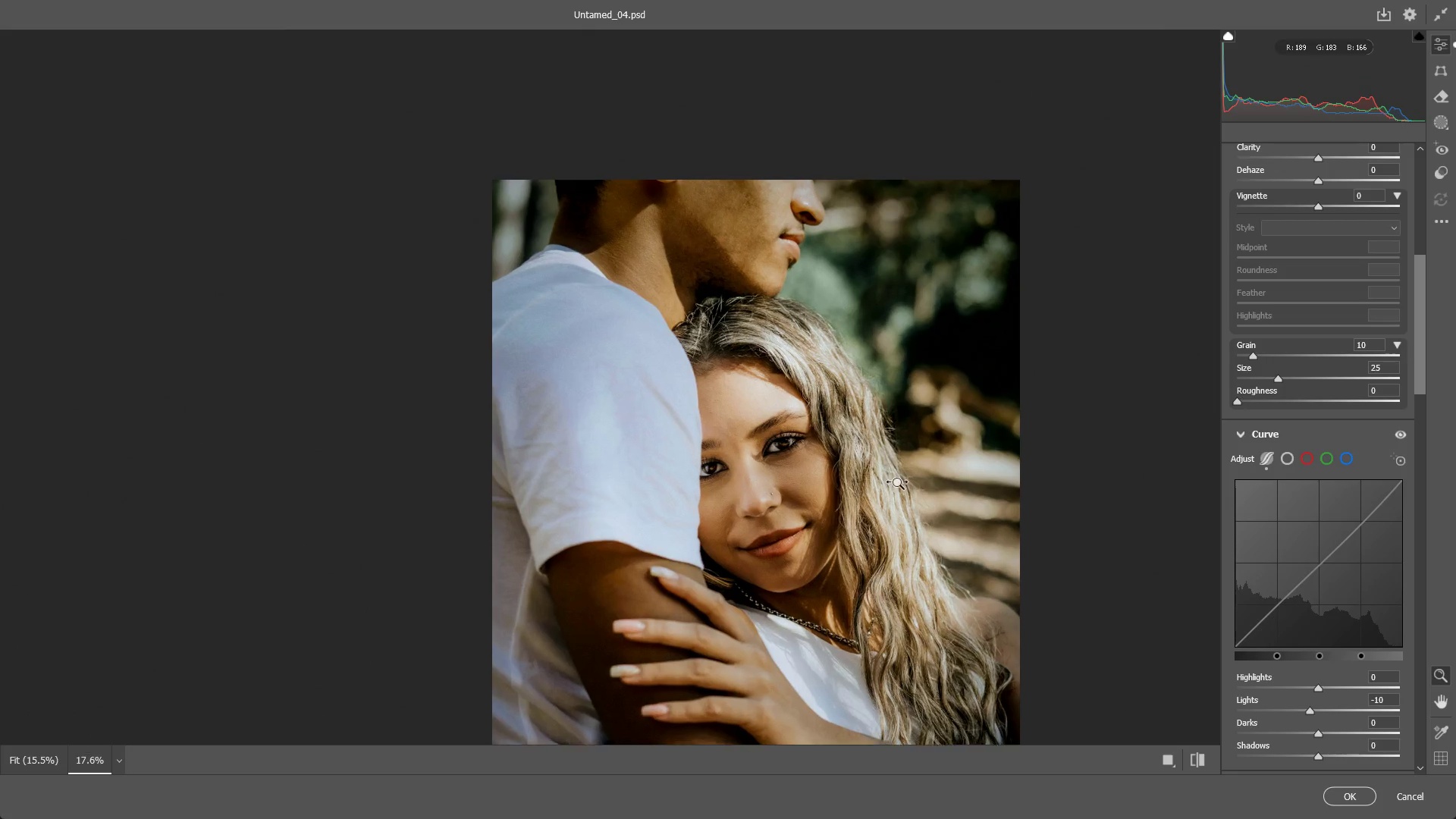 
left_click_drag(start_coordinate=[868, 469], to_coordinate=[862, 519])
 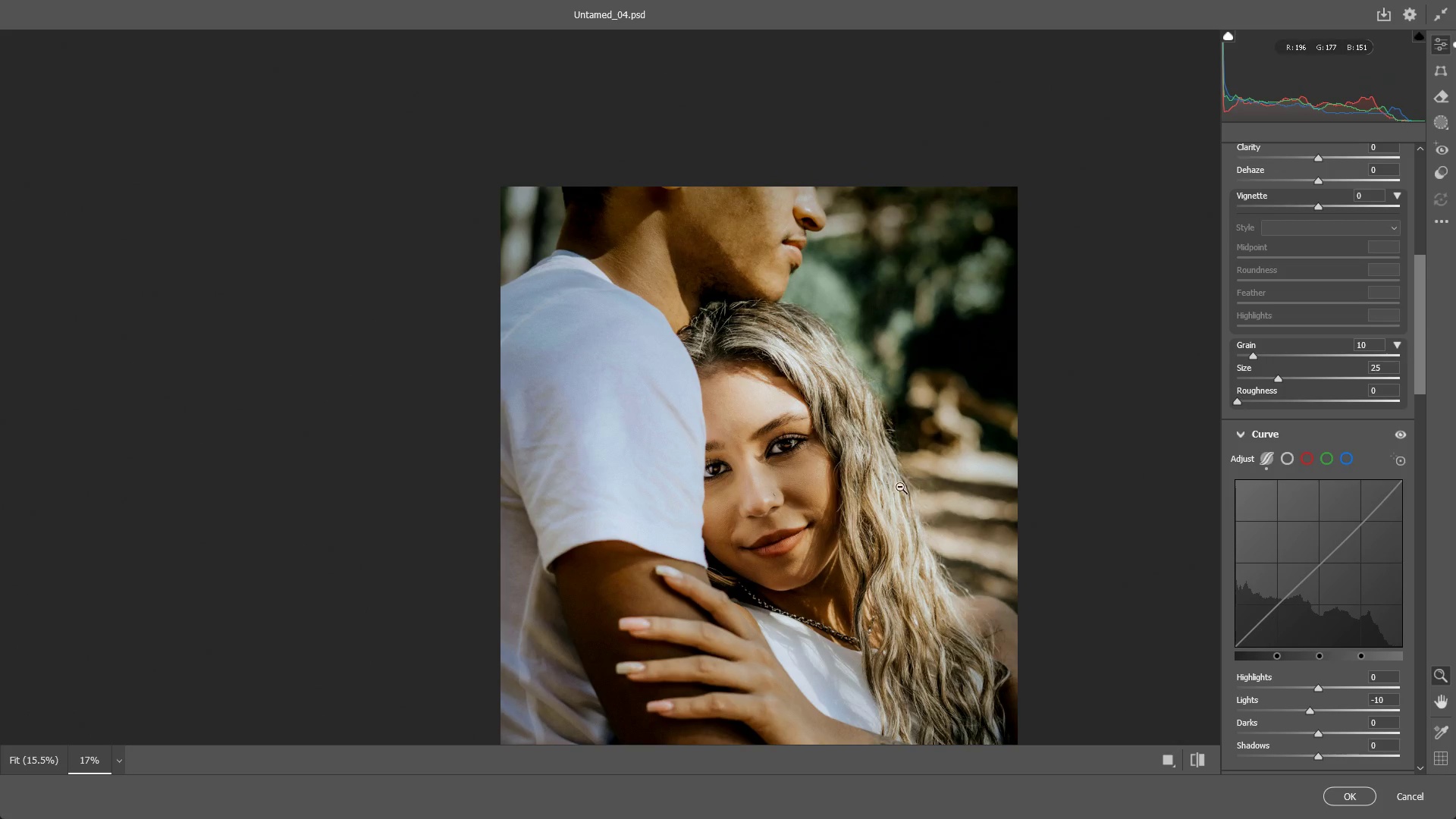 
left_click_drag(start_coordinate=[893, 482], to_coordinate=[904, 485])
 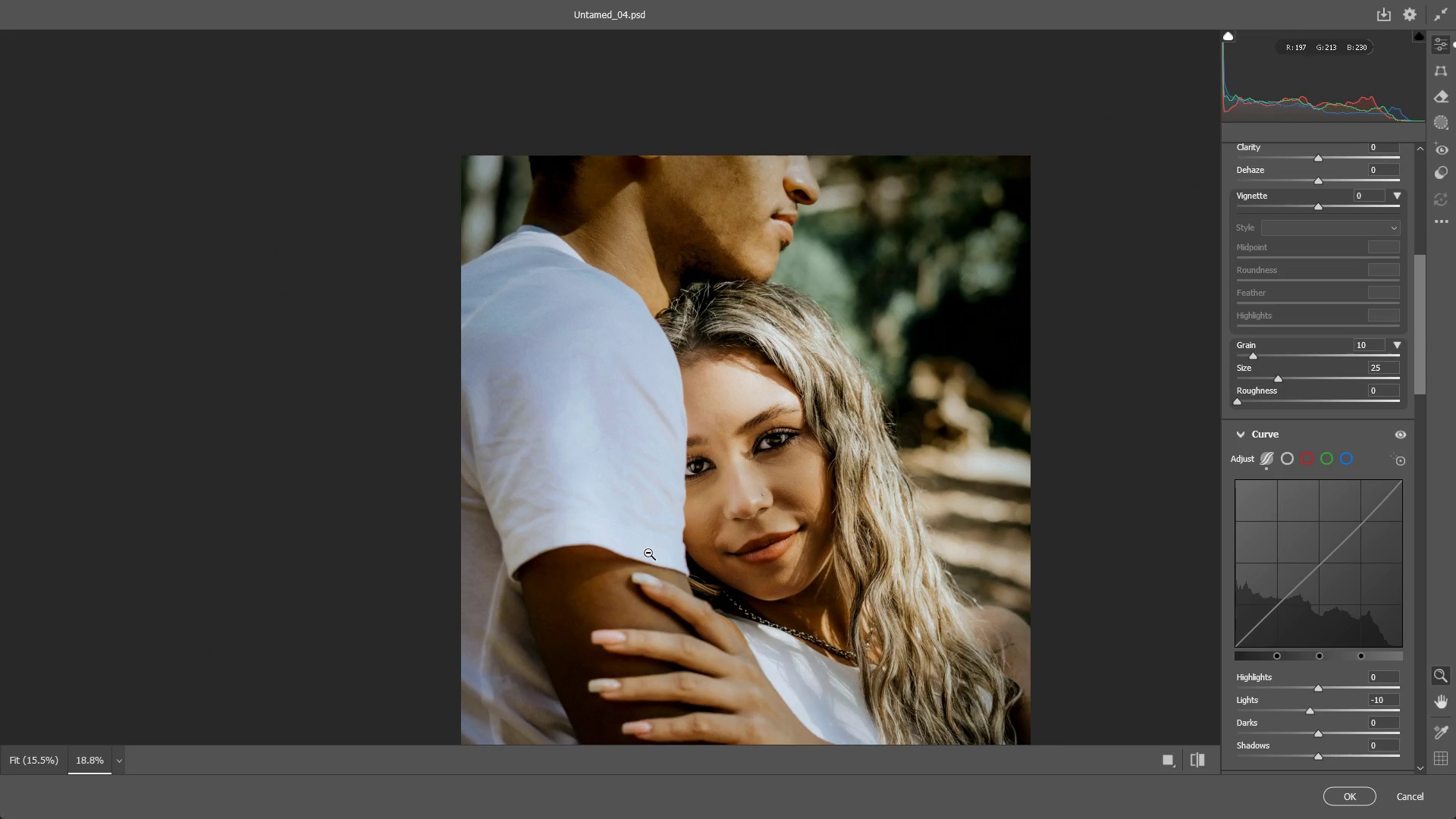 
left_click_drag(start_coordinate=[658, 491], to_coordinate=[681, 488])
 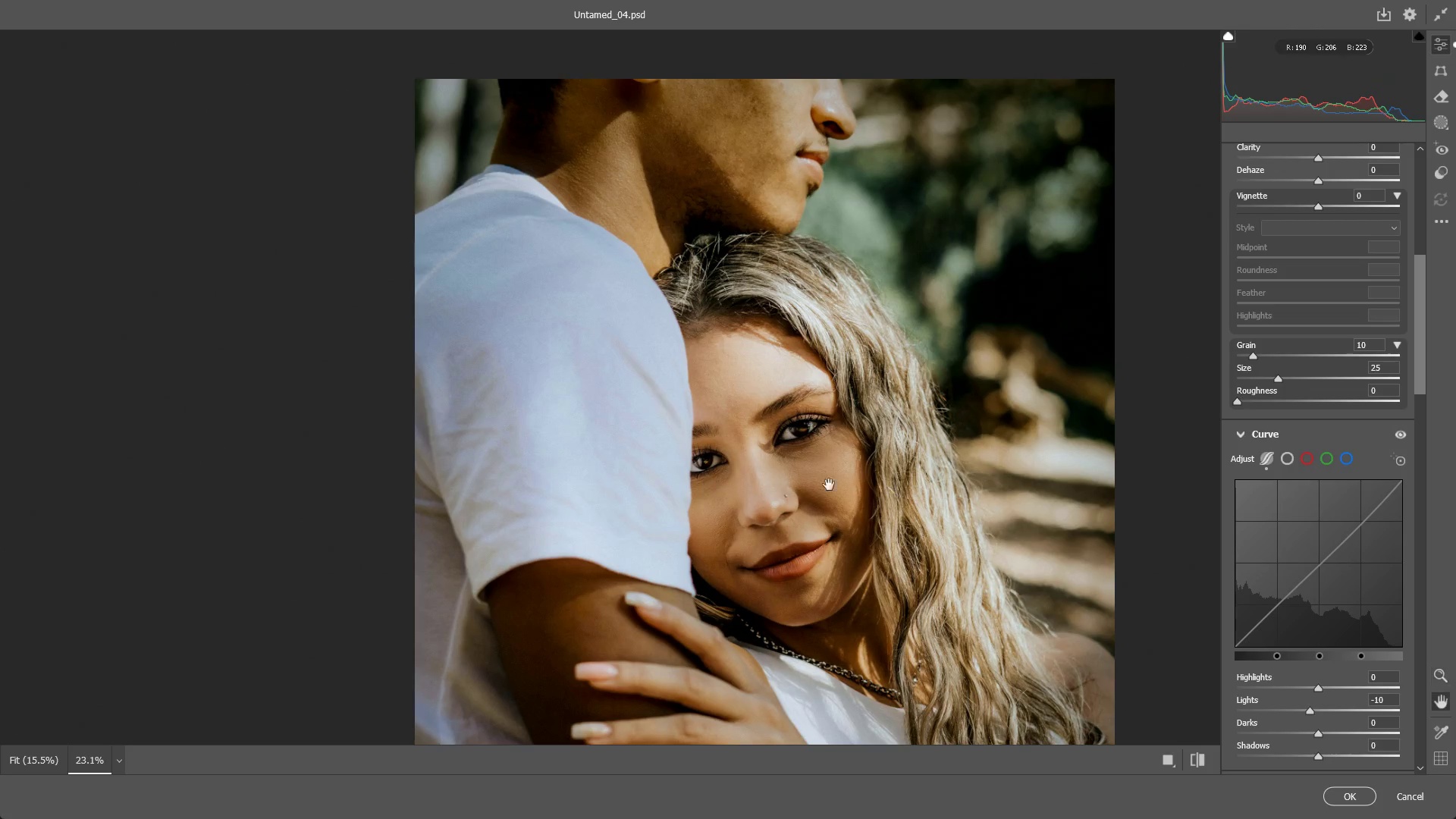 
hold_key(key=Space, duration=0.55)
 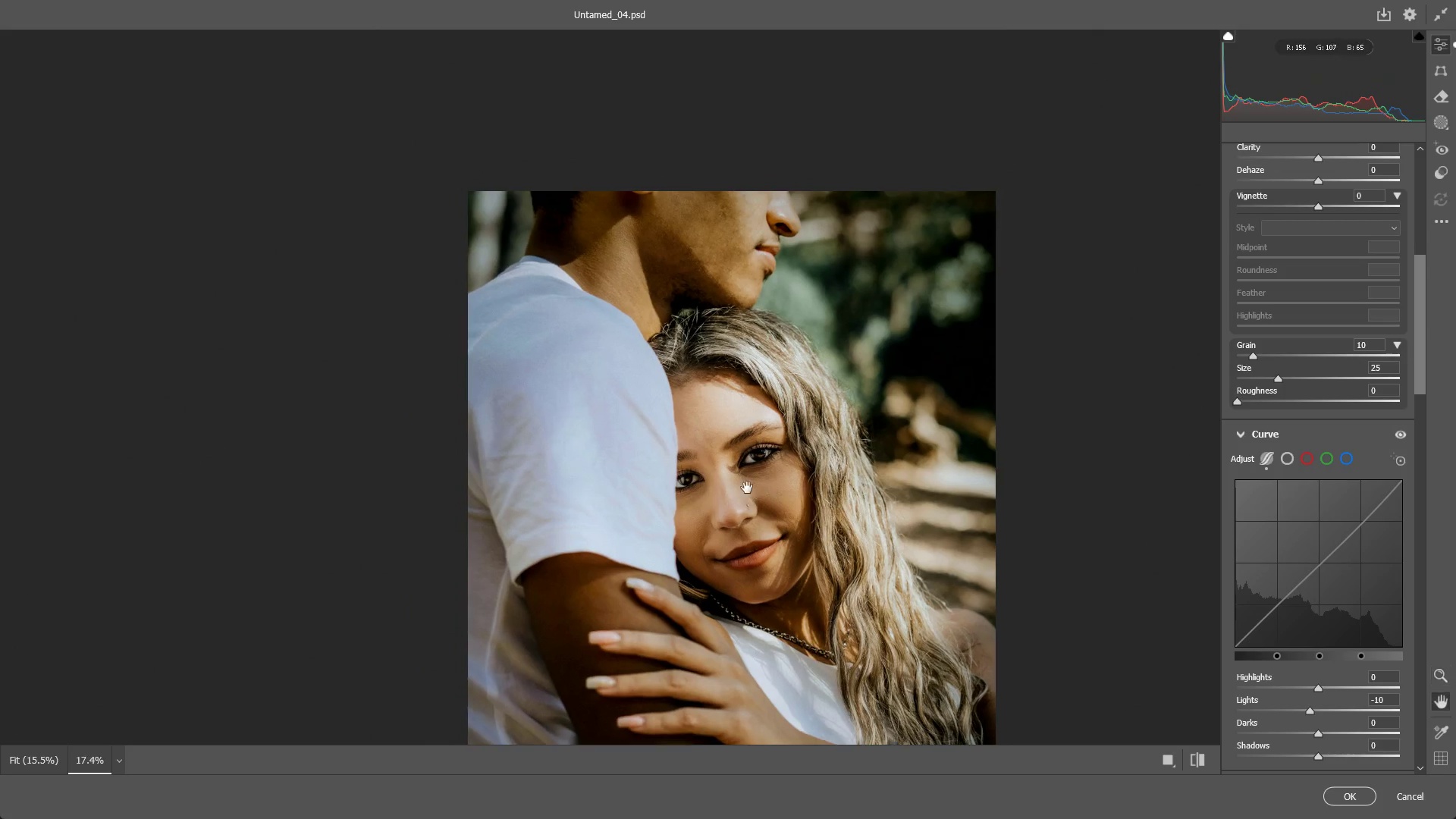 
left_click_drag(start_coordinate=[843, 484], to_coordinate=[789, 497])
 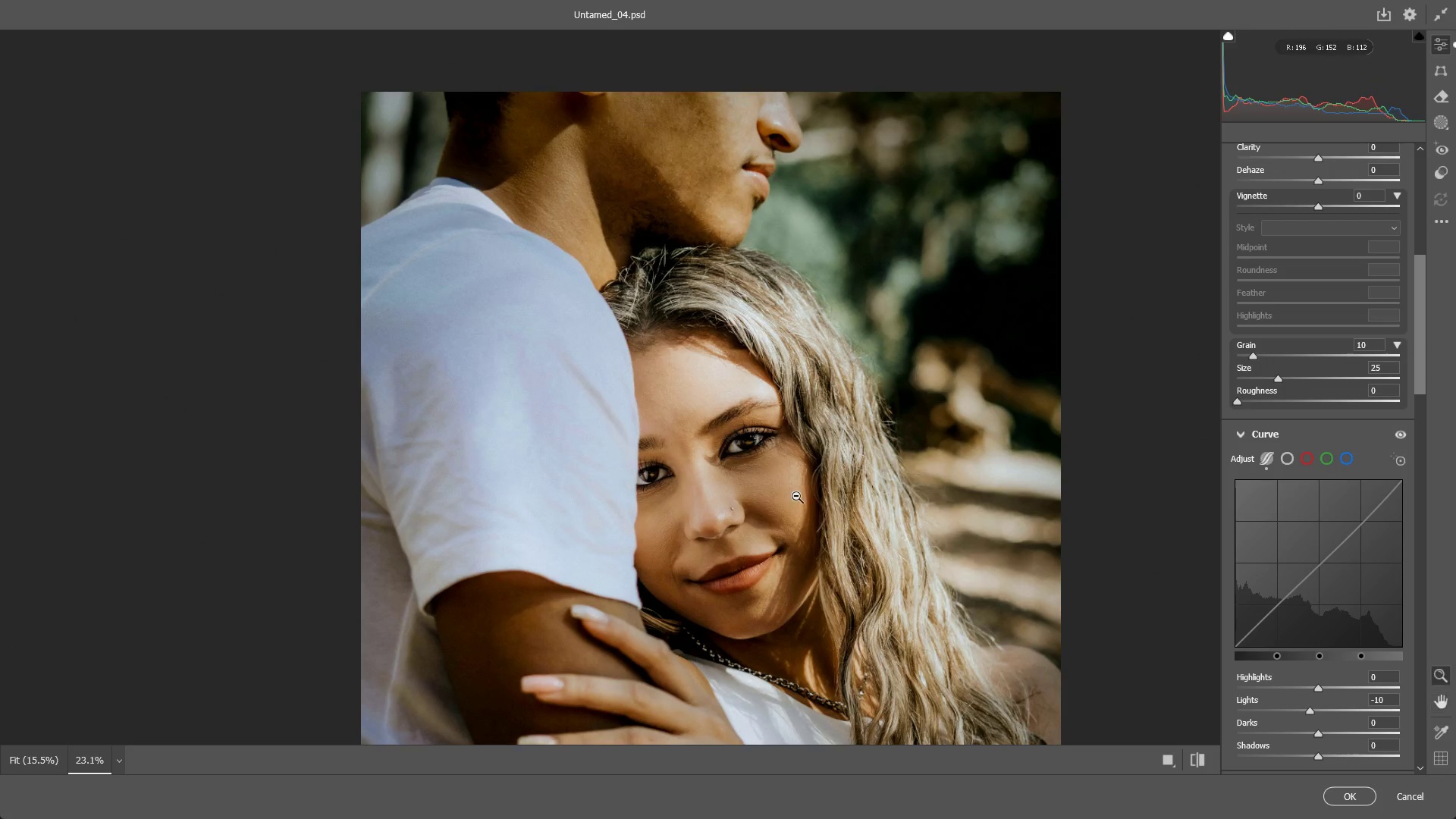 
left_click_drag(start_coordinate=[796, 496], to_coordinate=[764, 499])
 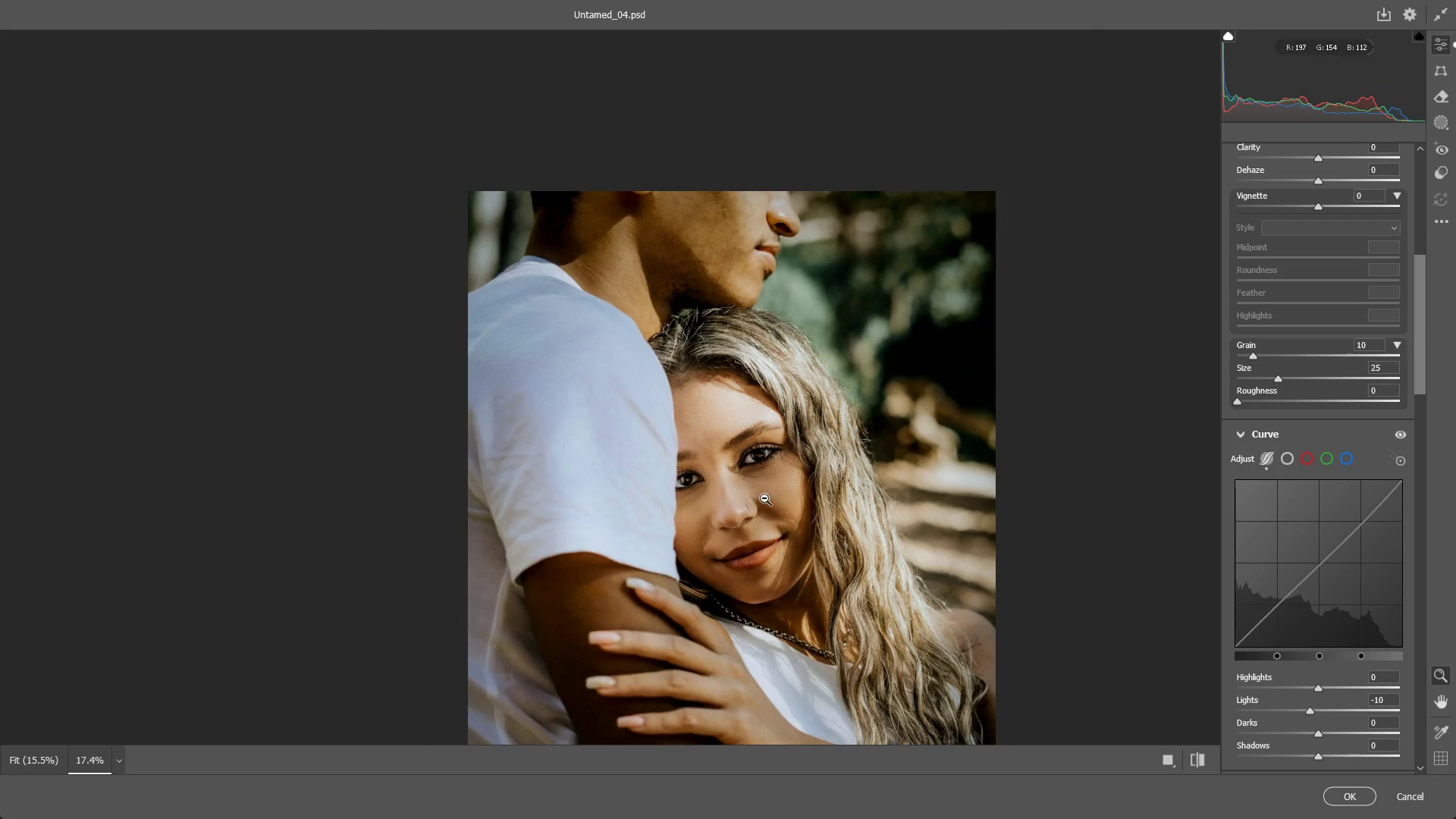 
hold_key(key=Space, duration=0.56)
 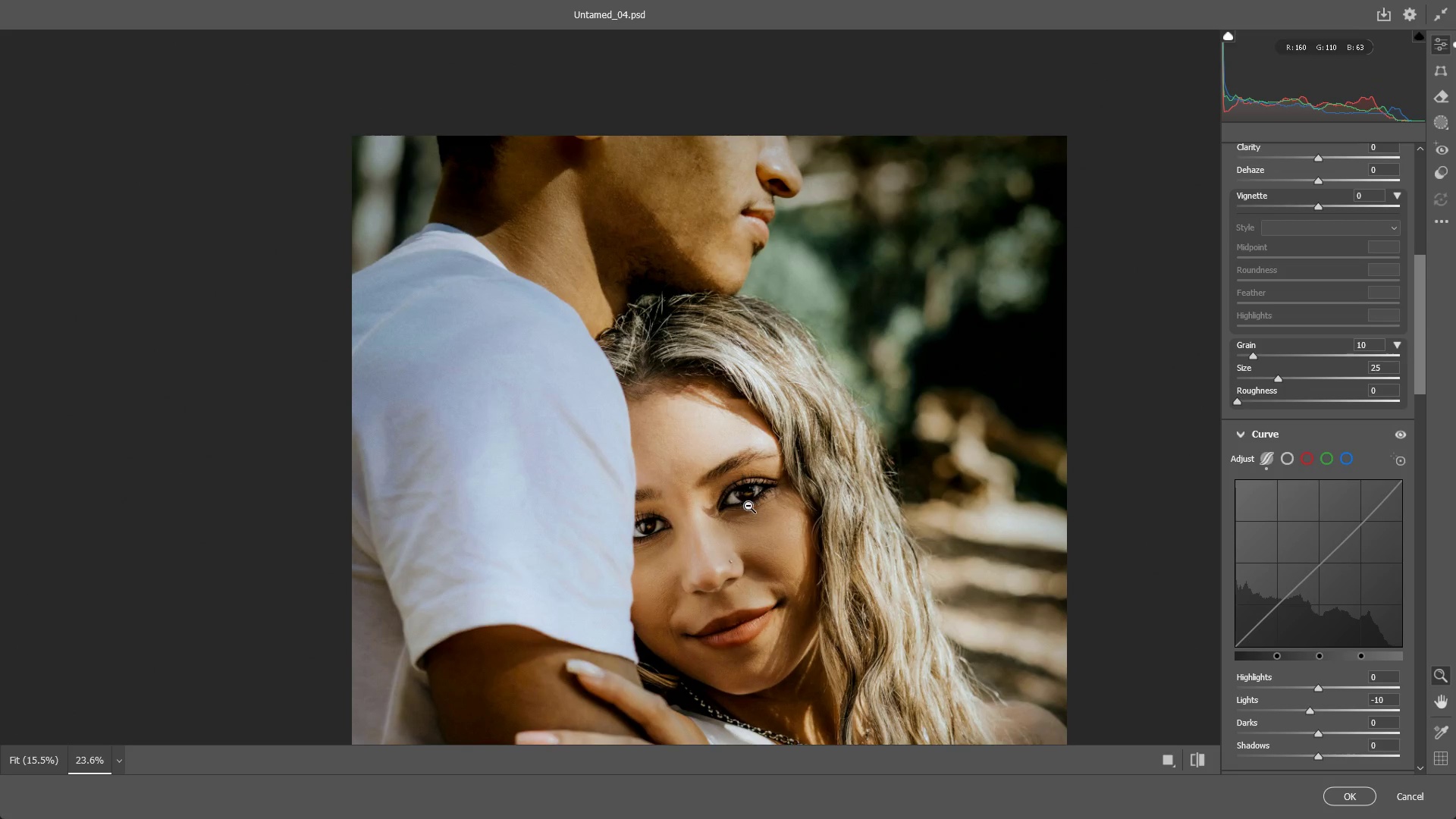 
left_click_drag(start_coordinate=[736, 472], to_coordinate=[714, 513])
 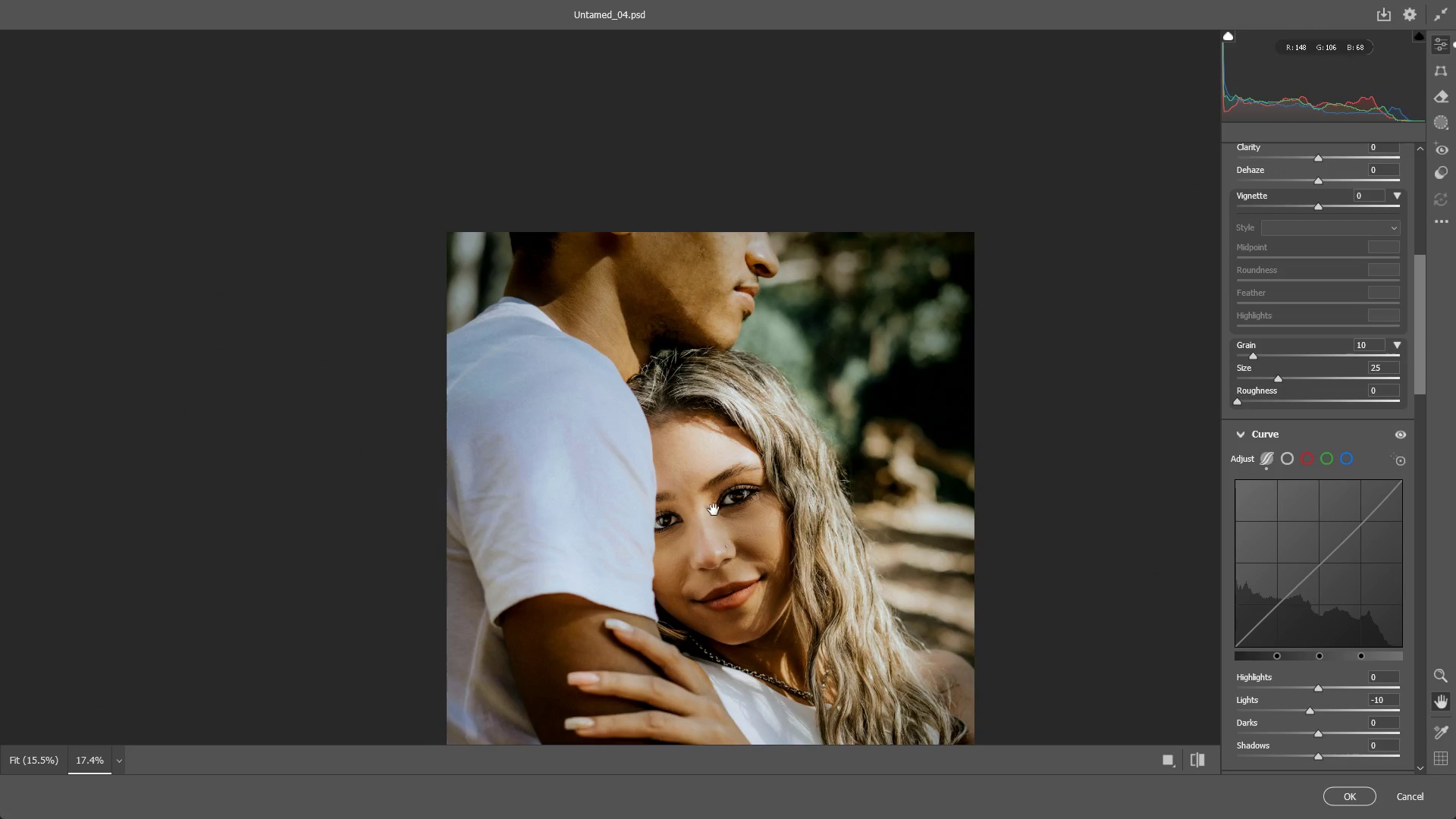 
left_click_drag(start_coordinate=[714, 502], to_coordinate=[748, 506])
 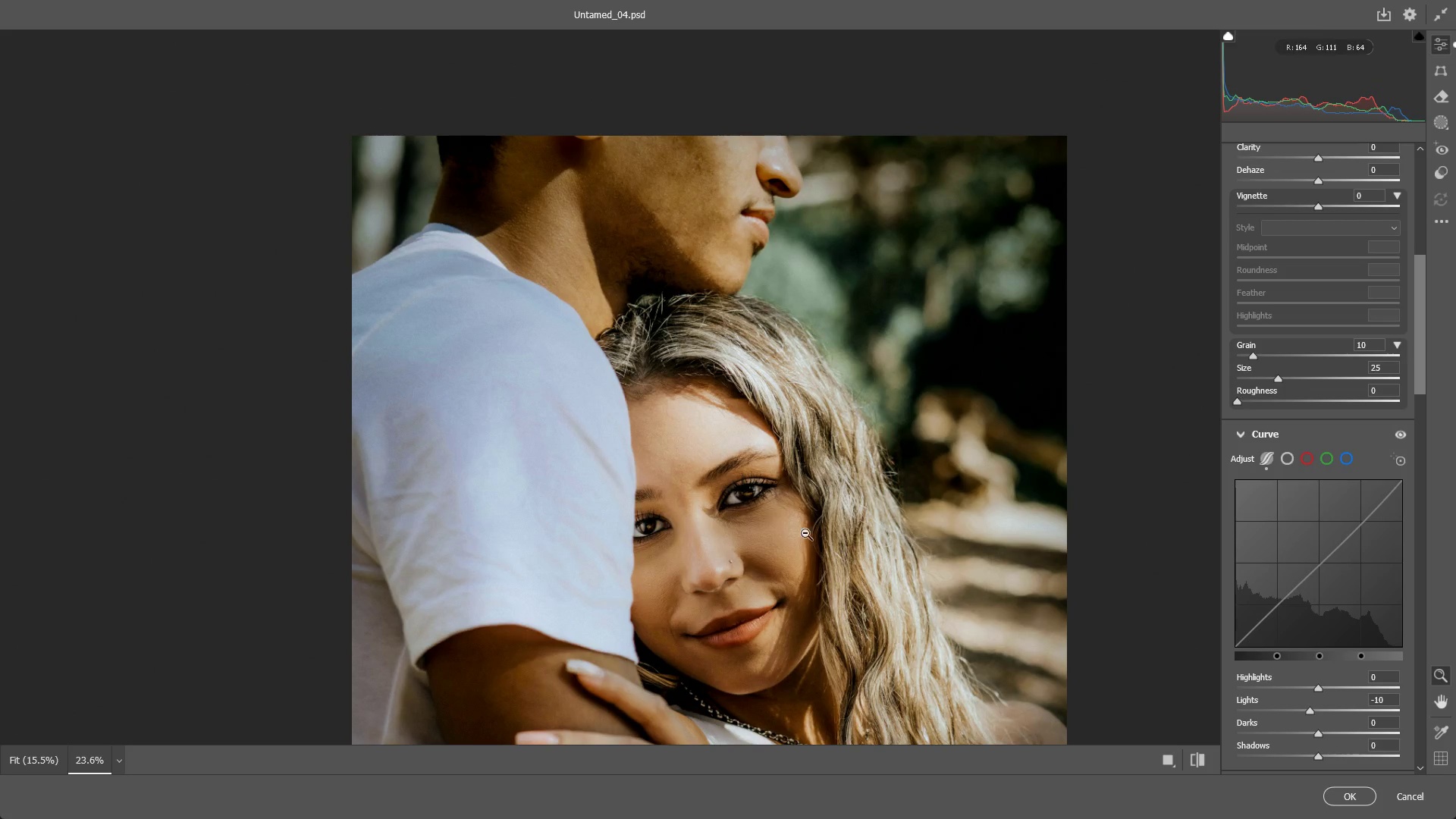 
hold_key(key=Space, duration=0.44)
 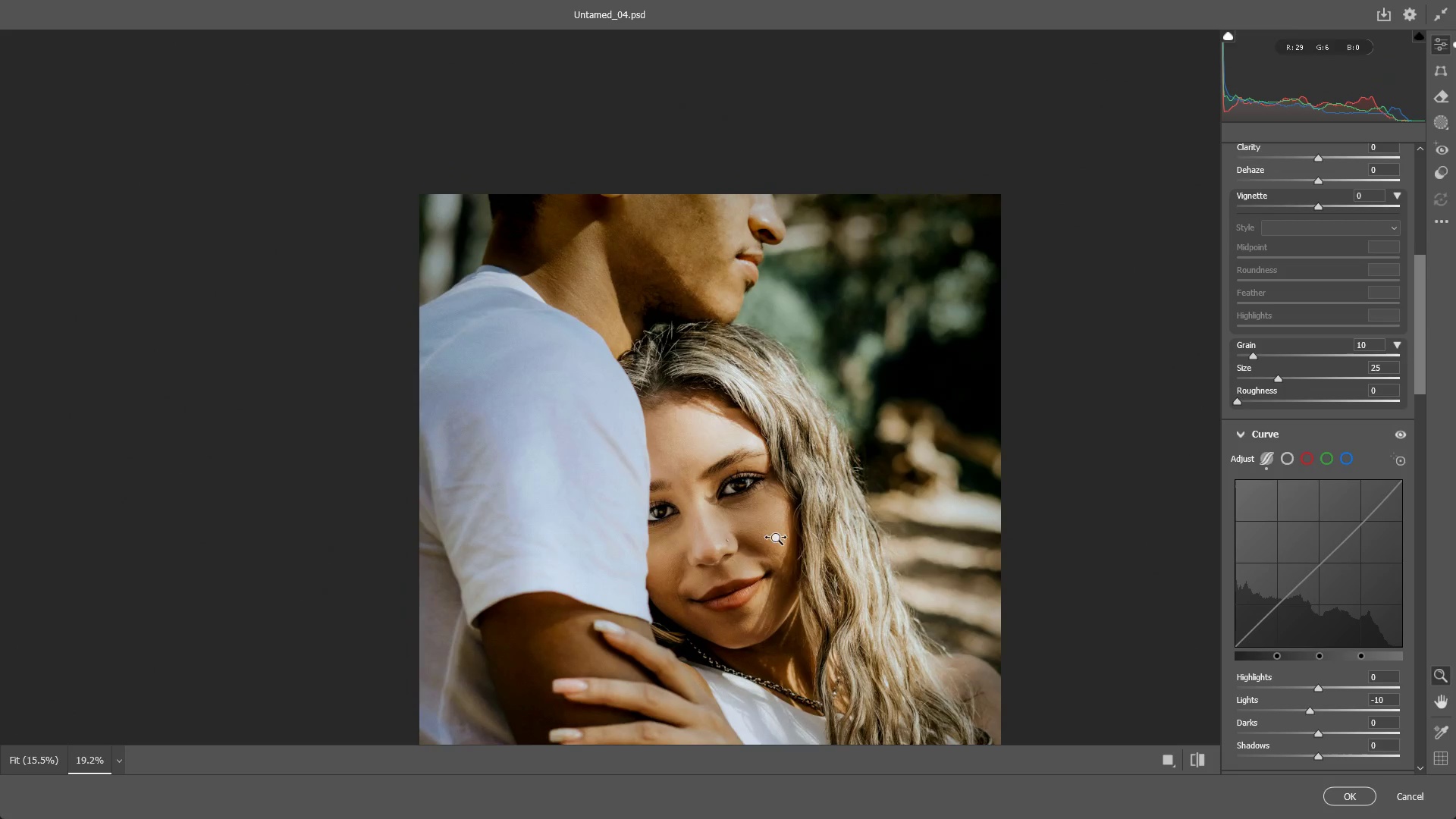 
left_click_drag(start_coordinate=[797, 533], to_coordinate=[778, 513])
 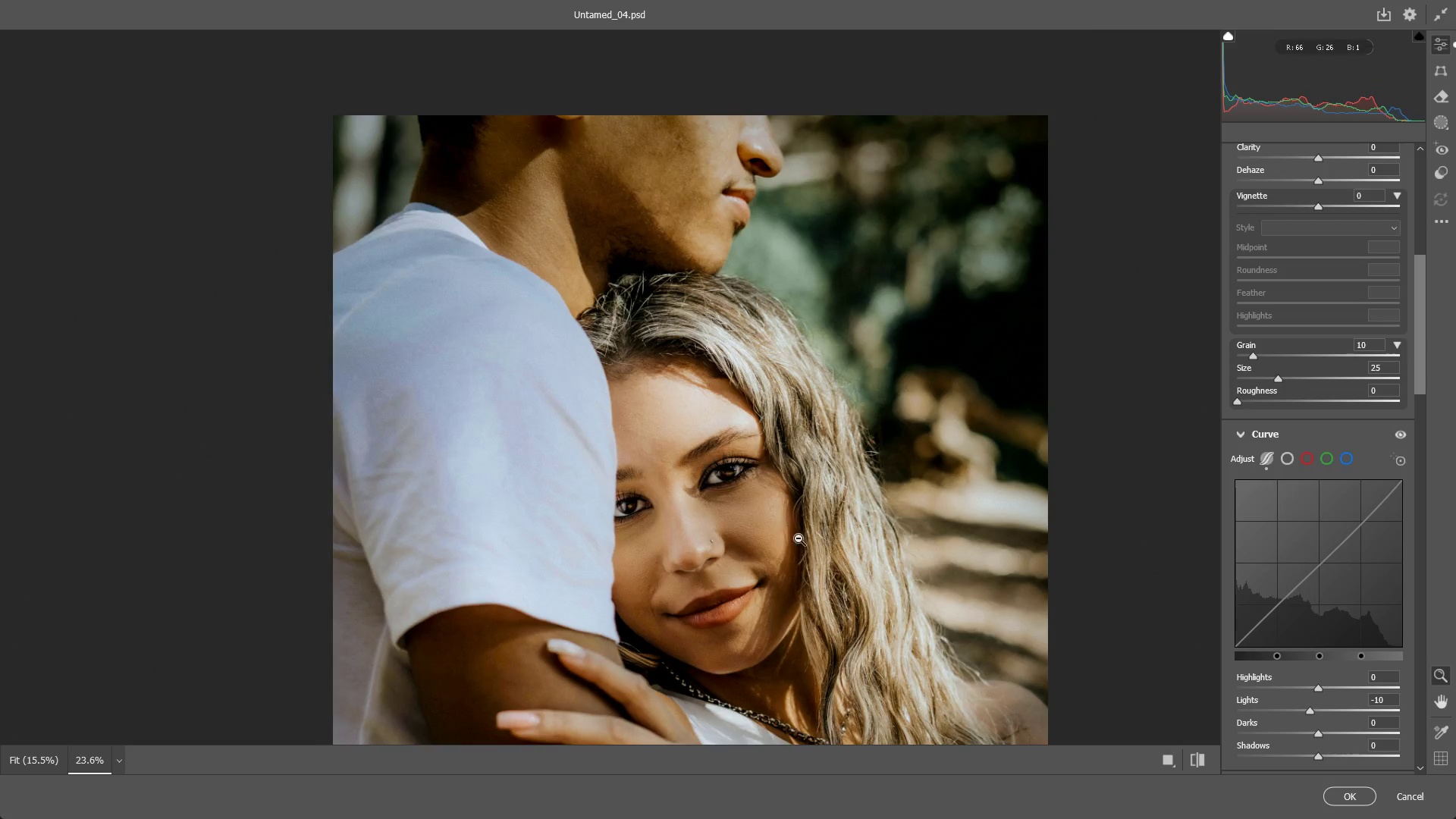 
left_click_drag(start_coordinate=[799, 540], to_coordinate=[777, 538])
 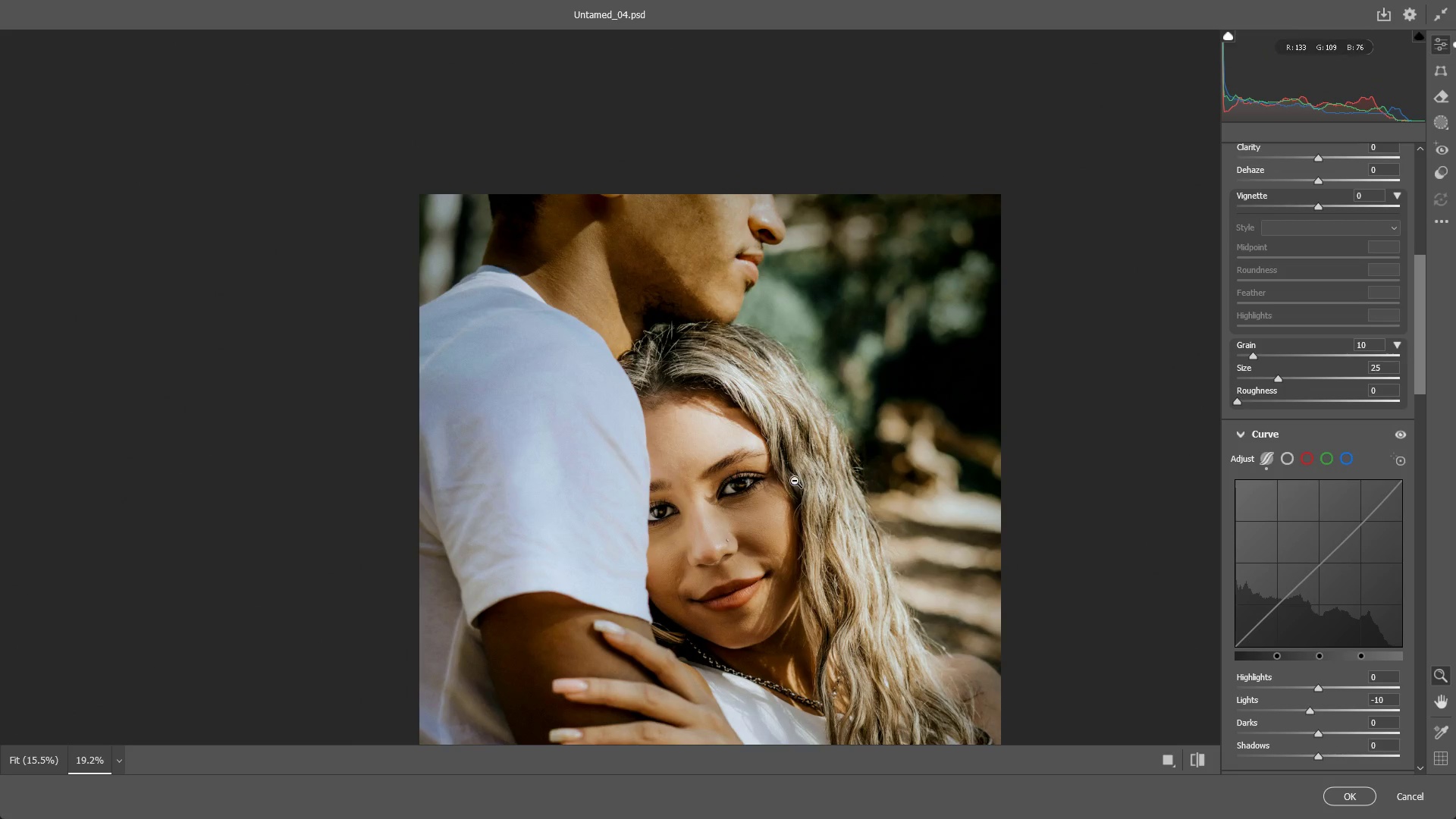 
scroll: coordinate [748, 472], scroll_direction: down, amount: 2.0
 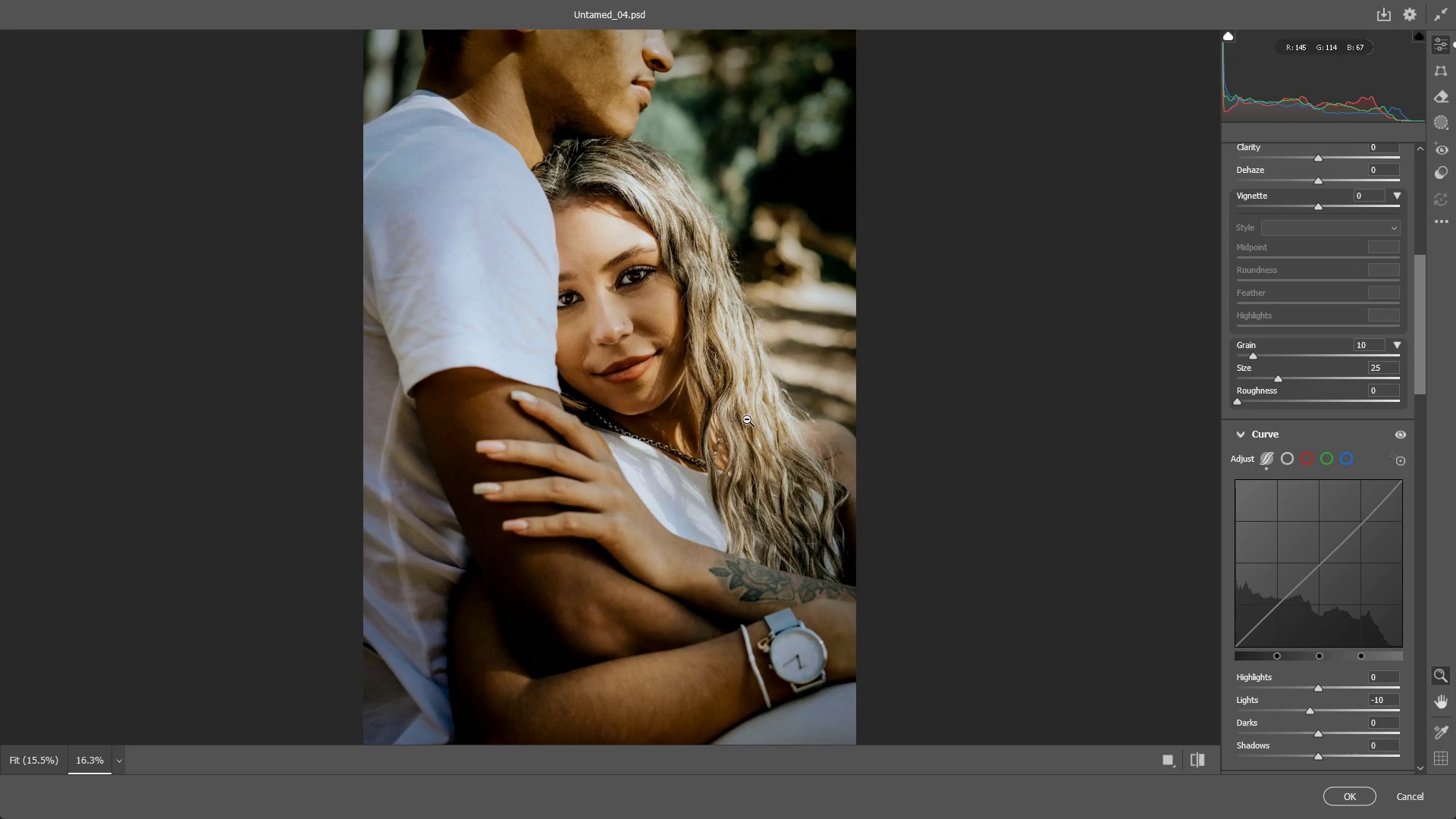 
hold_key(key=Space, duration=0.62)
 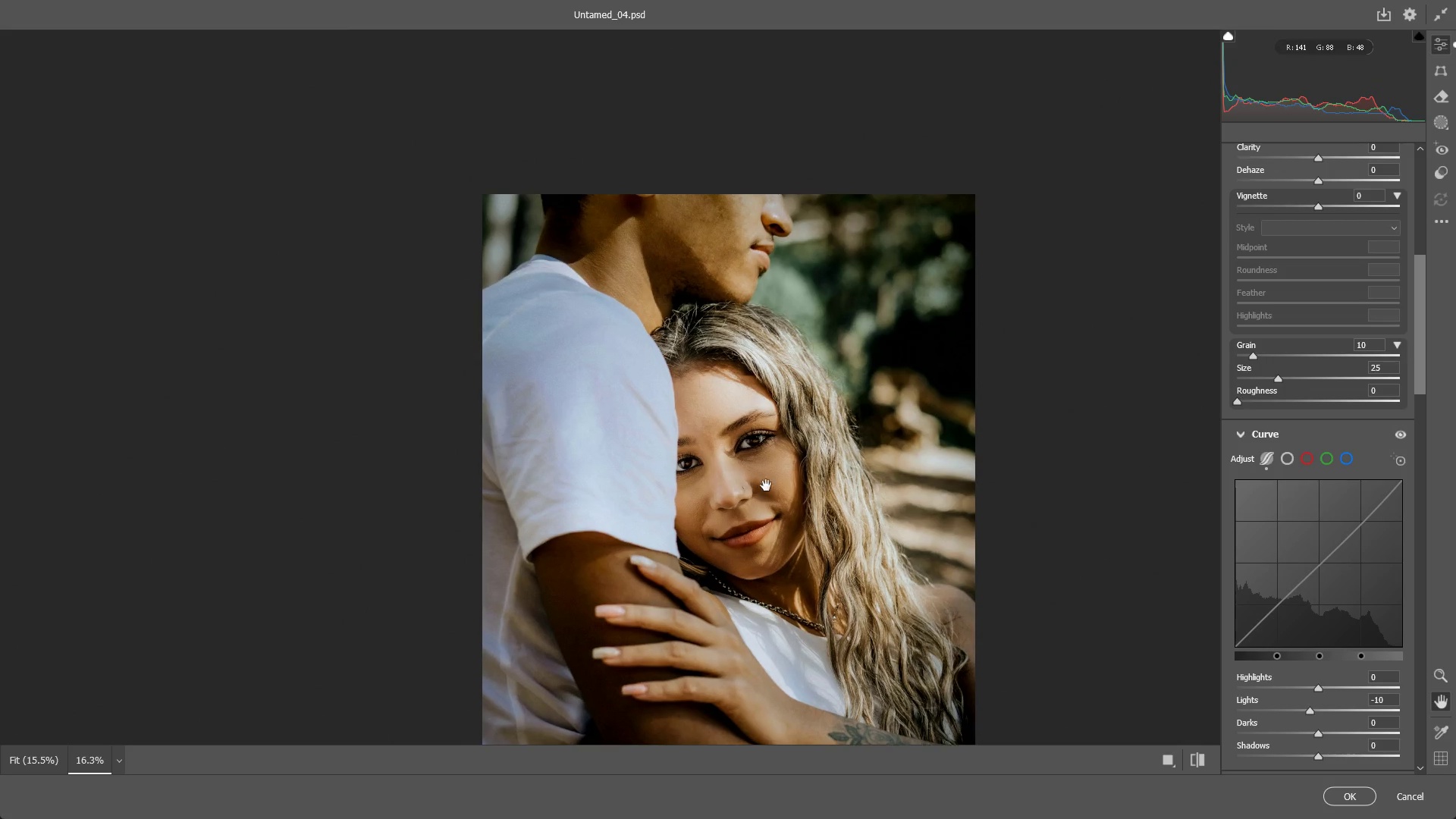 
left_click_drag(start_coordinate=[743, 417], to_coordinate=[824, 504])
 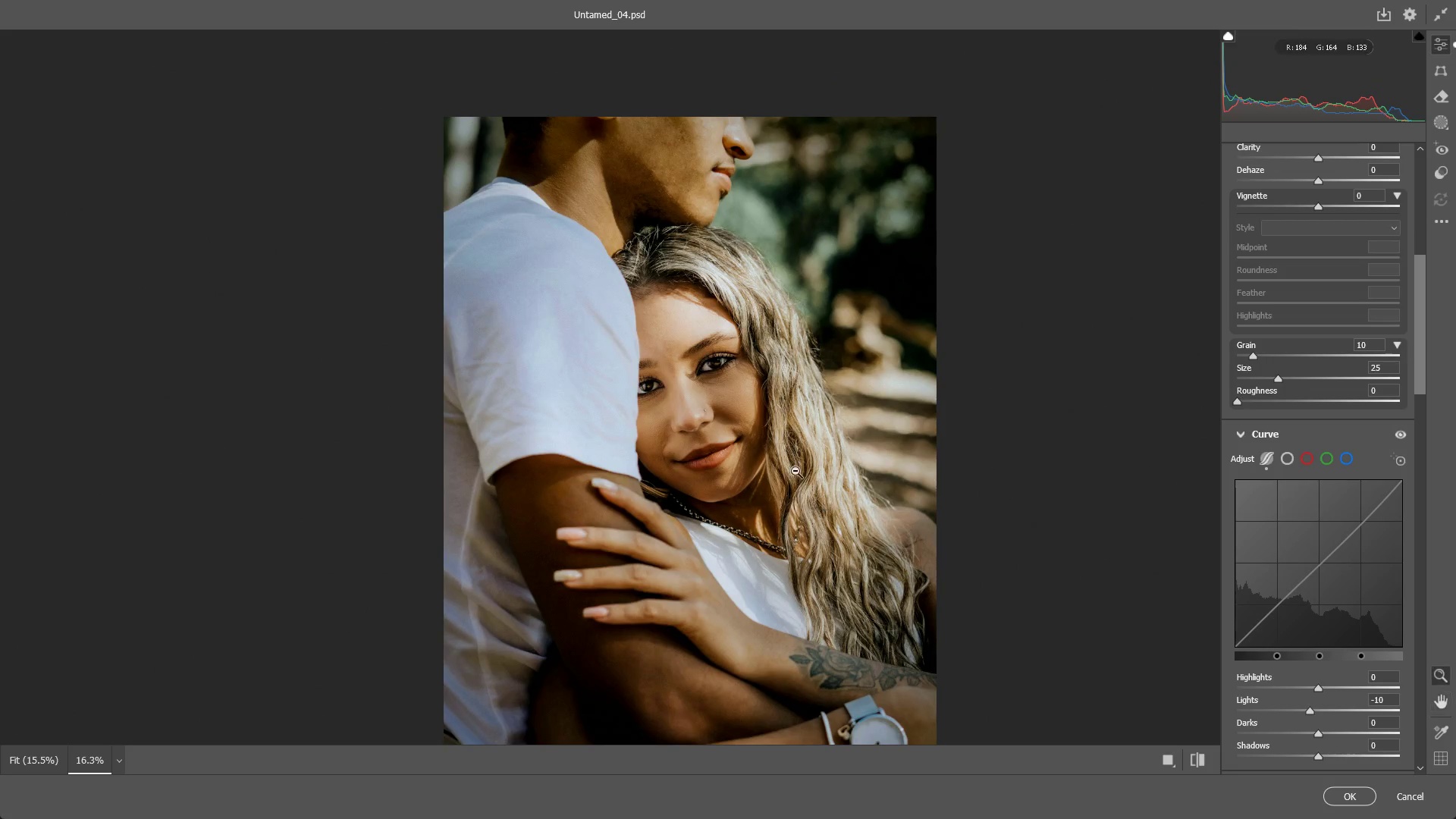 
hold_key(key=Space, duration=0.38)
 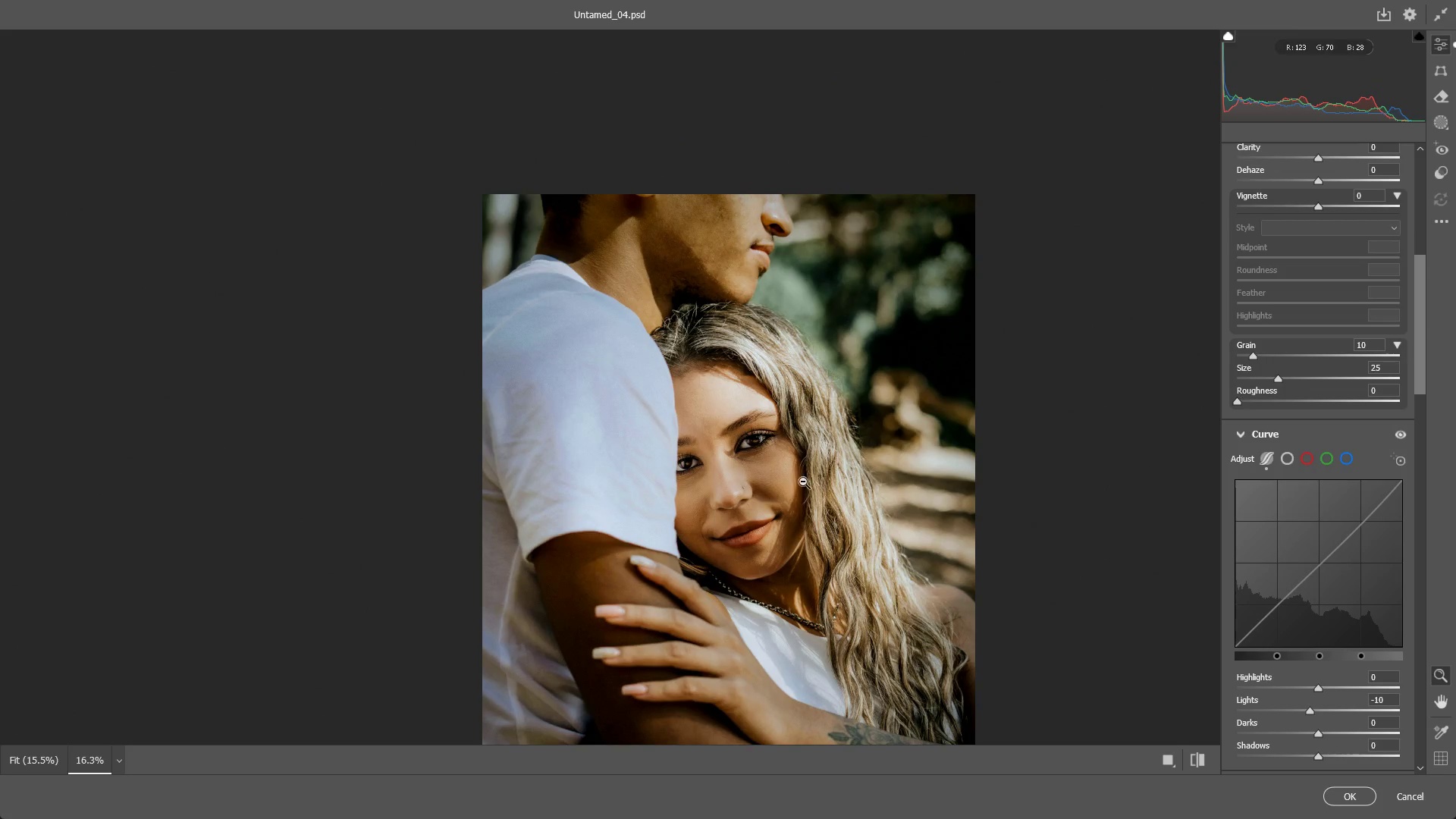 
left_click_drag(start_coordinate=[724, 406], to_coordinate=[763, 484])
 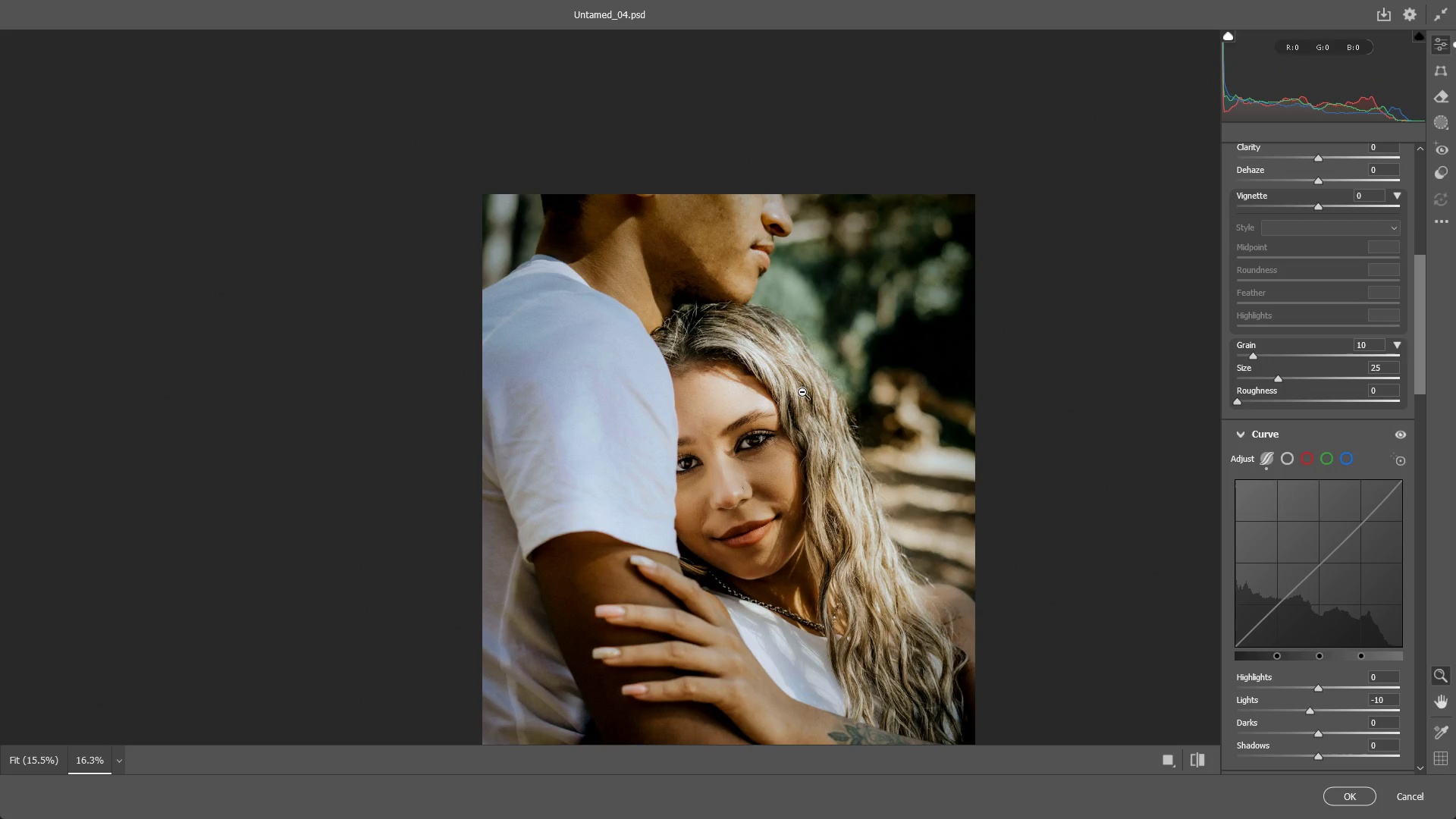 
scroll: coordinate [1306, 370], scroll_direction: up, amount: 4.0
 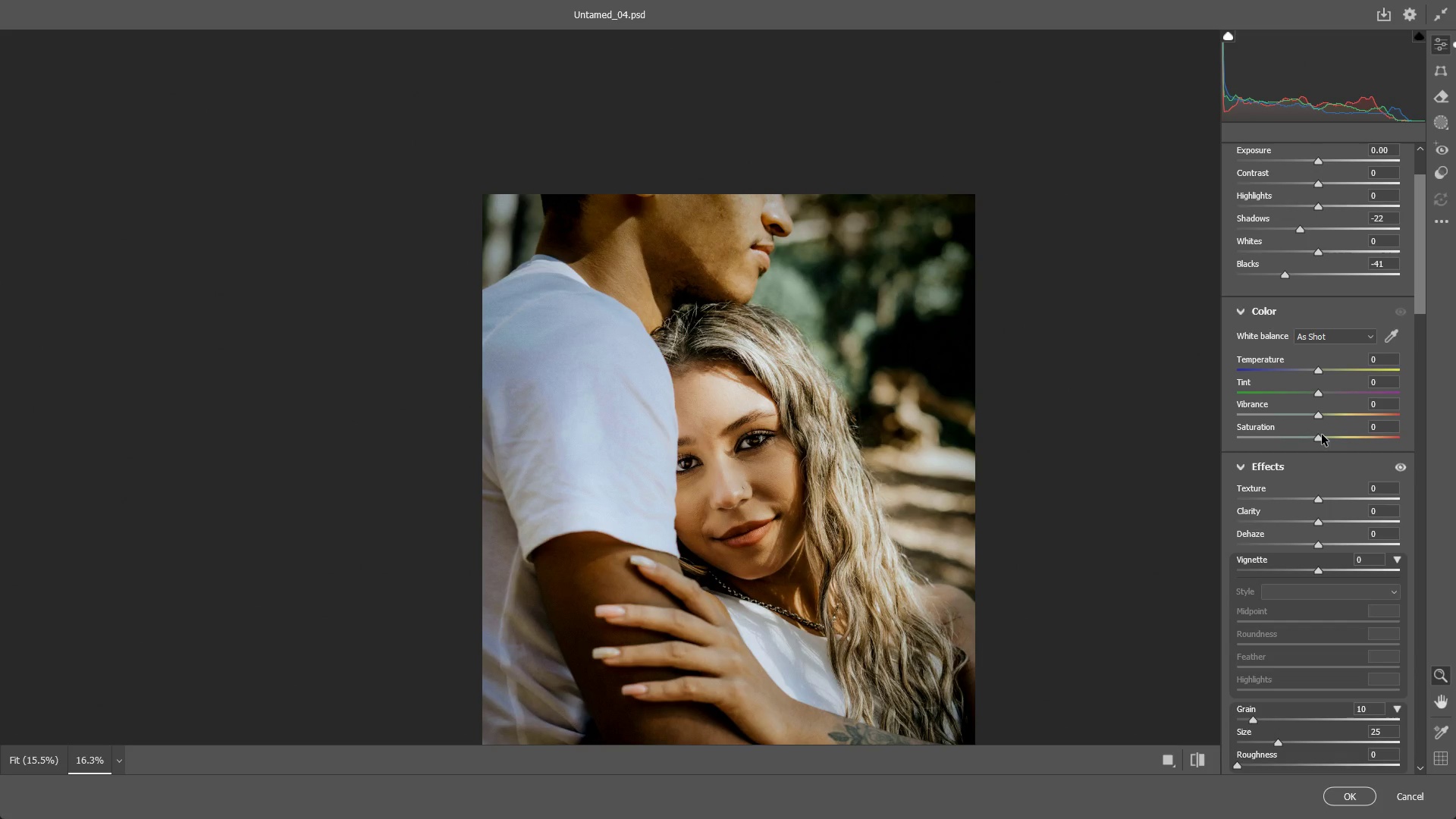 
left_click_drag(start_coordinate=[1323, 437], to_coordinate=[1326, 437])
 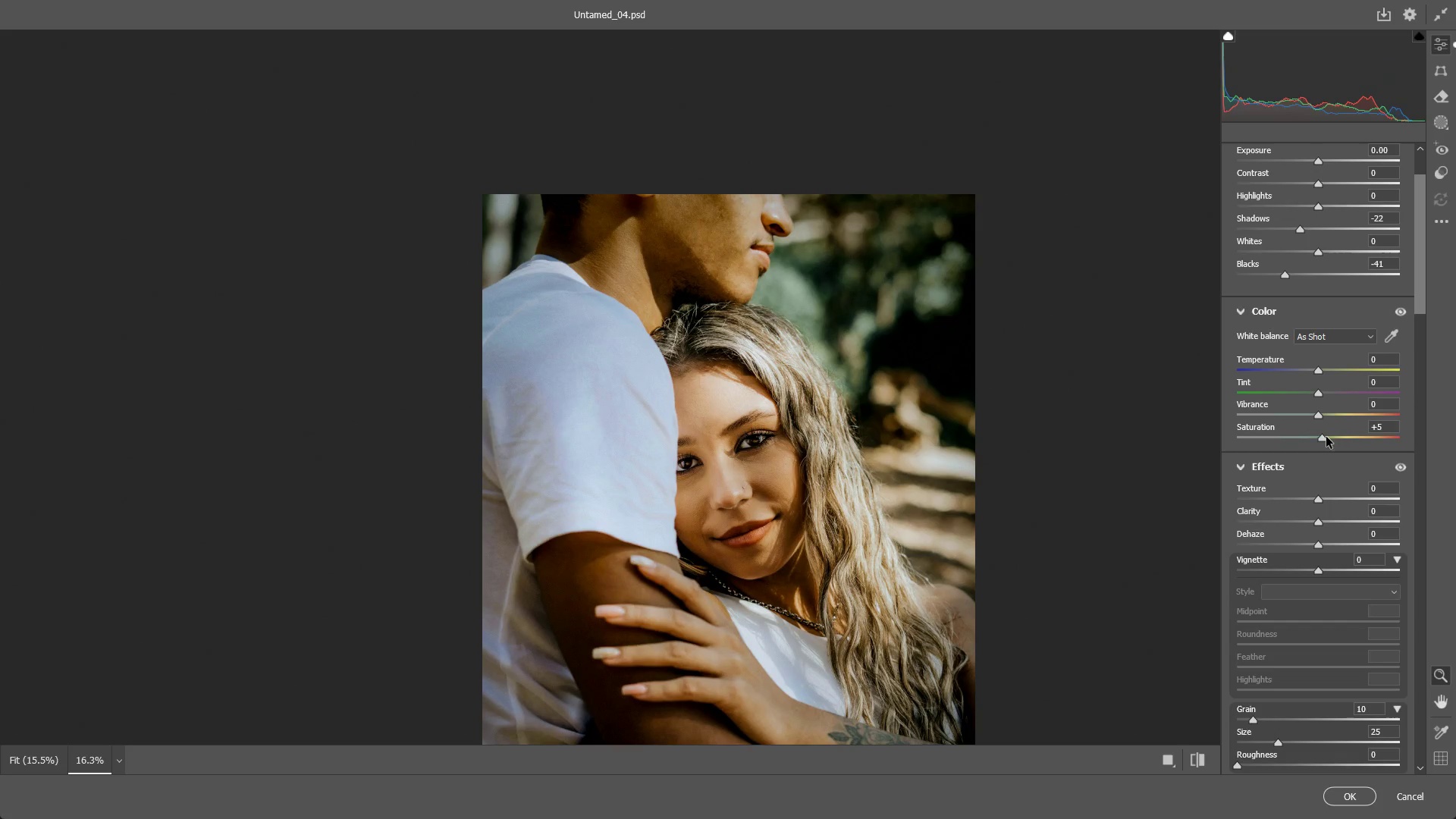 
key(Control+ControlLeft)
 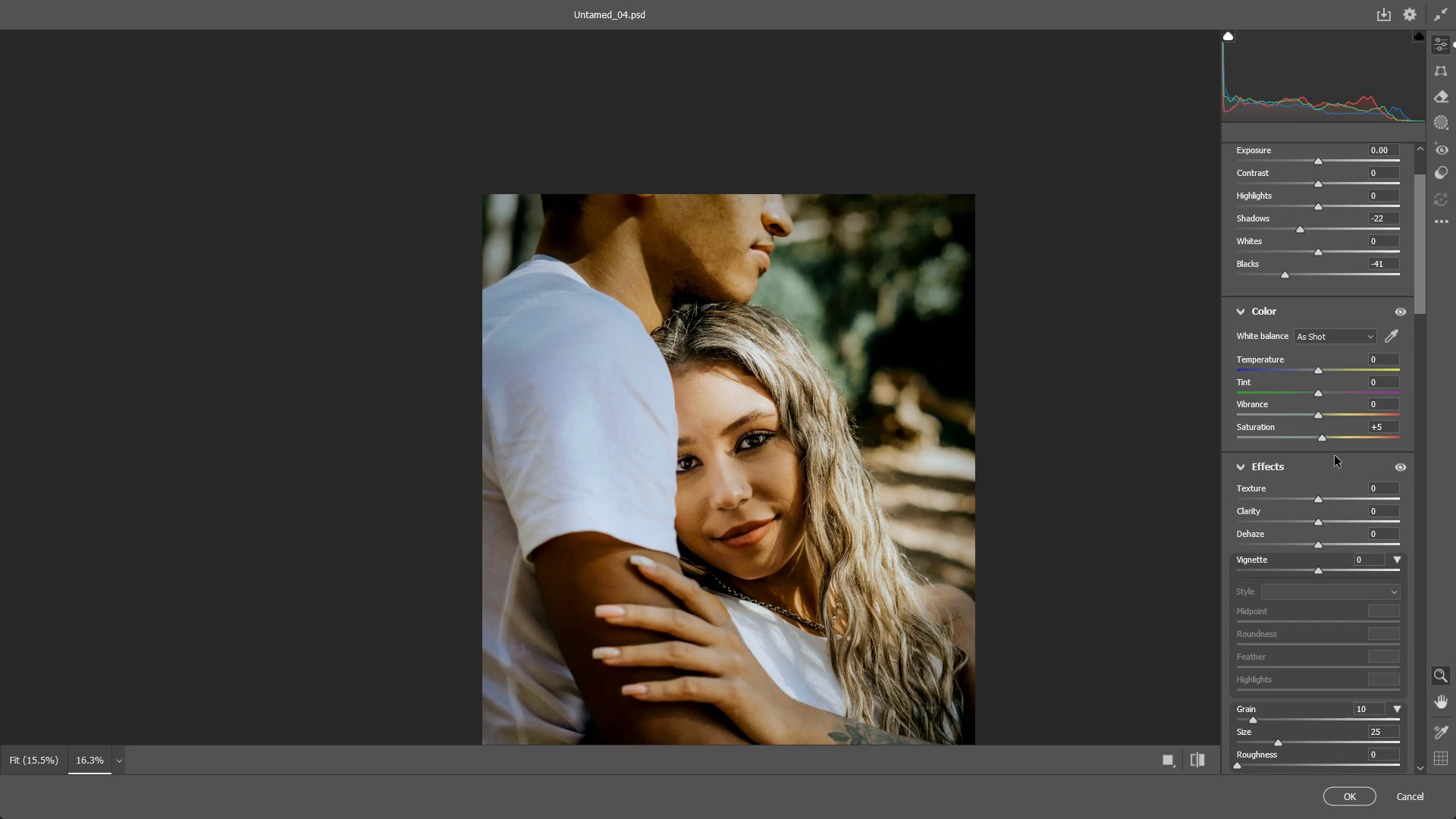 
key(Control+Z)
 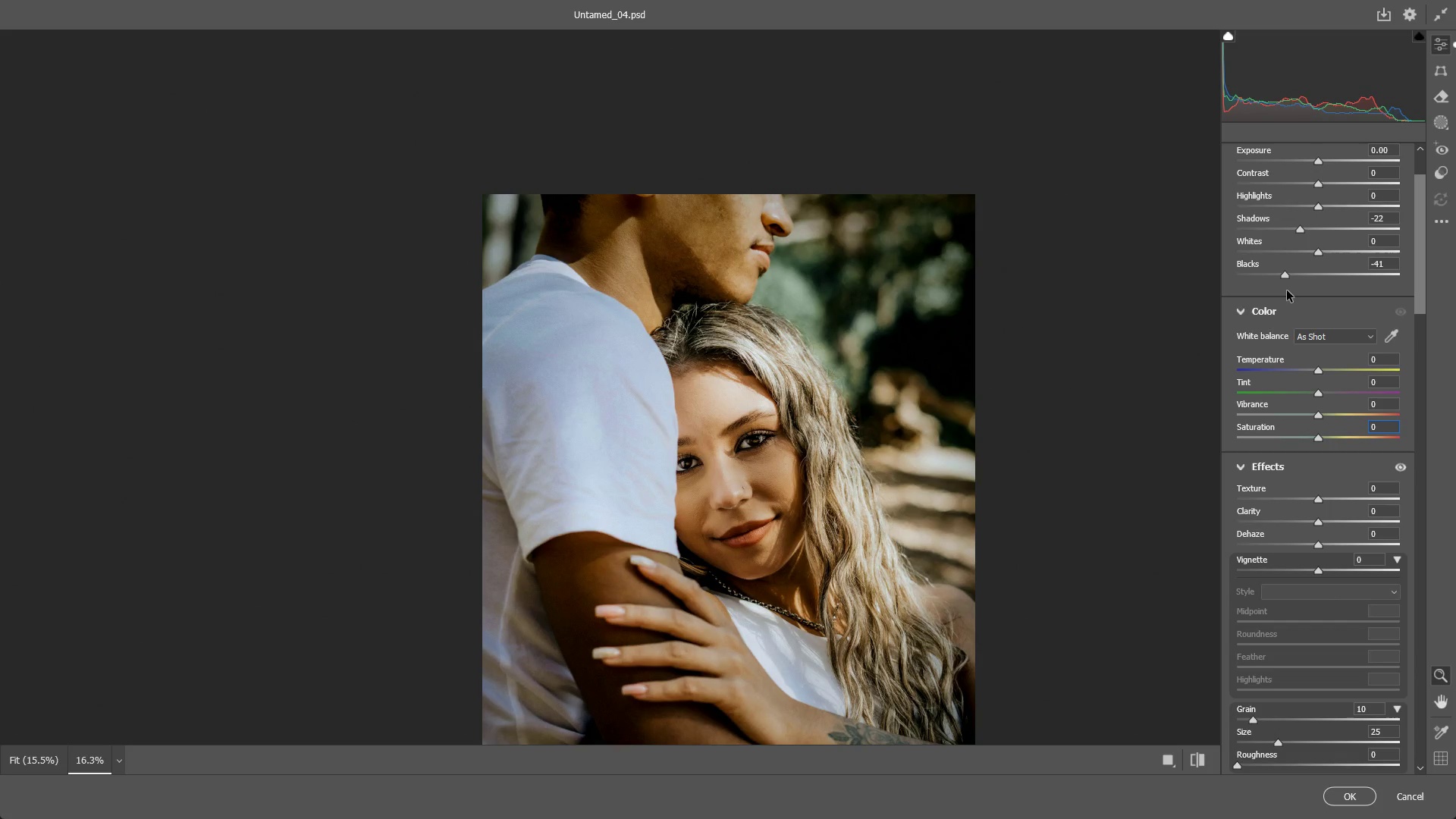 
left_click_drag(start_coordinate=[1285, 277], to_coordinate=[1288, 284])
 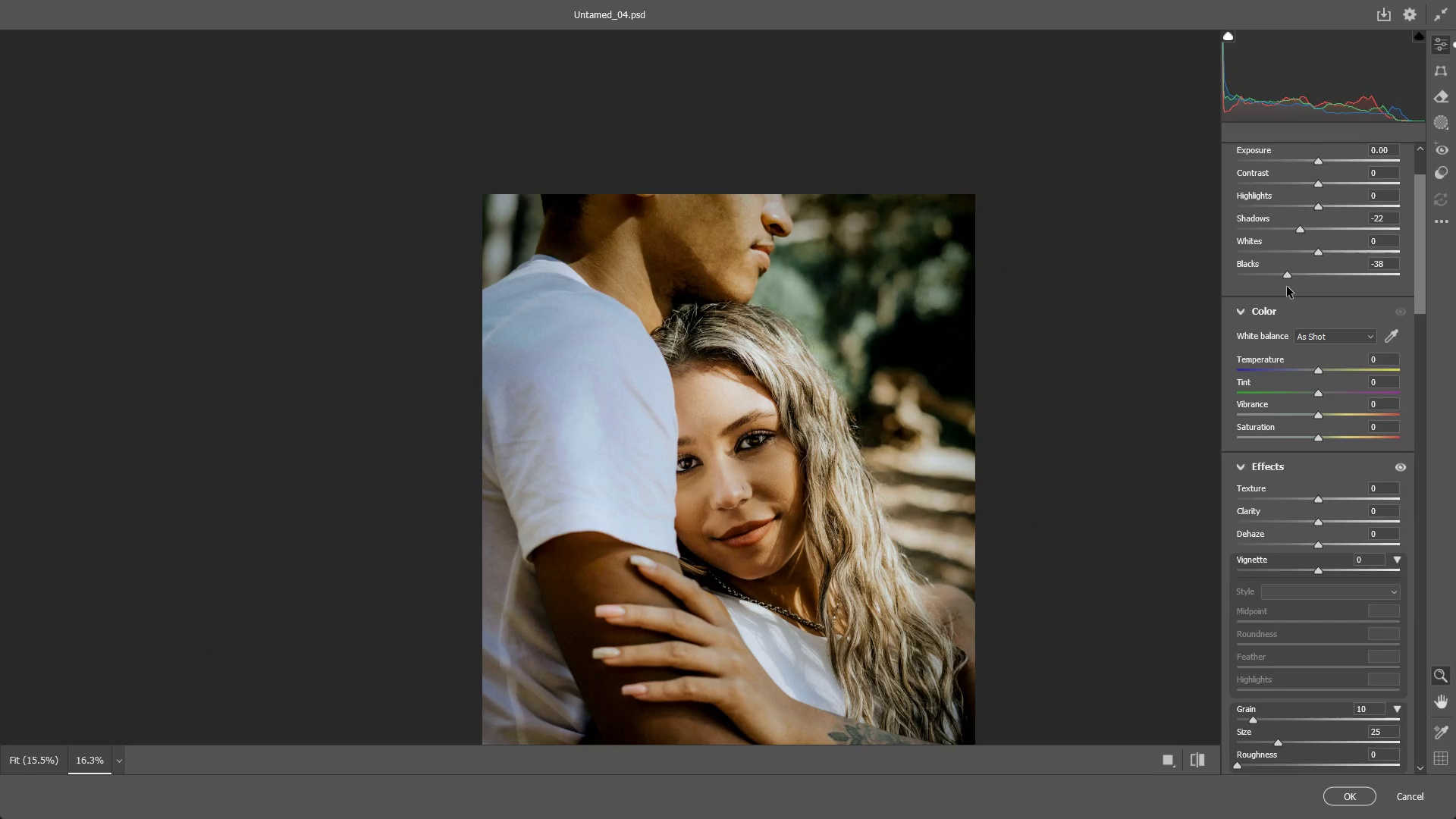 
key(NumpadEnter)
 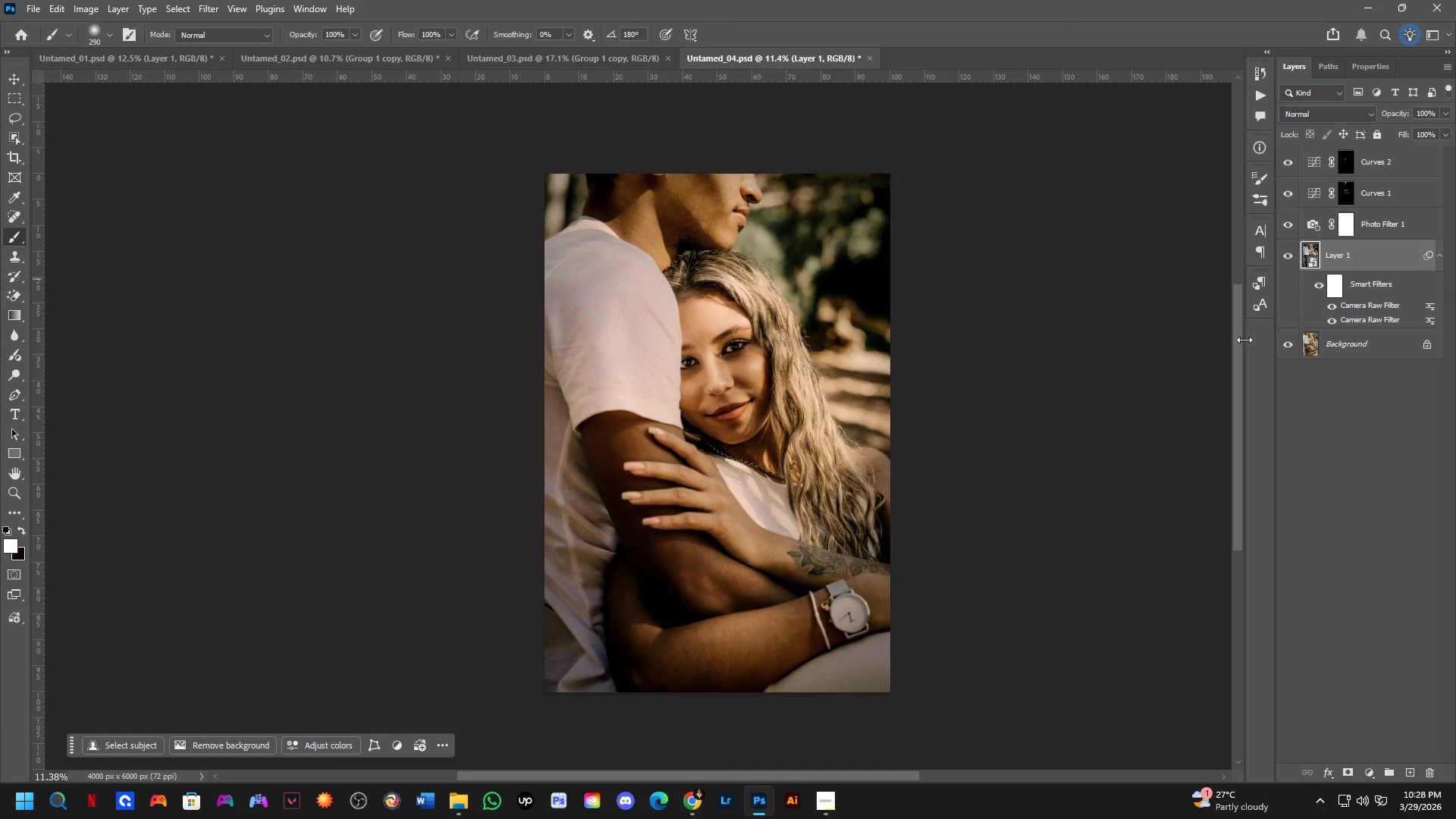 
key(Control+ControlLeft)
 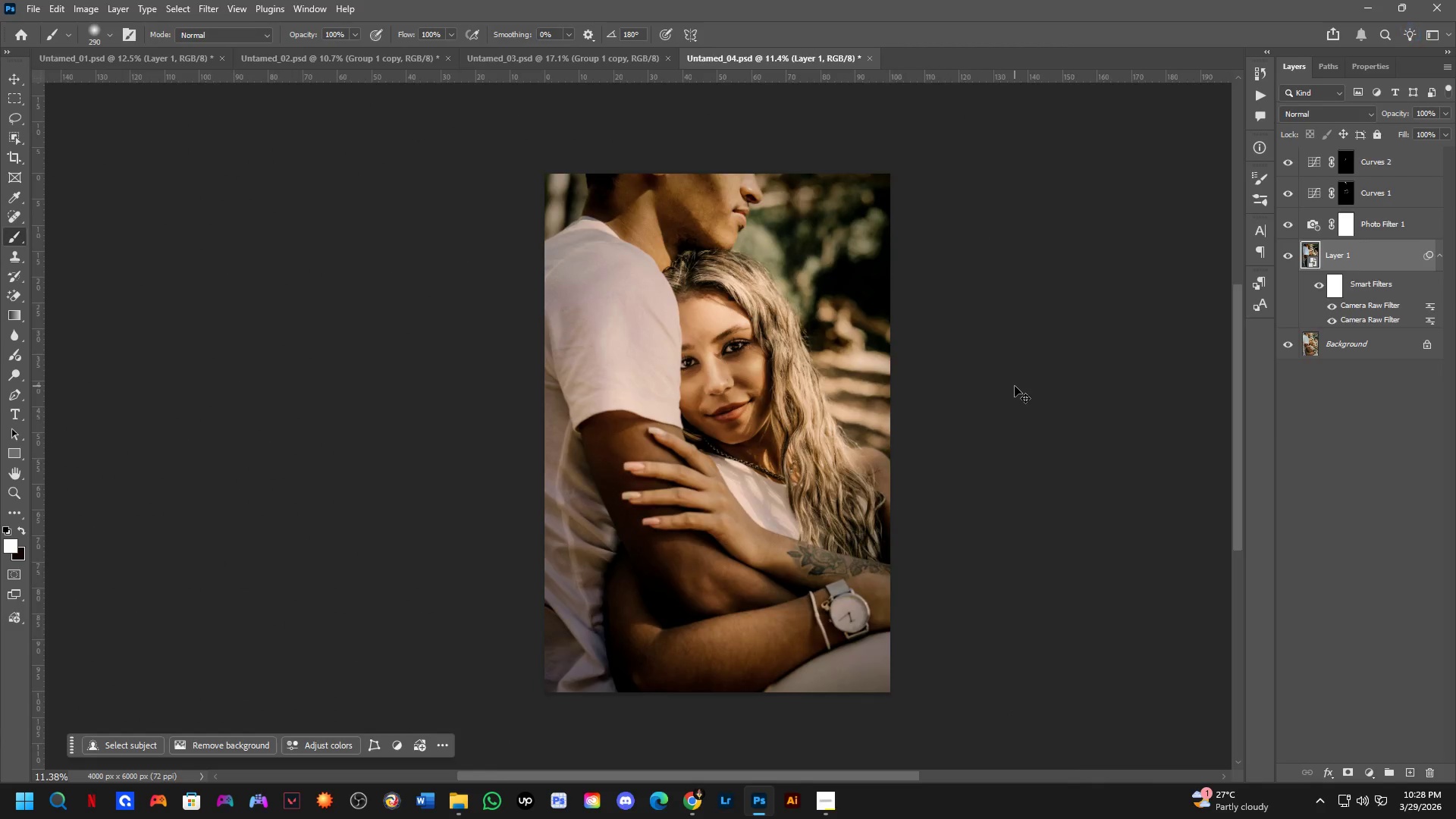 
key(Control+Tab)
 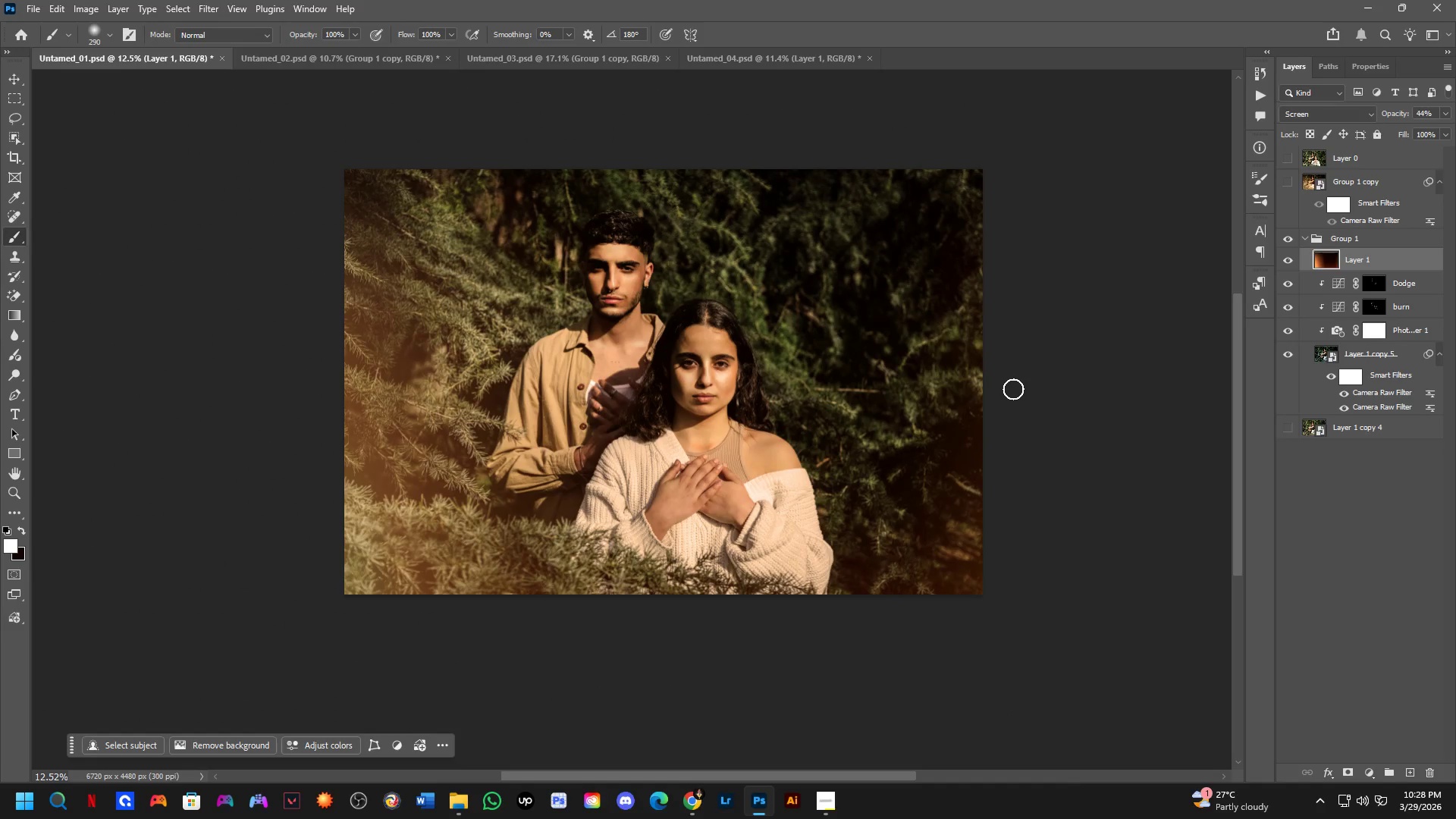 
key(Control+ControlLeft)
 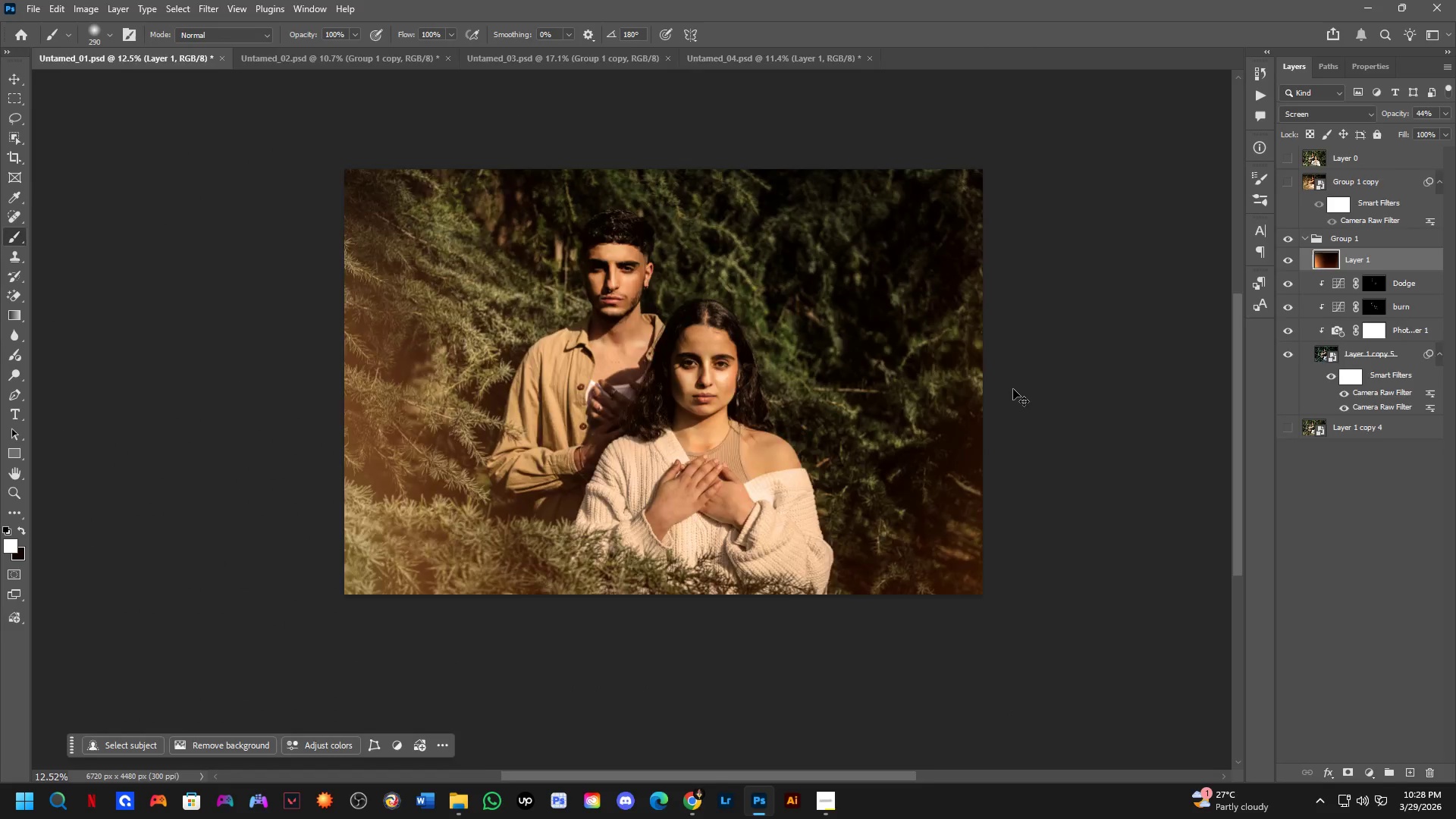 
key(Control+Tab)
 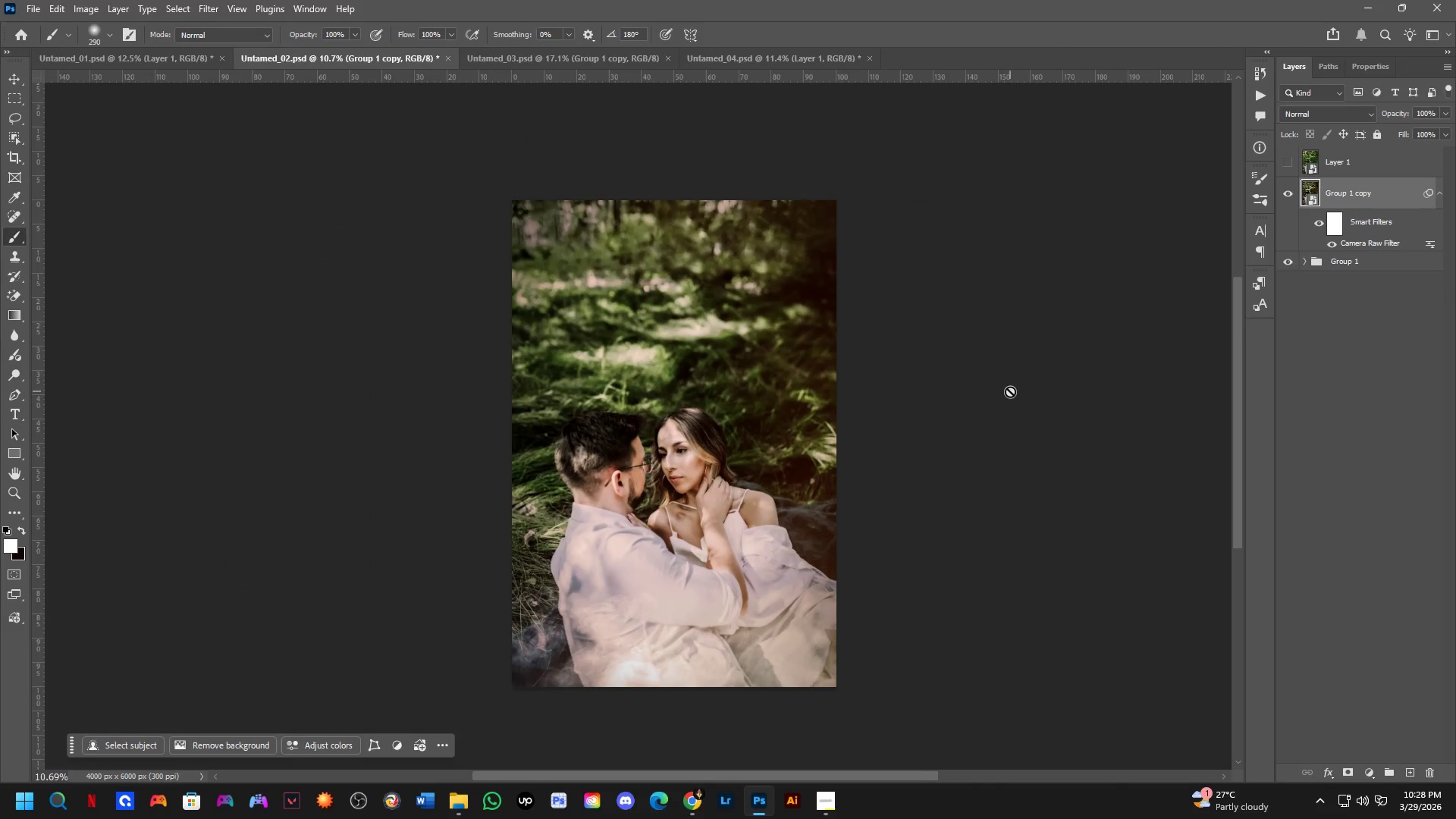 
key(Control+ControlLeft)
 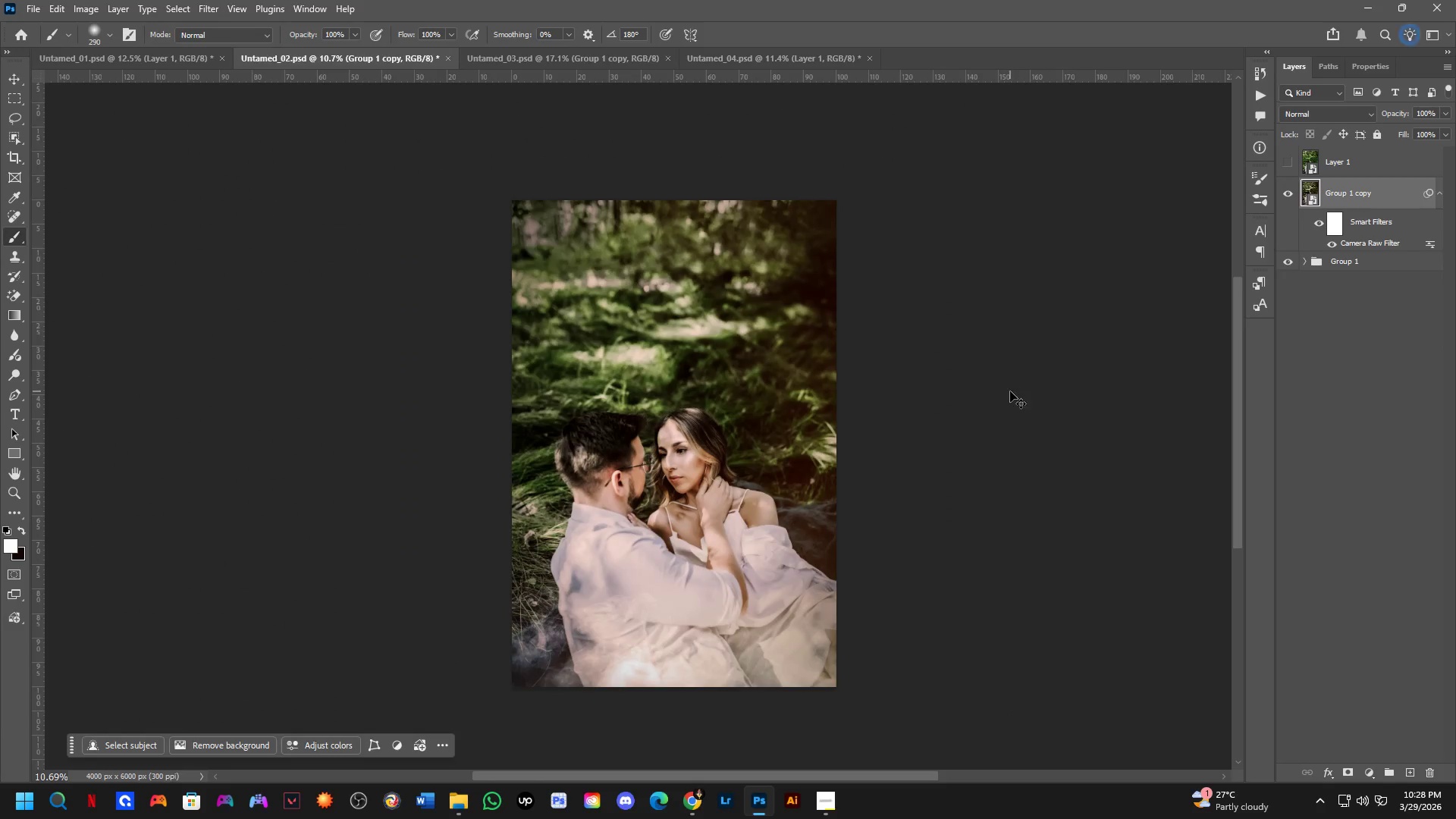 
key(Control+Tab)
 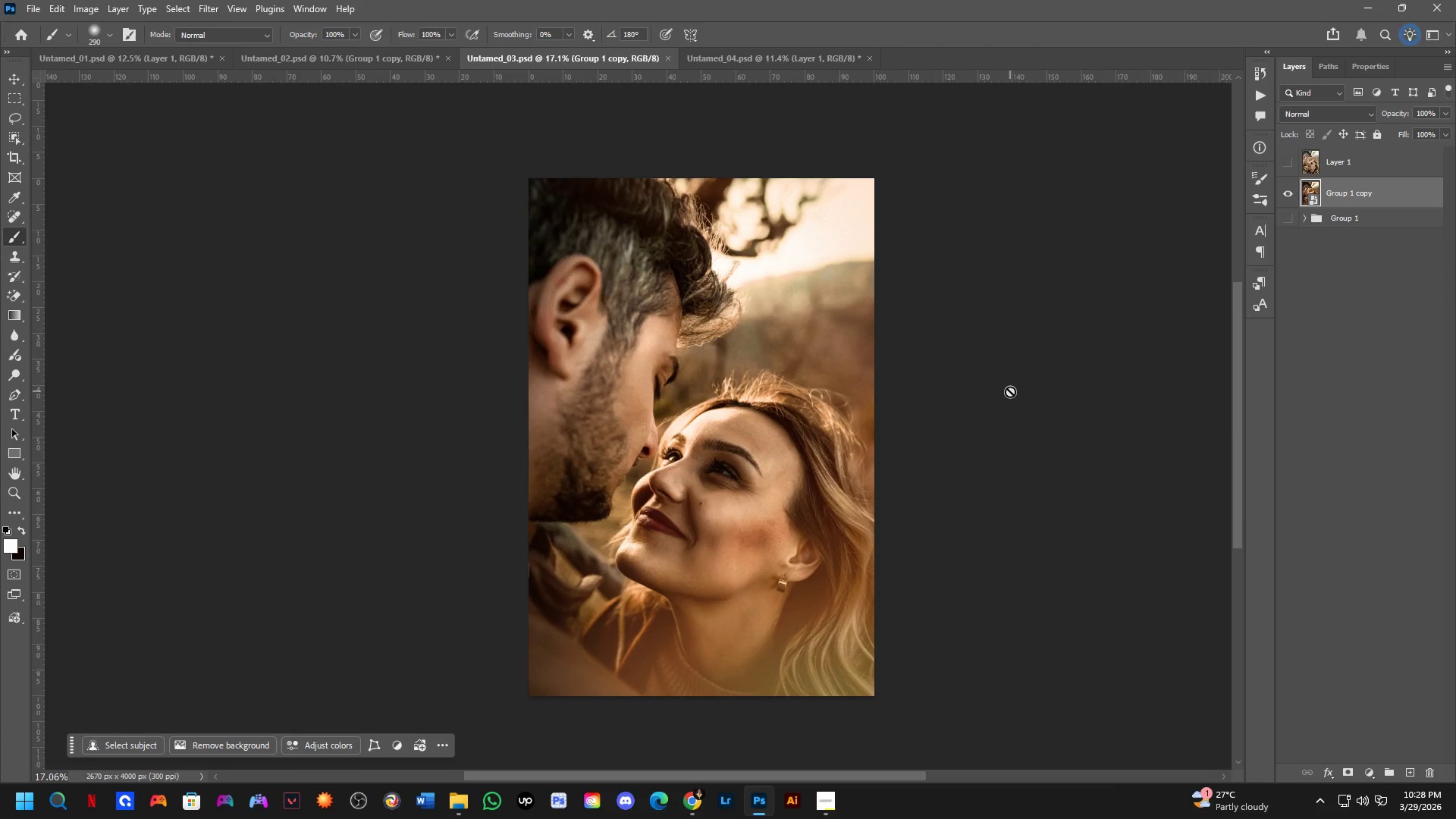 
key(Control+ControlLeft)
 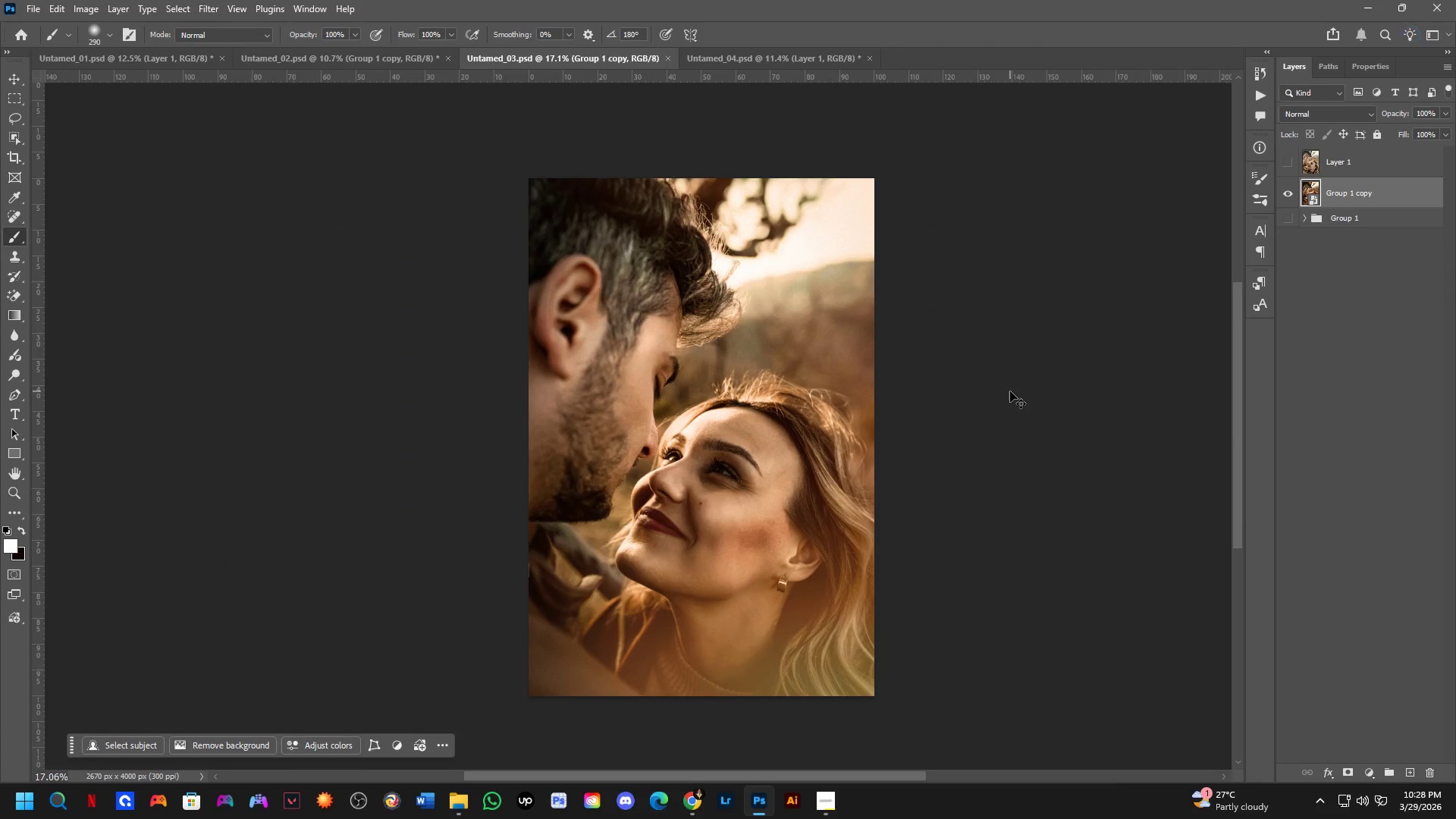 
key(Control+Tab)
 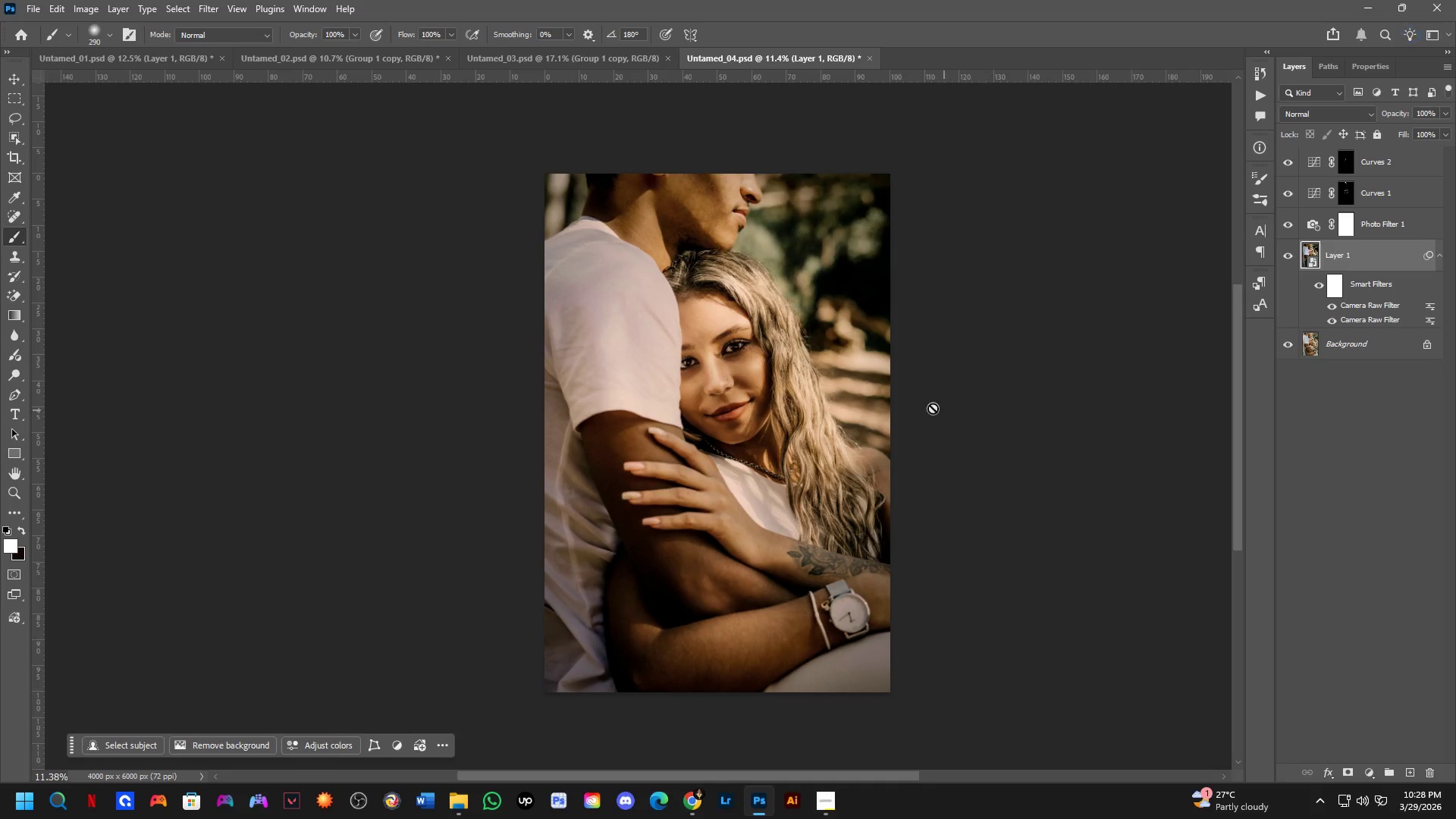 
hold_key(key=ShiftLeft, duration=0.58)
scroll: coordinate [790, 259], scroll_direction: up, amount: 9.0
 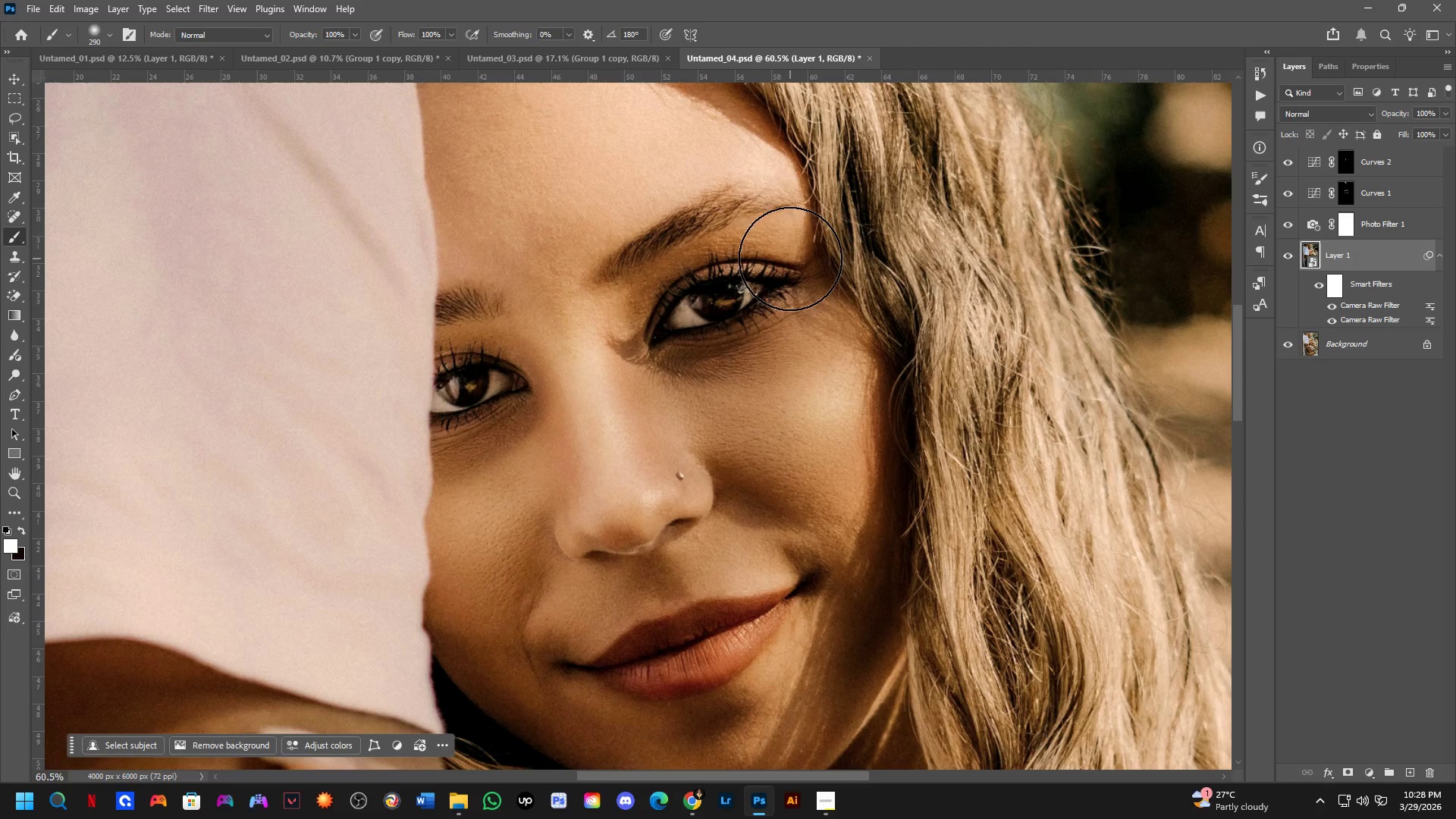 
hold_key(key=Space, duration=0.52)
 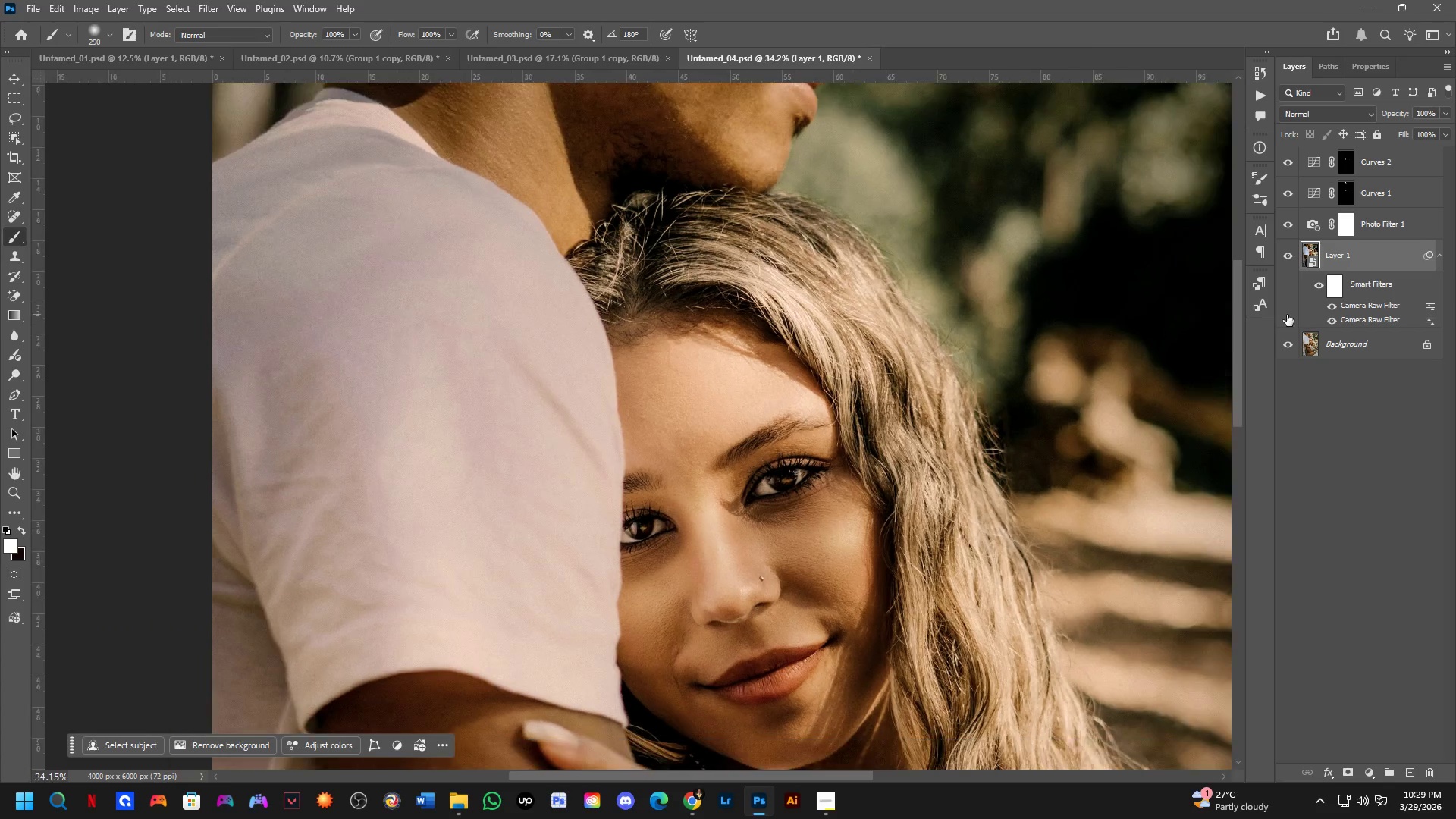 
left_click_drag(start_coordinate=[806, 243], to_coordinate=[831, 475])
 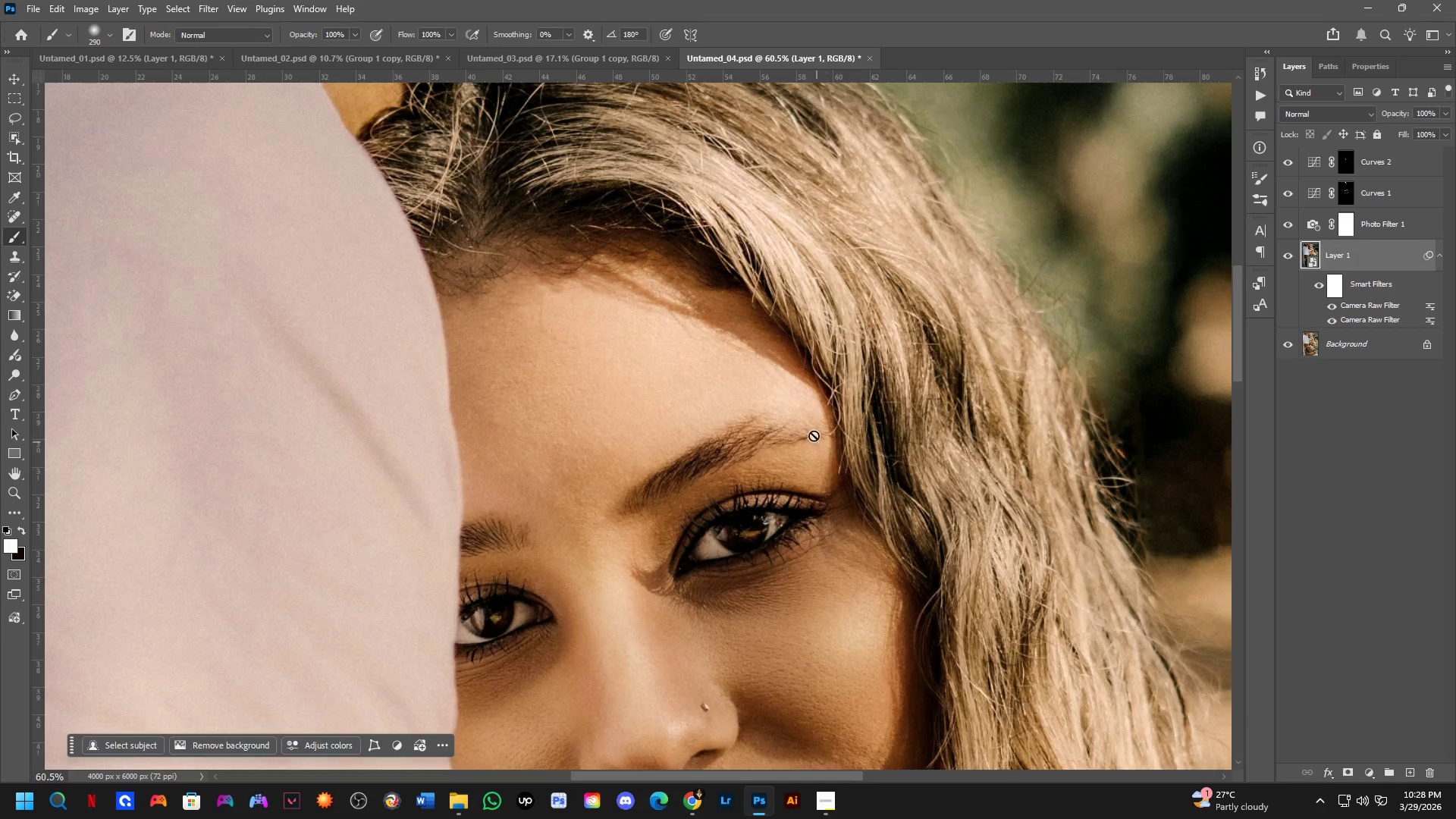 
scroll: coordinate [598, 507], scroll_direction: down, amount: 7.0
 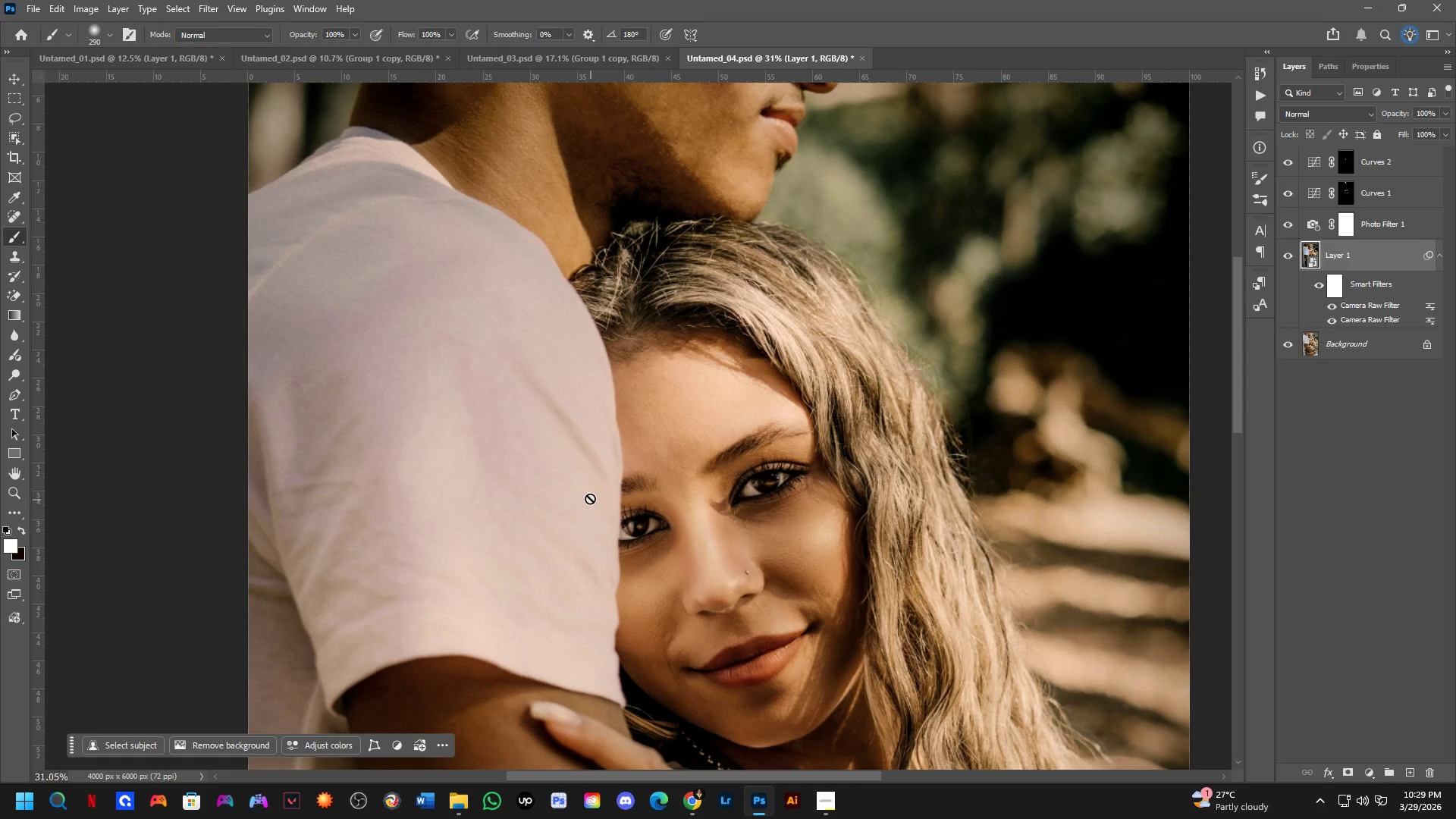 
hold_key(key=Space, duration=0.59)
 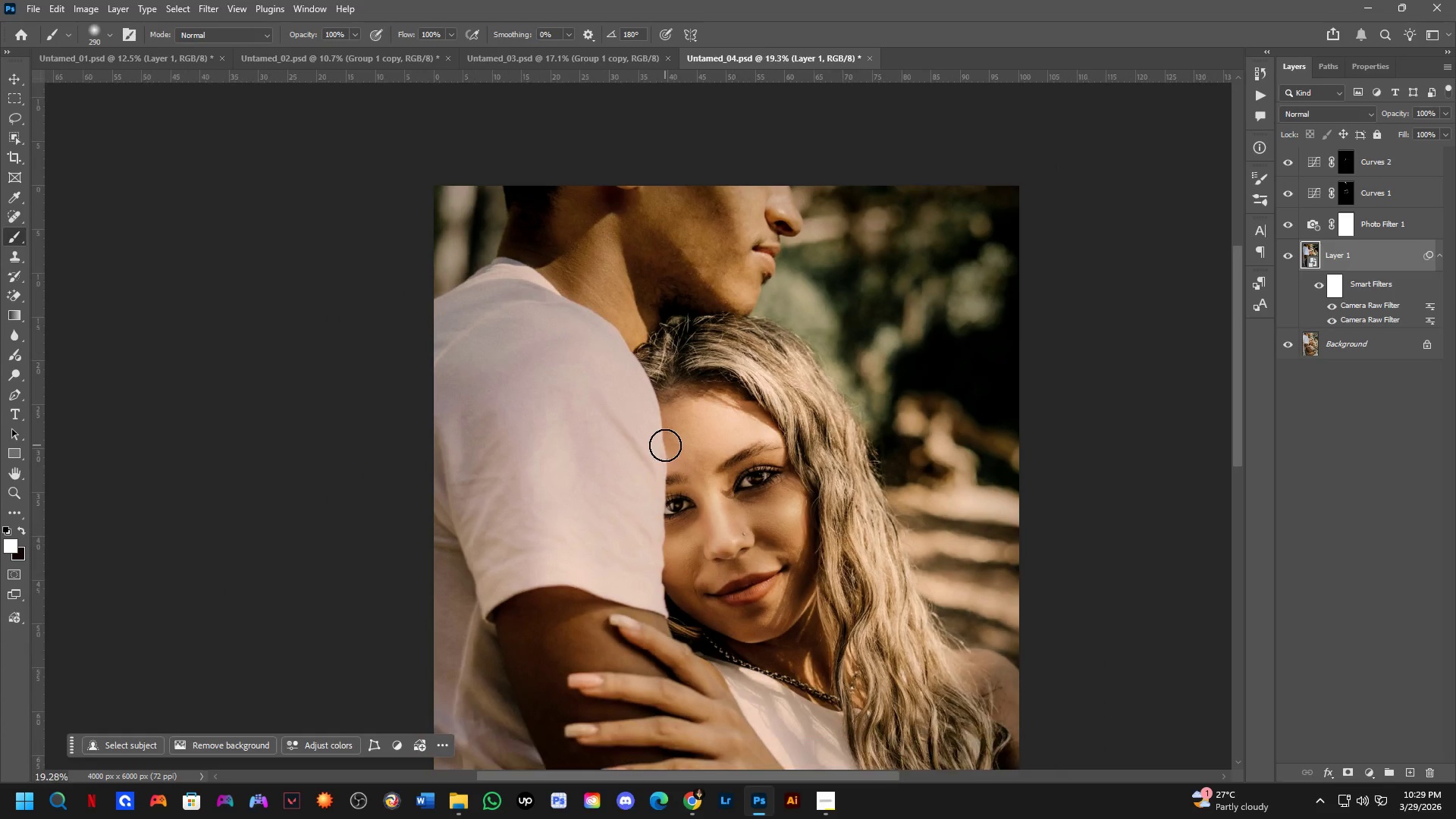 
left_click_drag(start_coordinate=[608, 441], to_coordinate=[654, 457])
 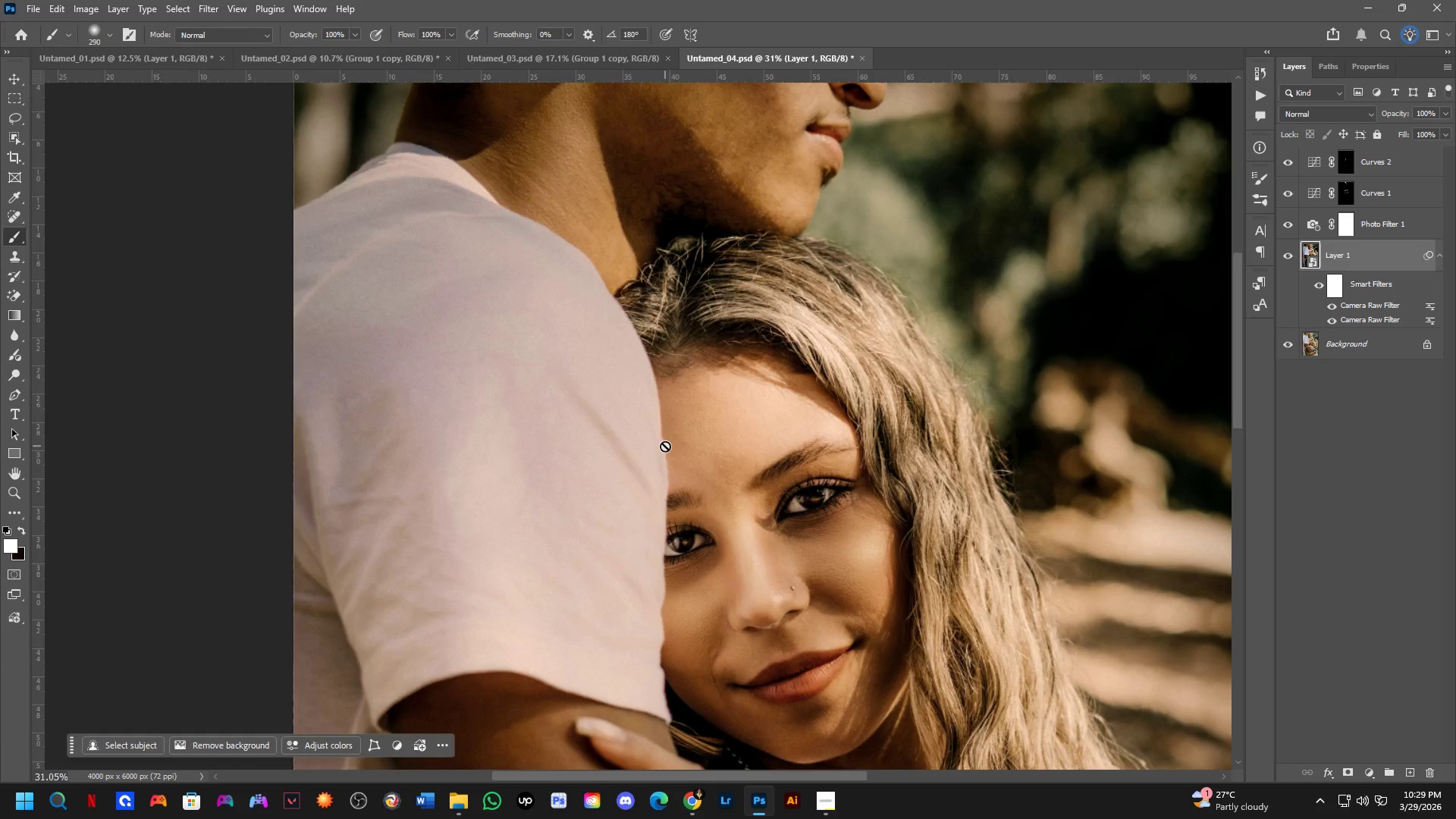 
hold_key(key=Space, duration=0.61)
 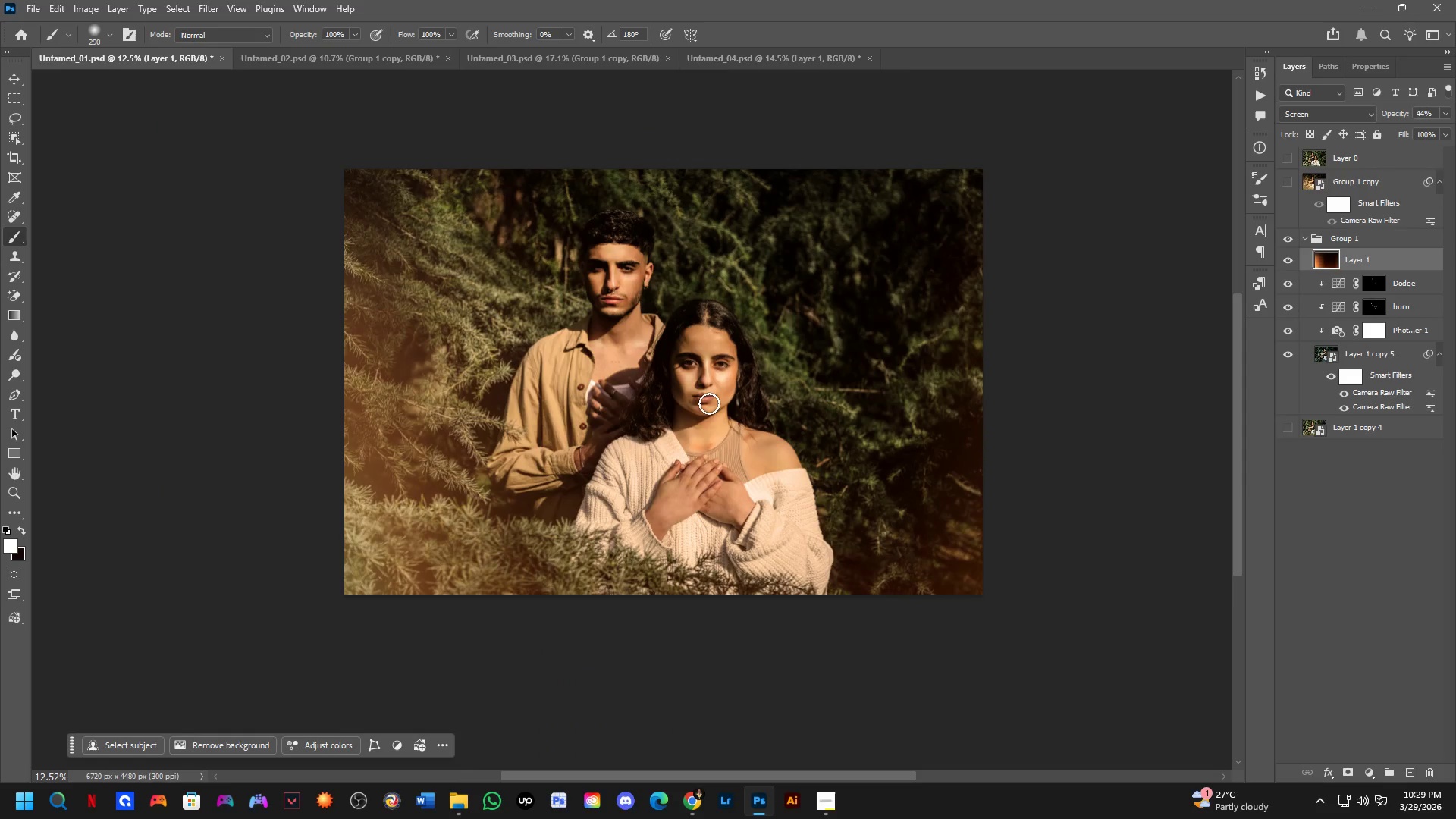 
scroll: coordinate [665, 445], scroll_direction: down, amount: 5.0
 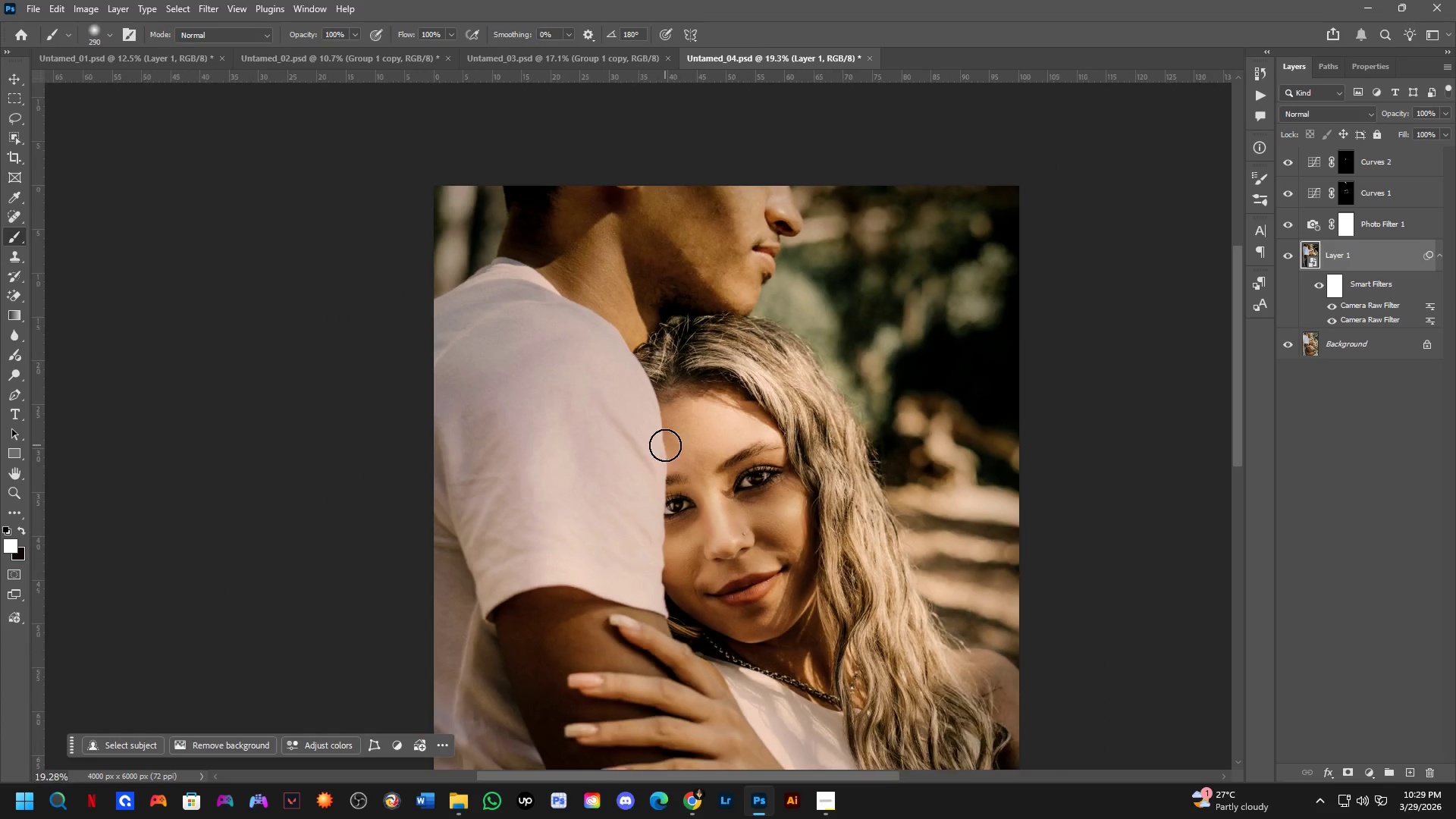 
left_click_drag(start_coordinate=[670, 447], to_coordinate=[698, 406])
 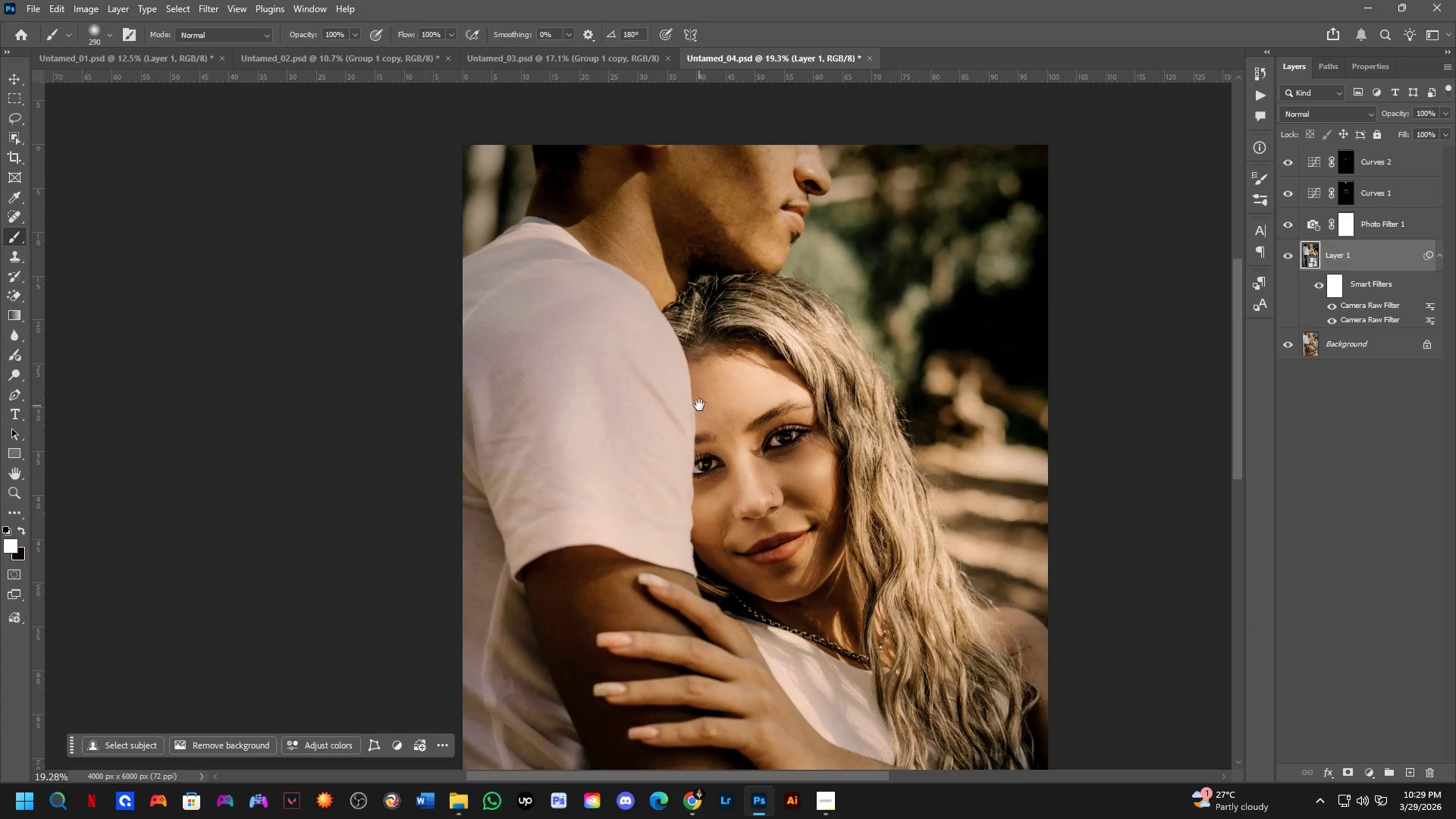 
key(Control+ControlLeft)
 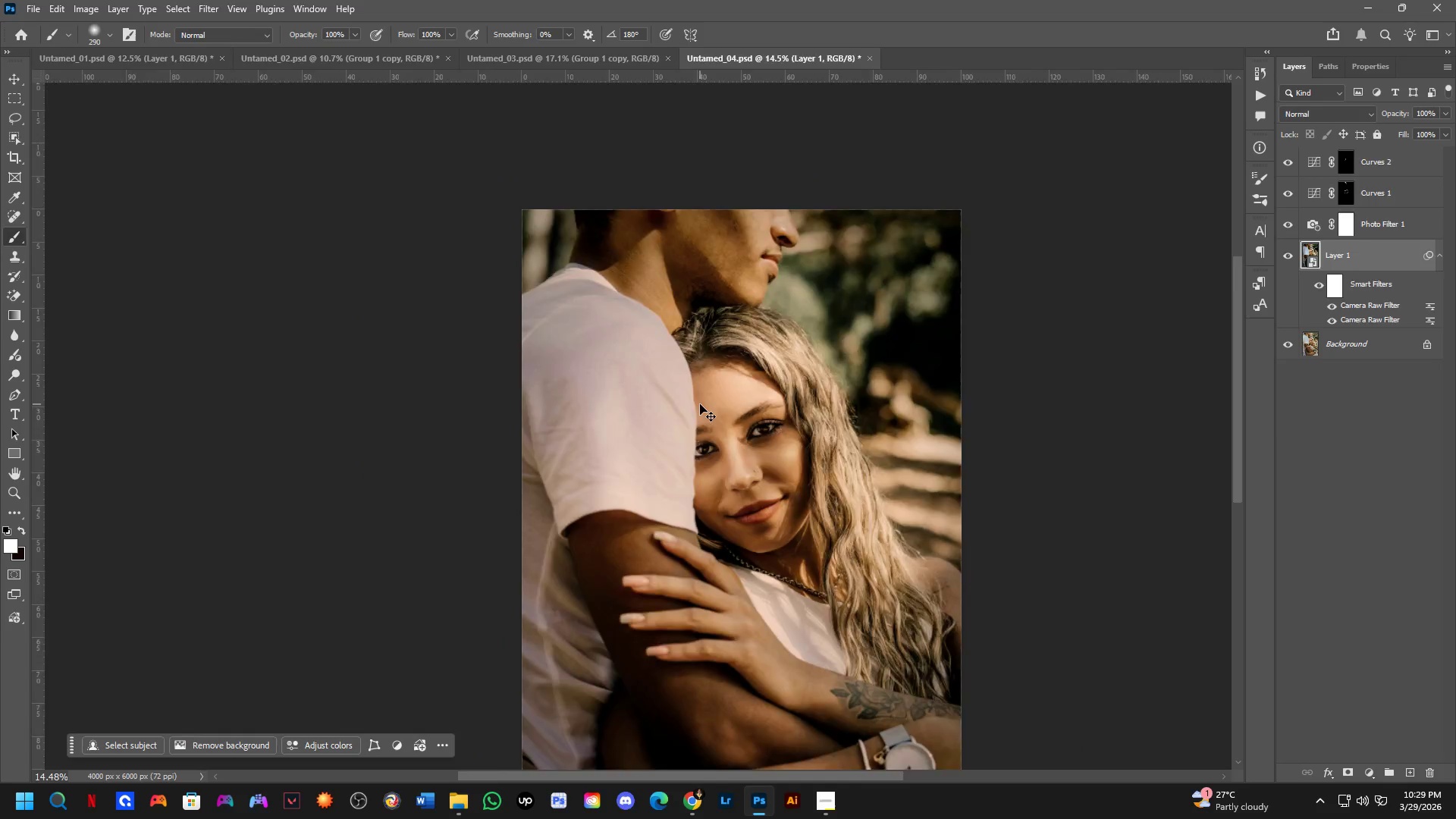 
scroll: coordinate [700, 404], scroll_direction: down, amount: 3.0
 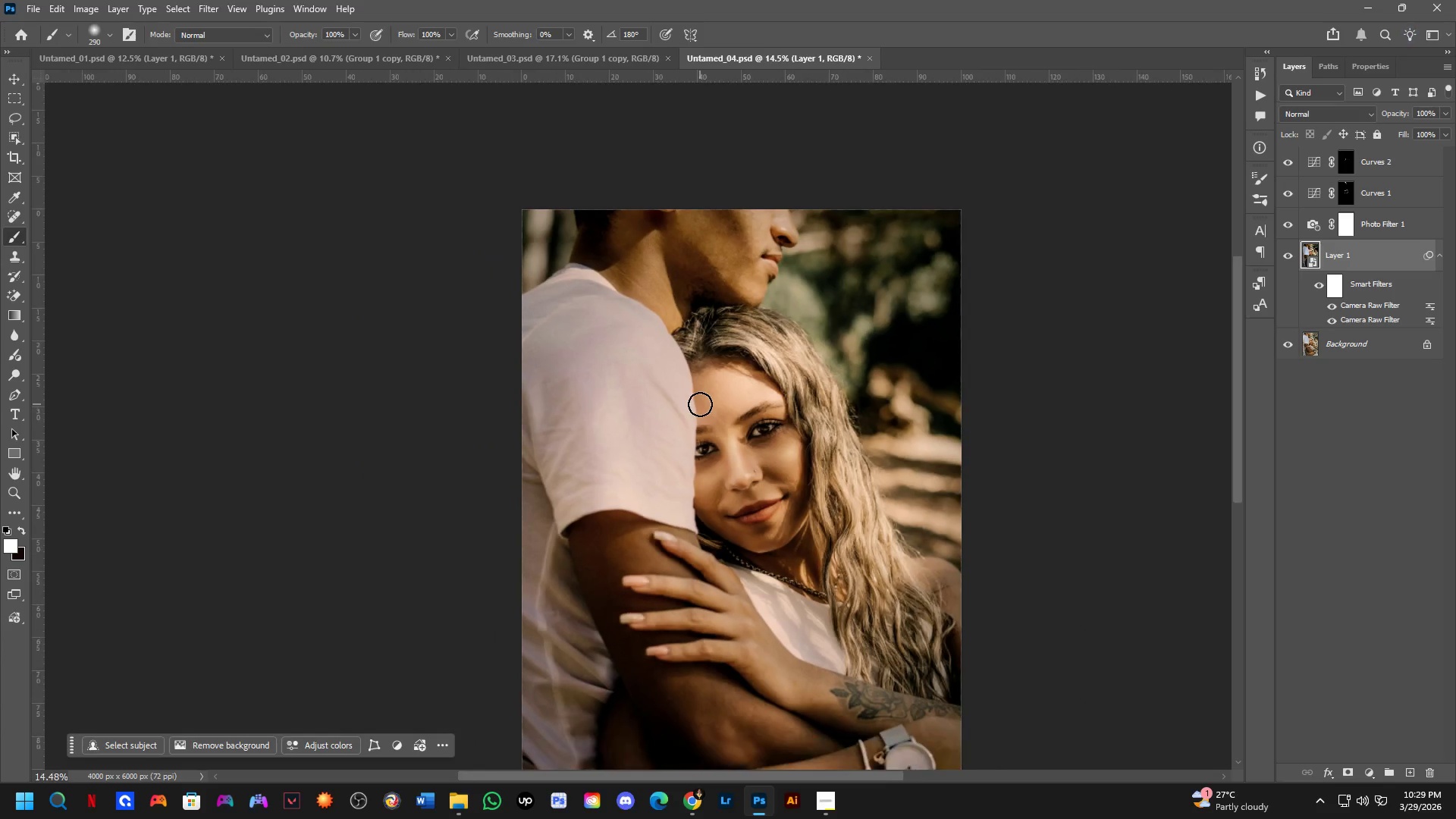 
key(Control+Tab)
 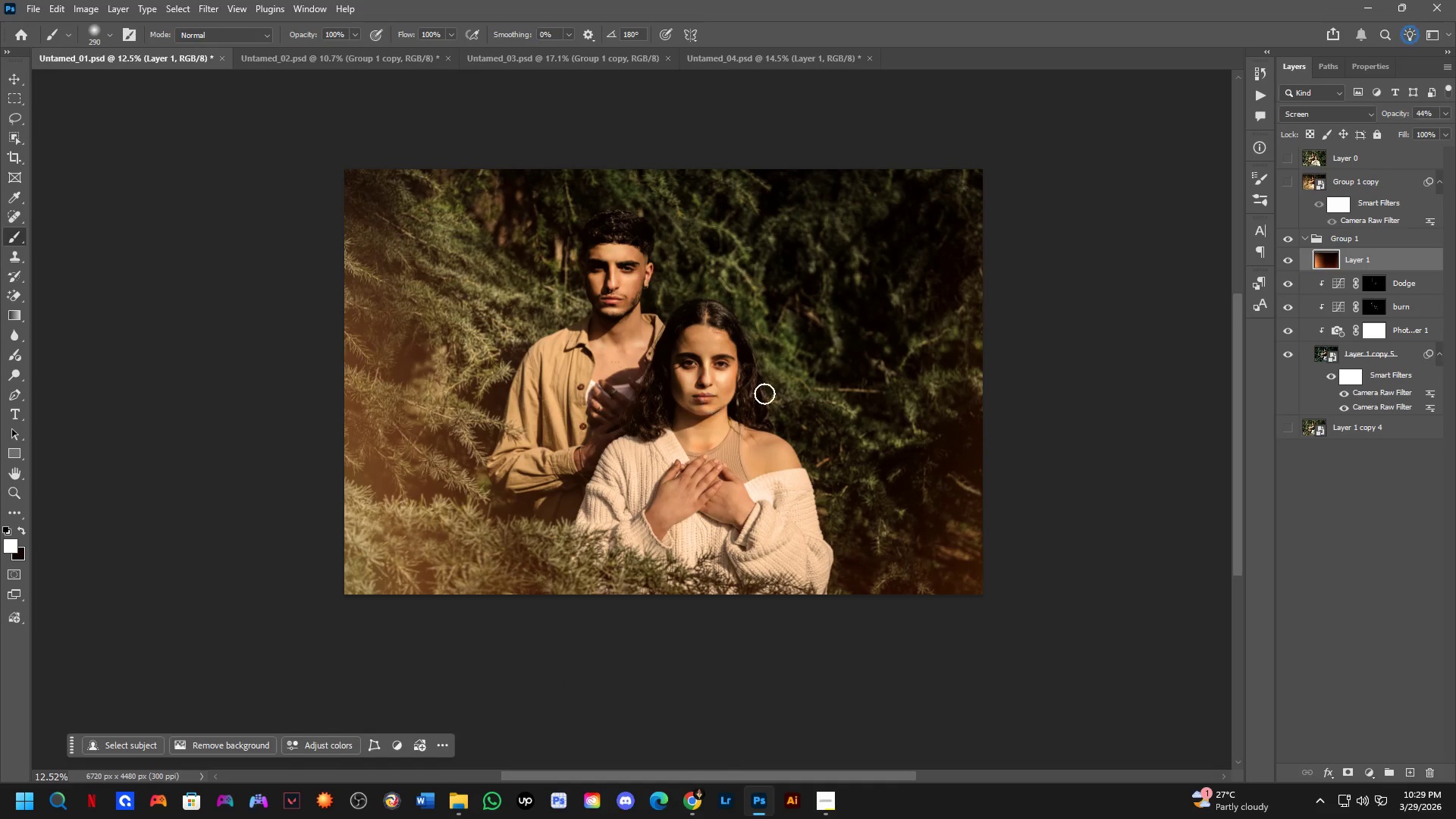 
key(Control+ControlLeft)
 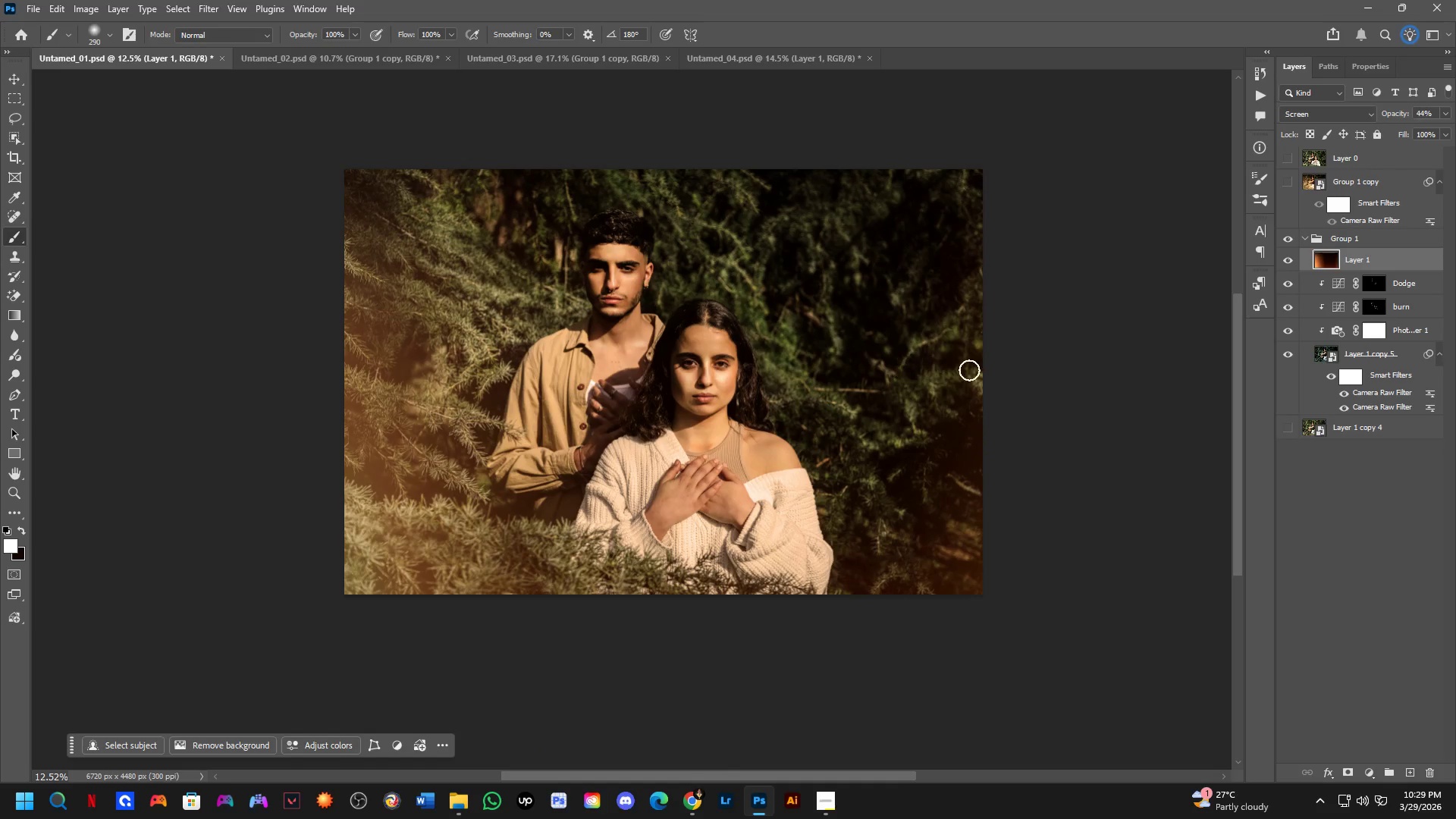 
key(Control+Tab)
 